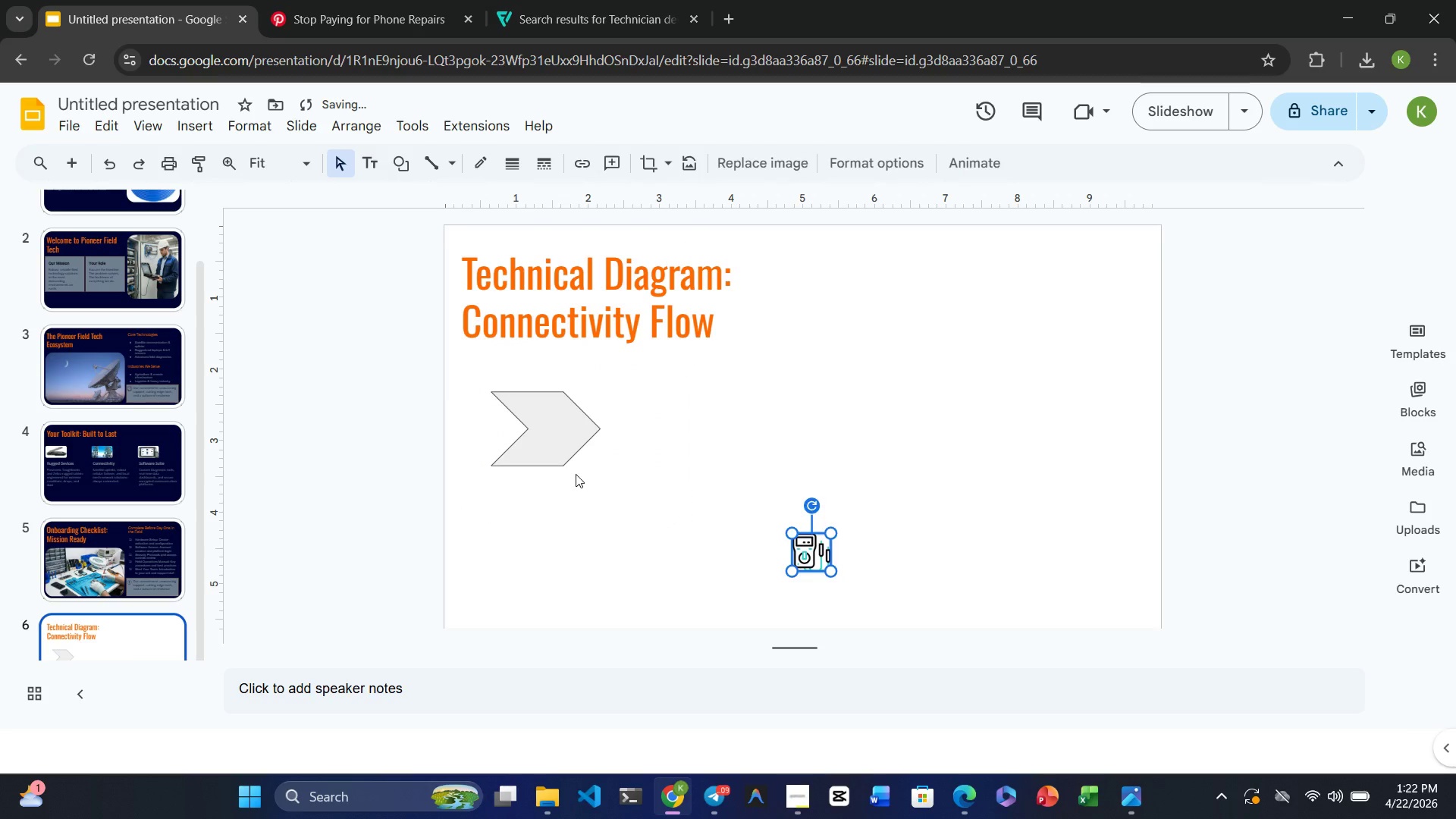 
key(Control+Z)
 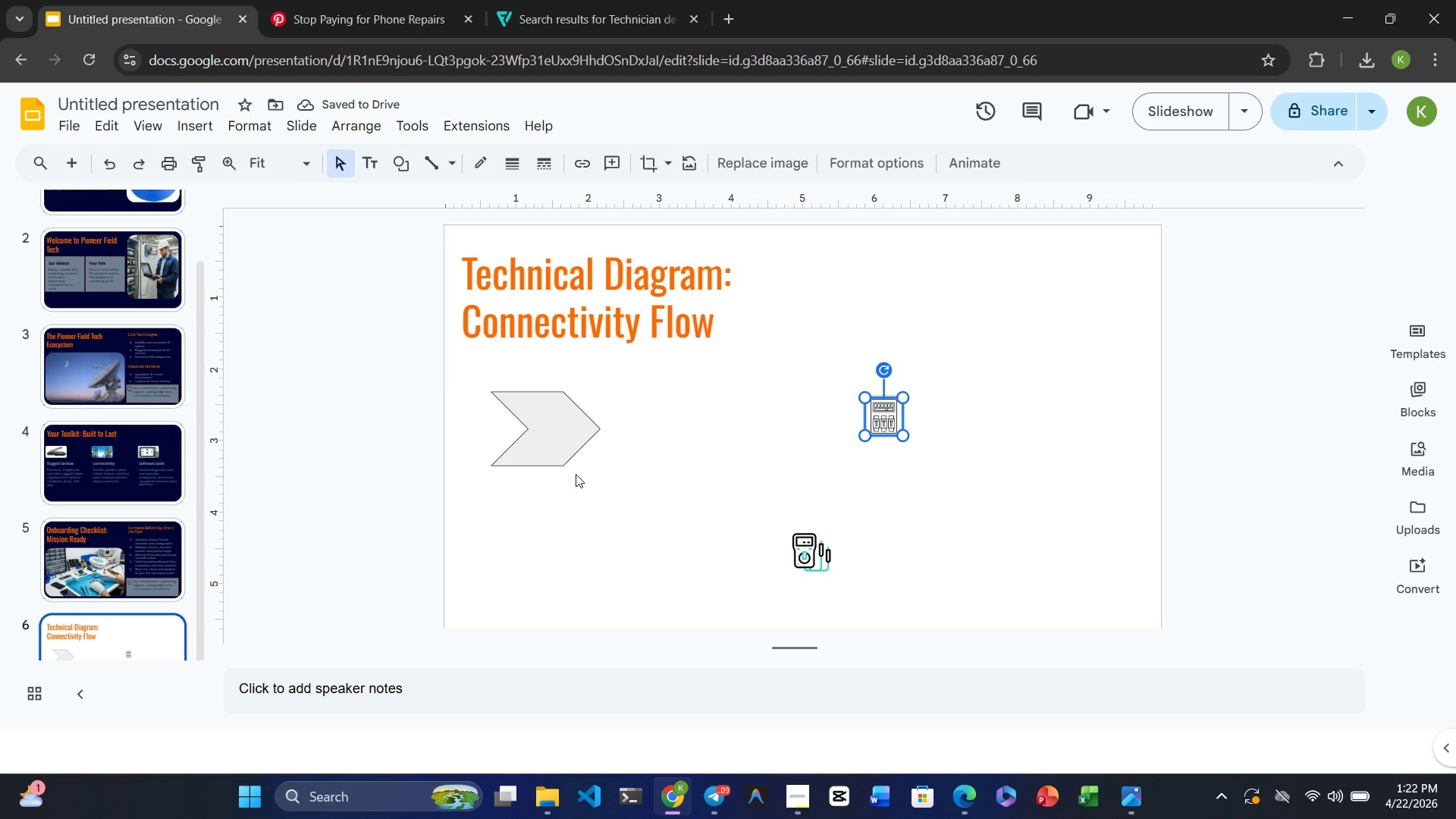 
wait(8.14)
 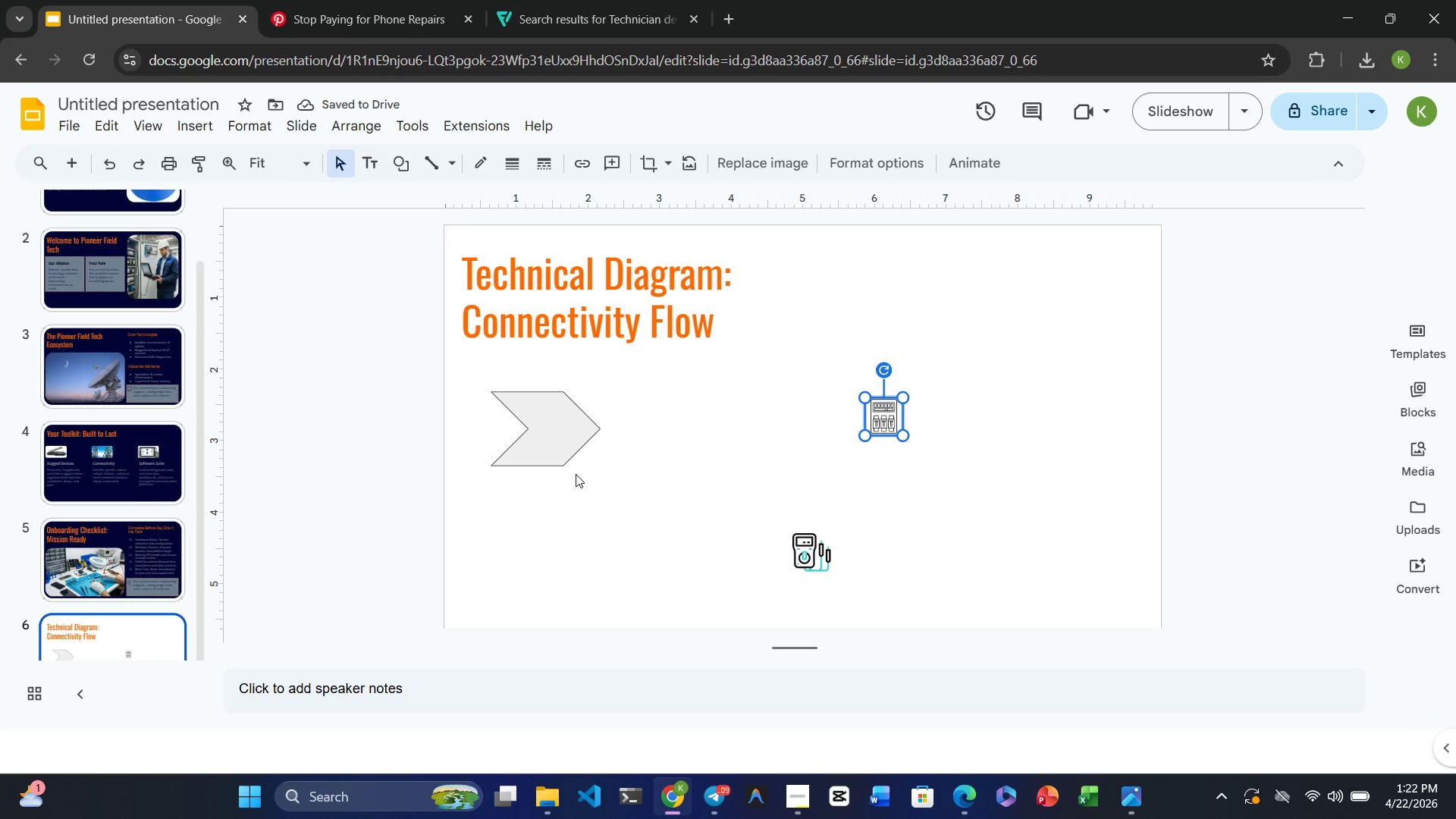 
left_click([959, 482])
 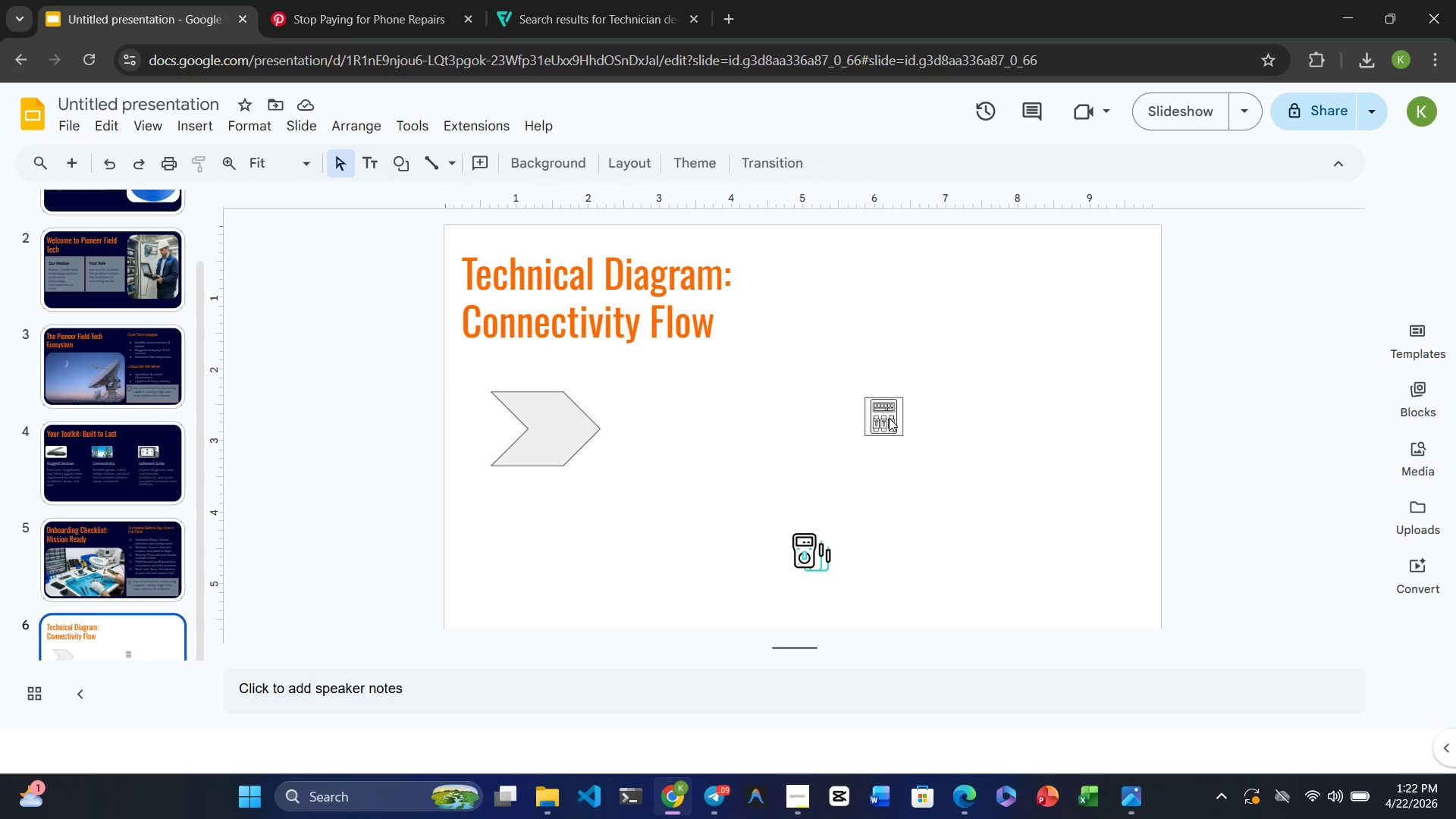 
left_click([889, 418])
 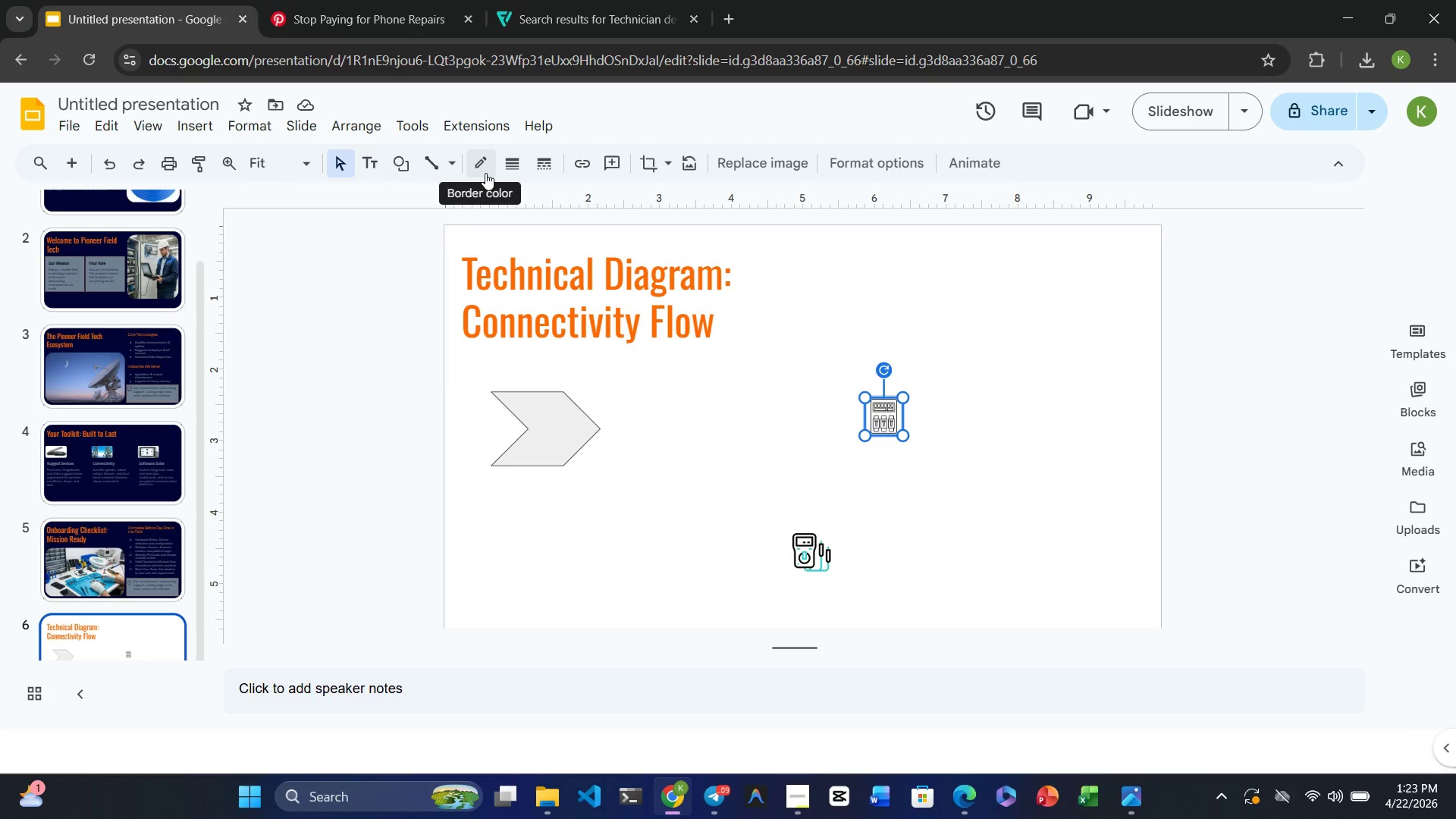 
left_click([485, 173])
 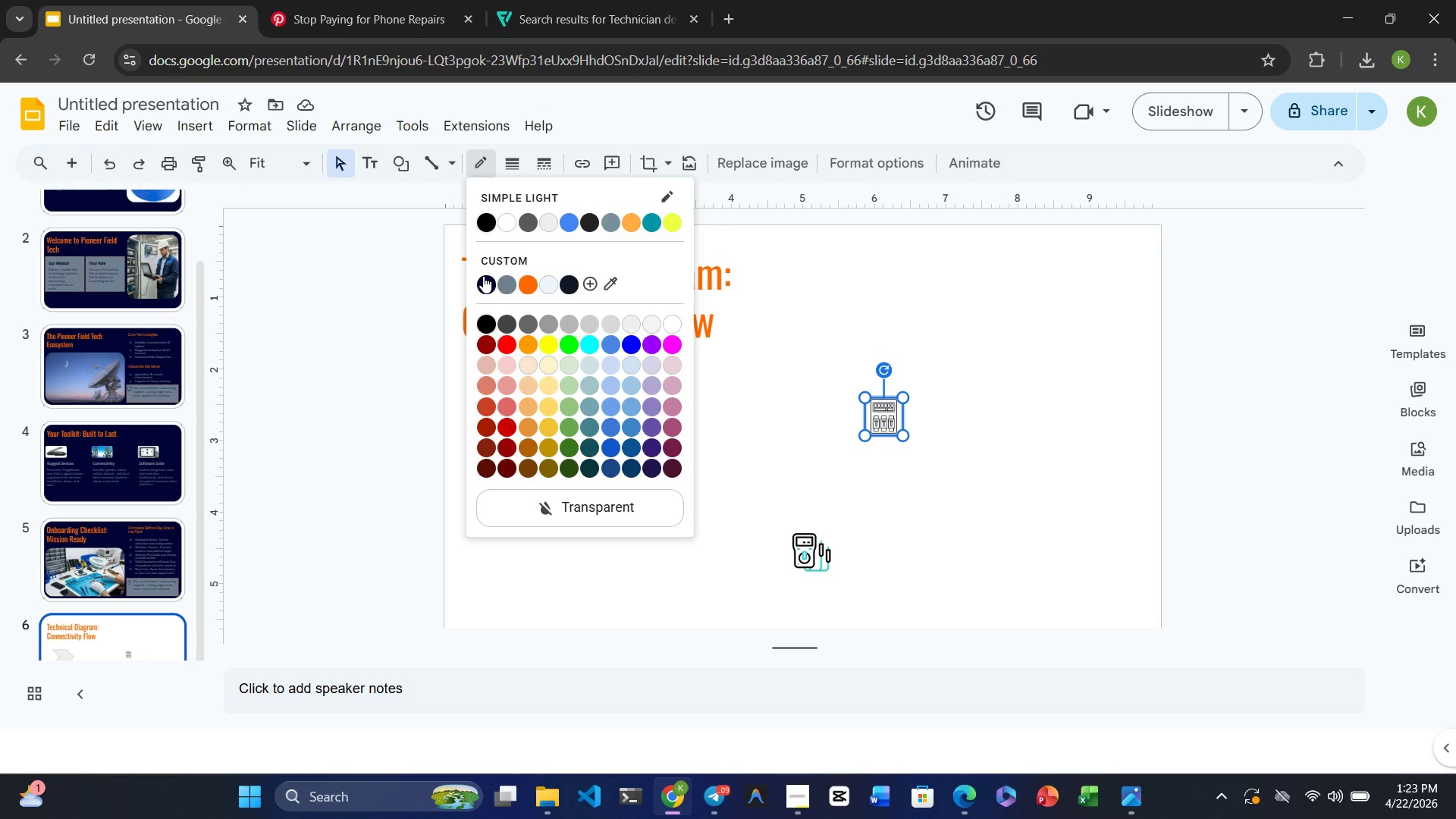 
wait(5.2)
 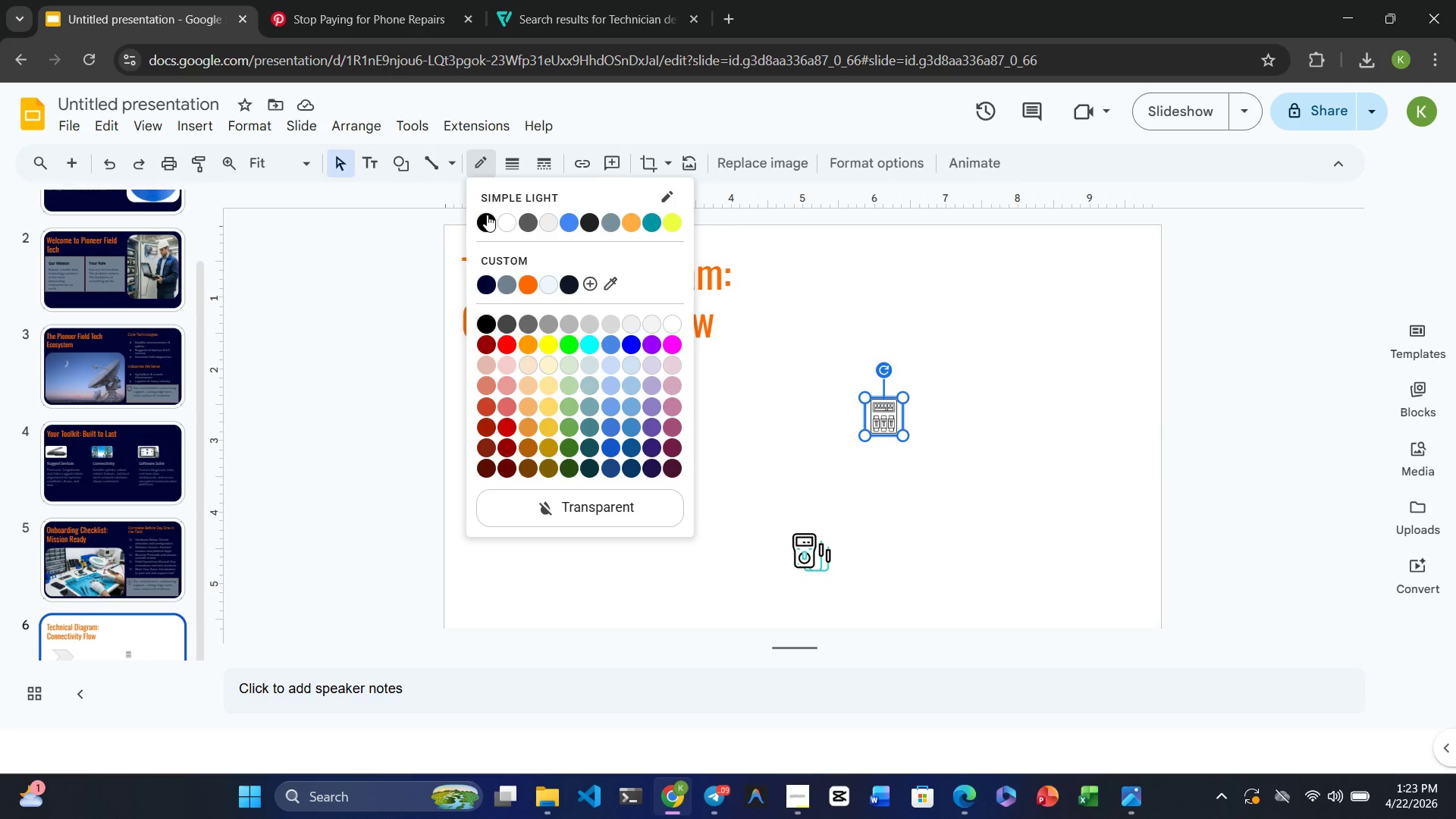 
left_click([483, 281])
 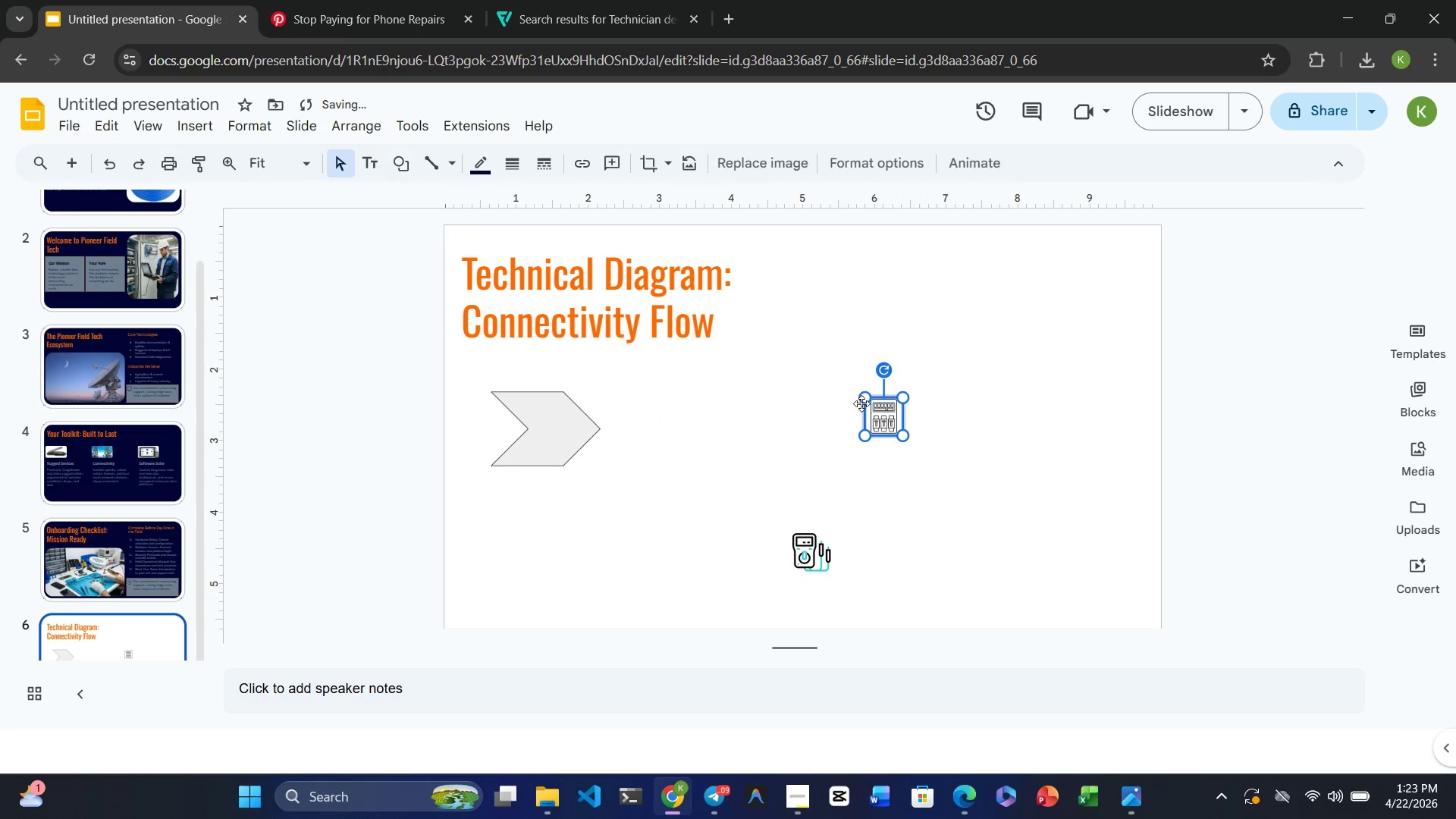 
left_click_drag(start_coordinate=[883, 406], to_coordinate=[548, 410])
 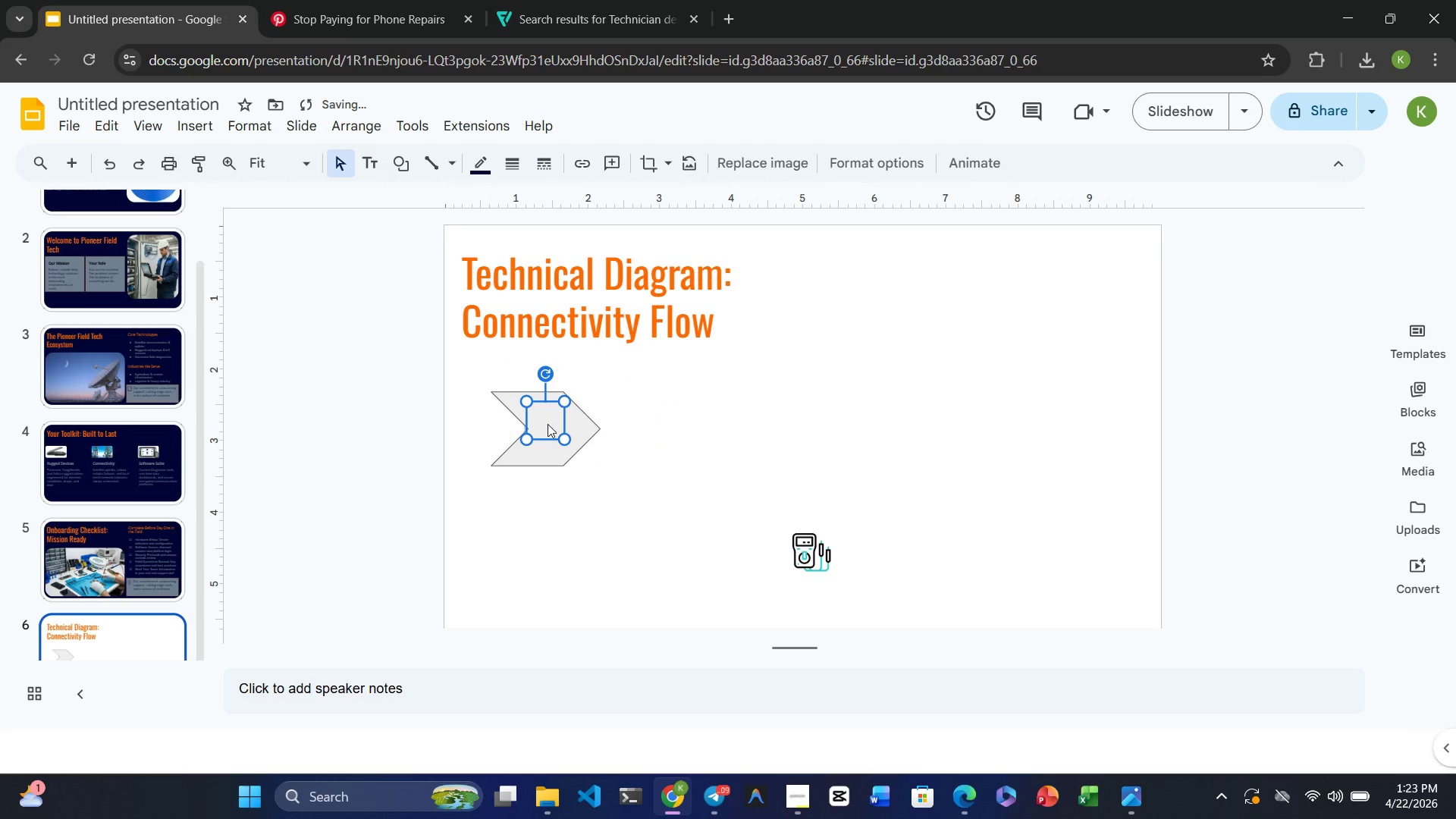 
left_click_drag(start_coordinate=[548, 424], to_coordinate=[545, 416])
 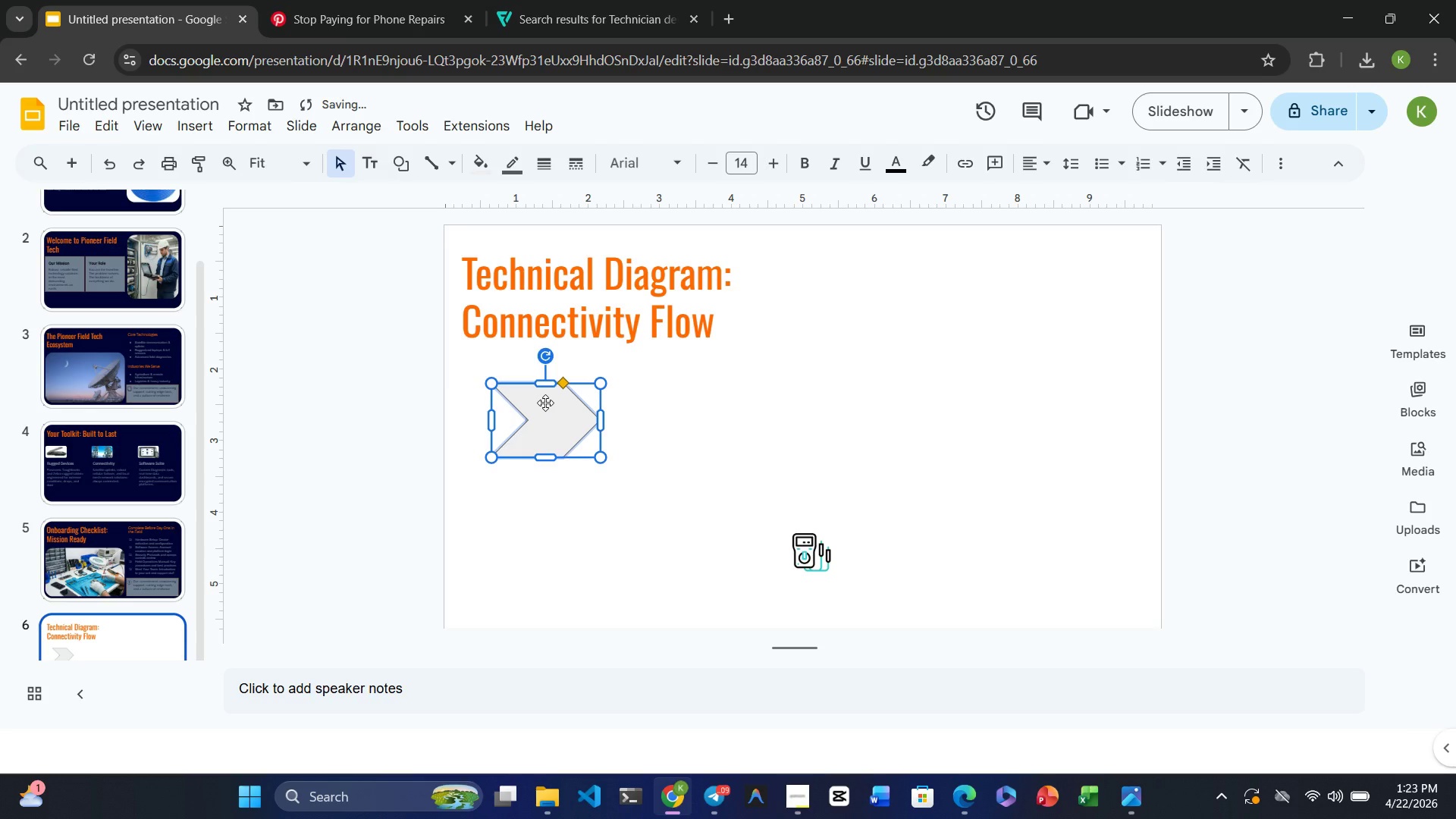 
left_click([545, 403])
 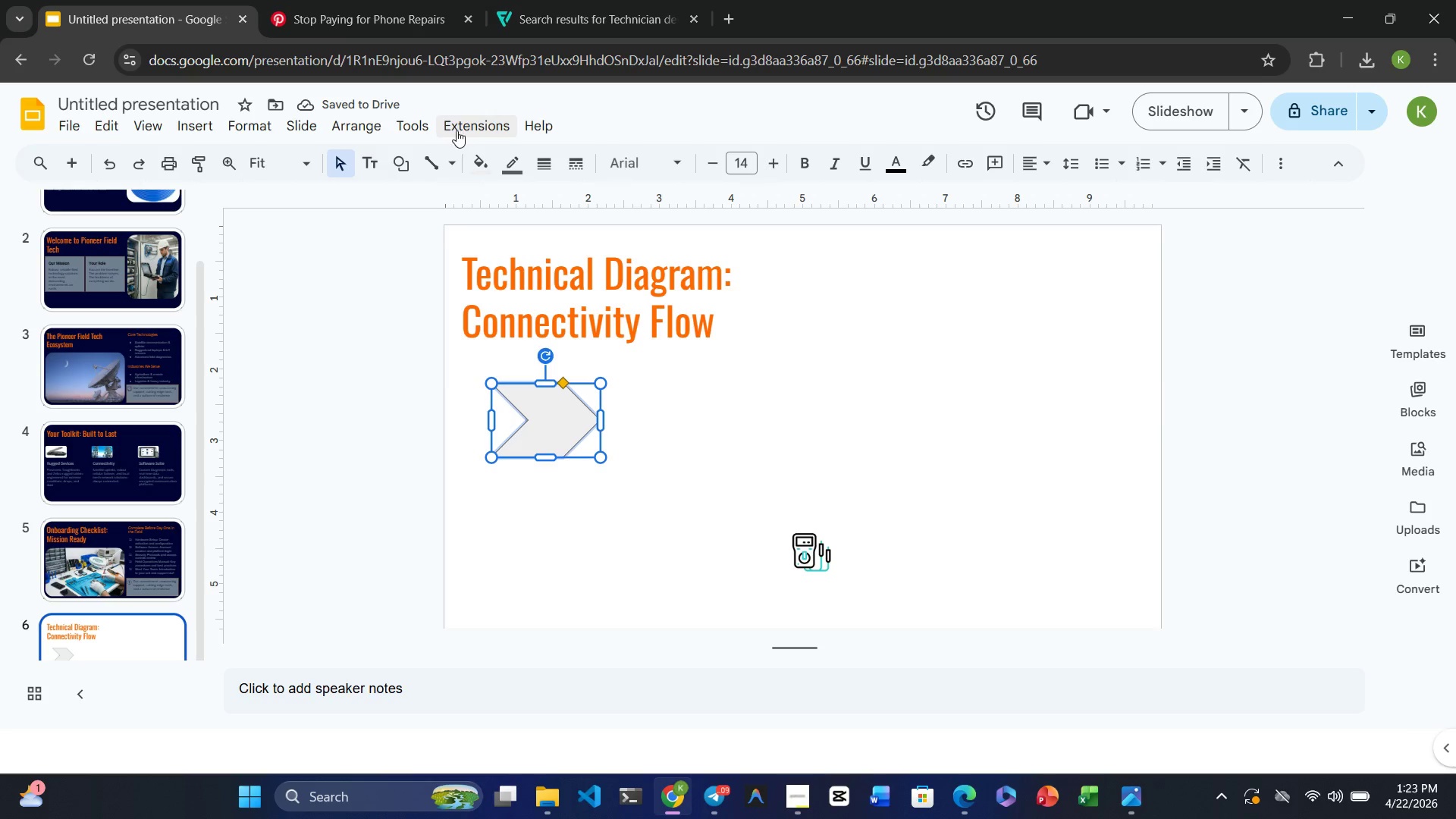 
left_click([356, 125])
 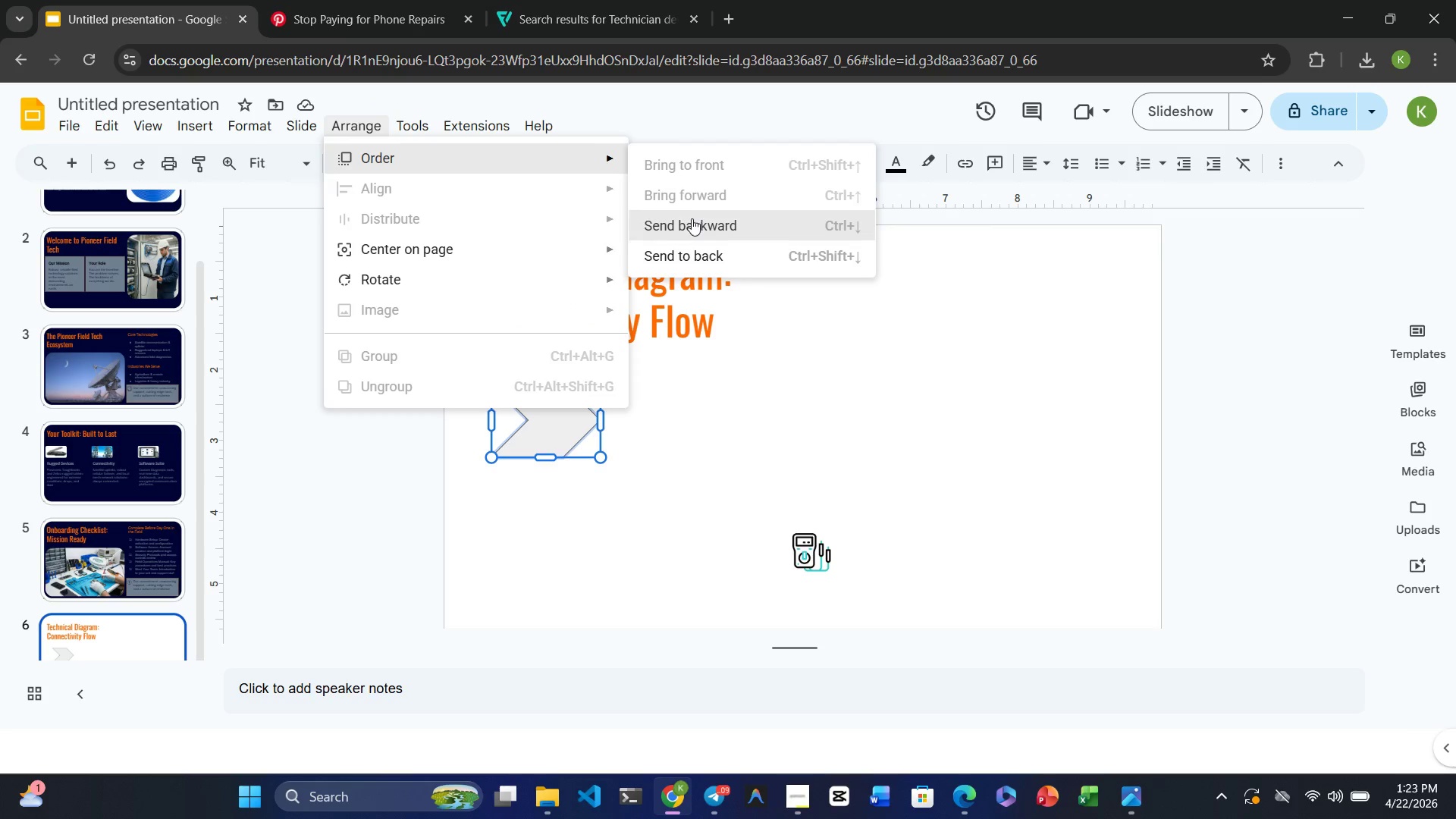 
left_click([692, 223])
 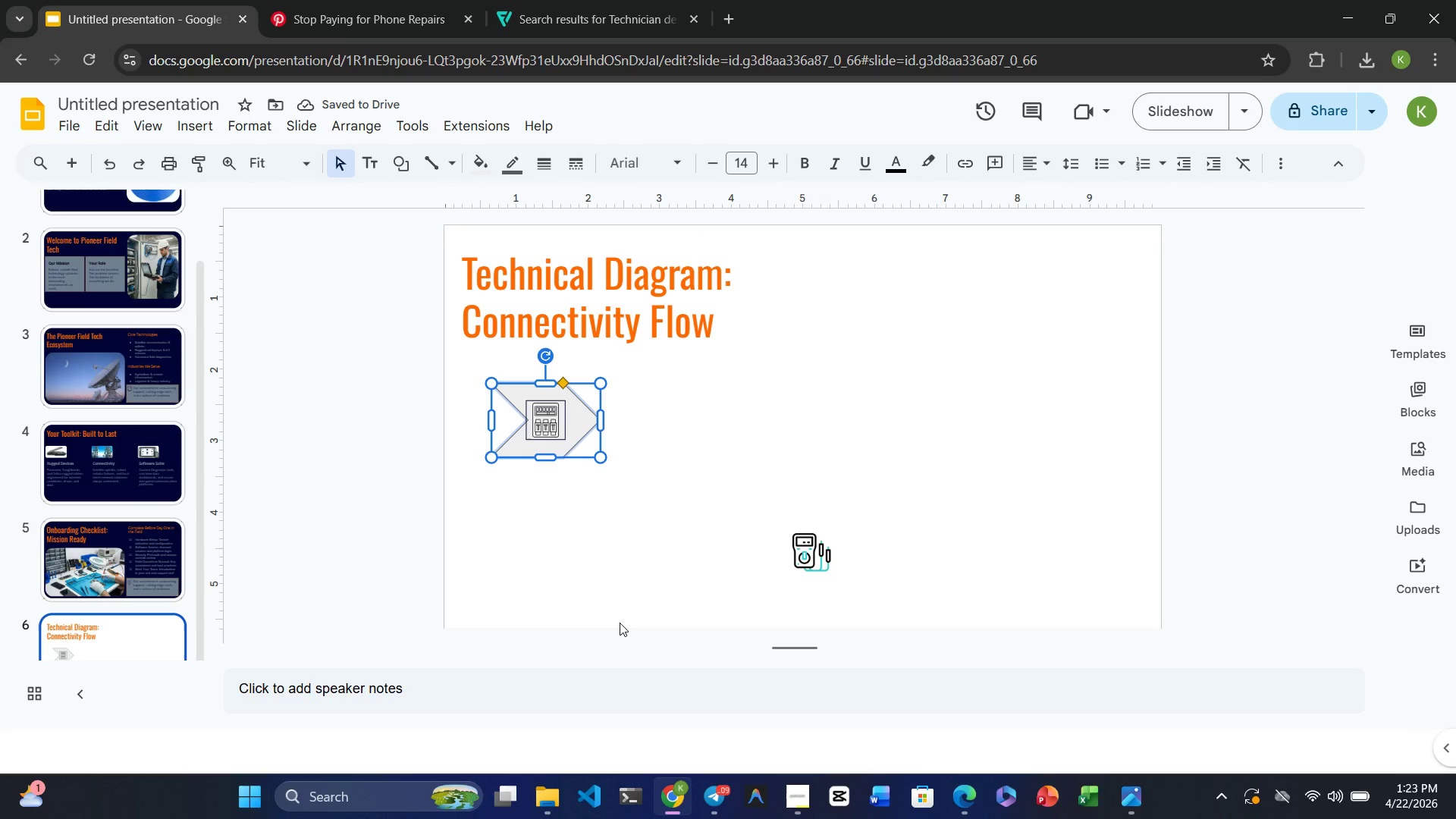 
wait(9.52)
 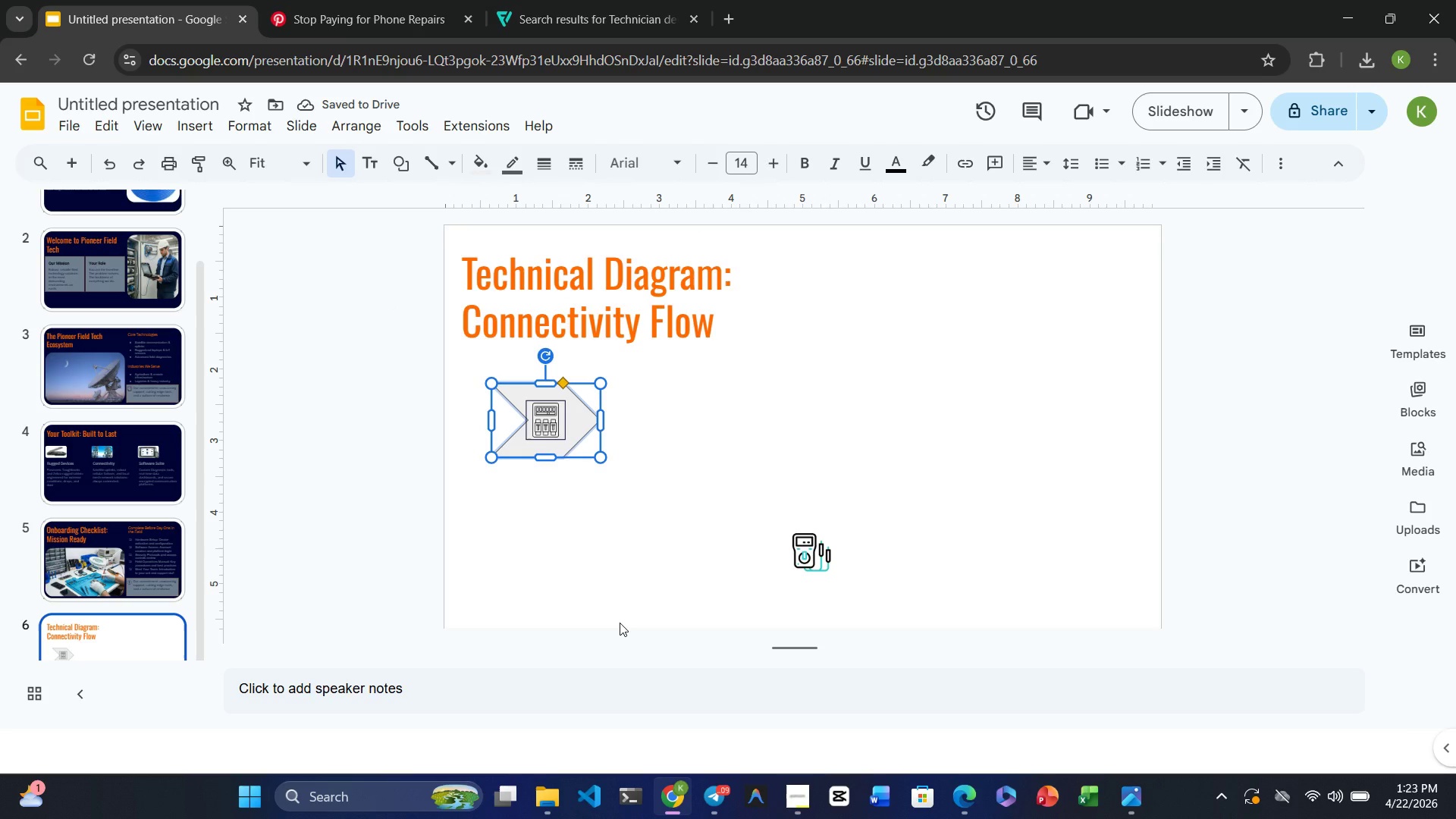 
left_click_drag(start_coordinate=[488, 419], to_coordinate=[450, 416])
 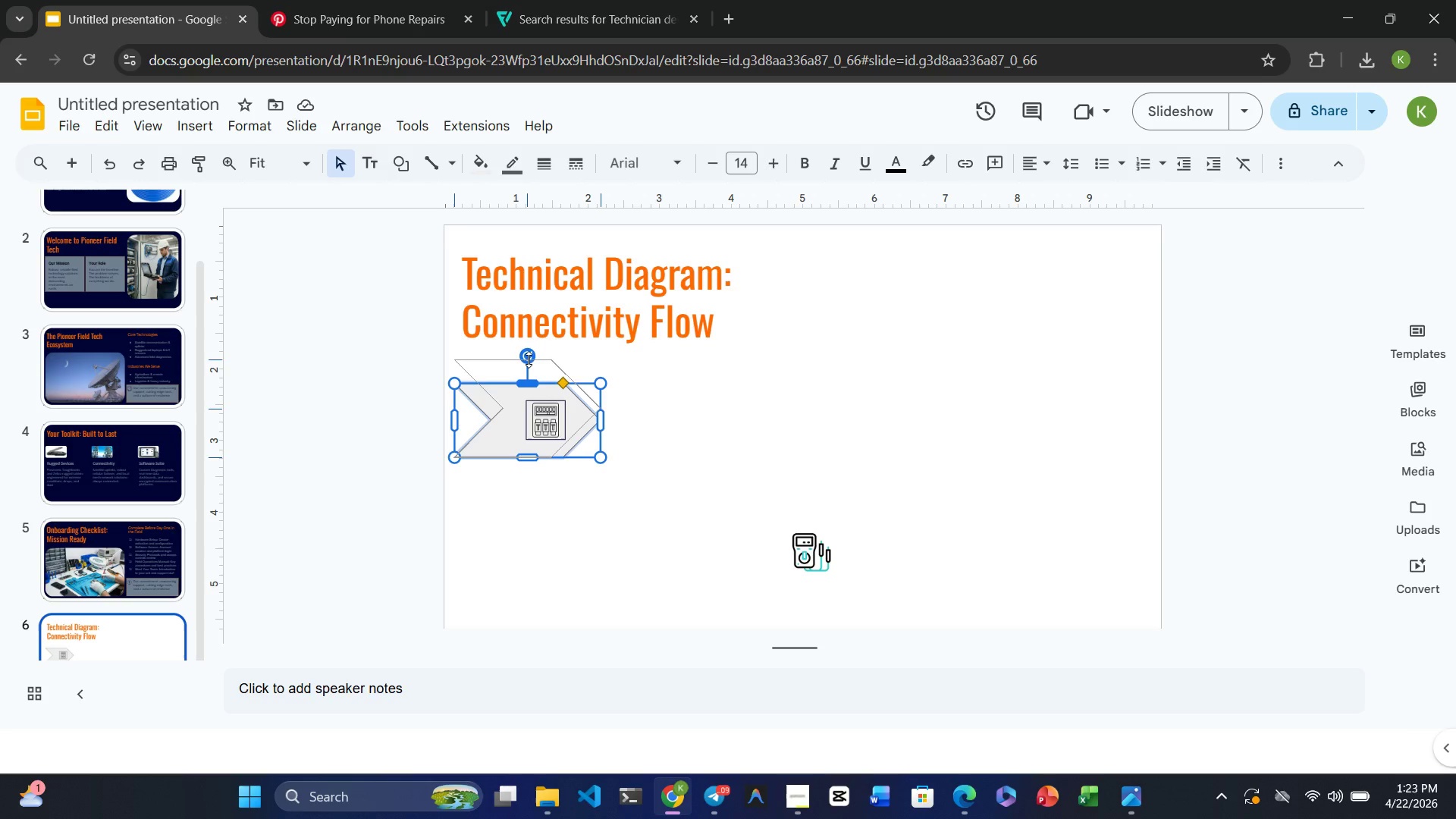 
wait(11.91)
 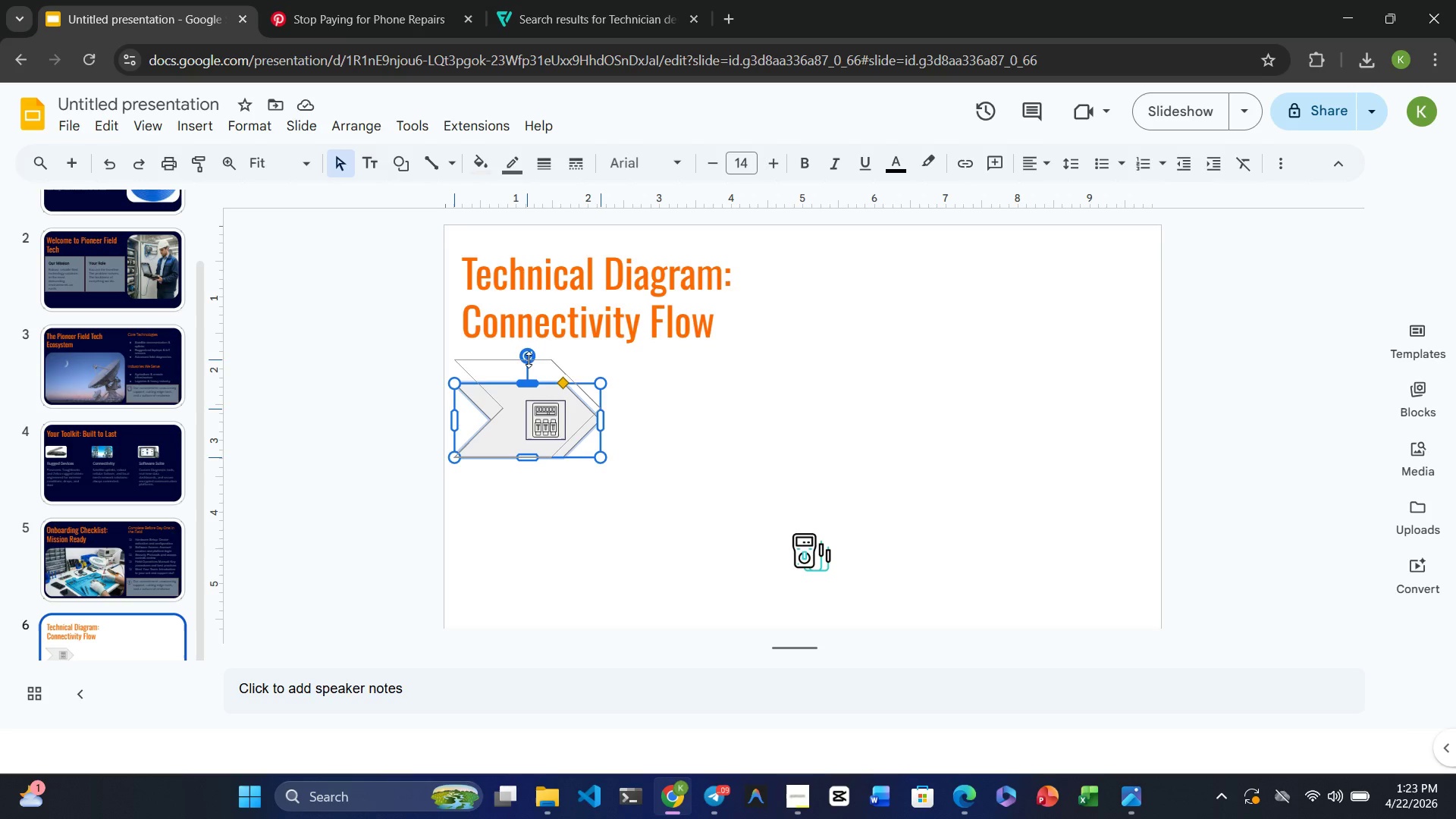 
left_click([546, 416])
 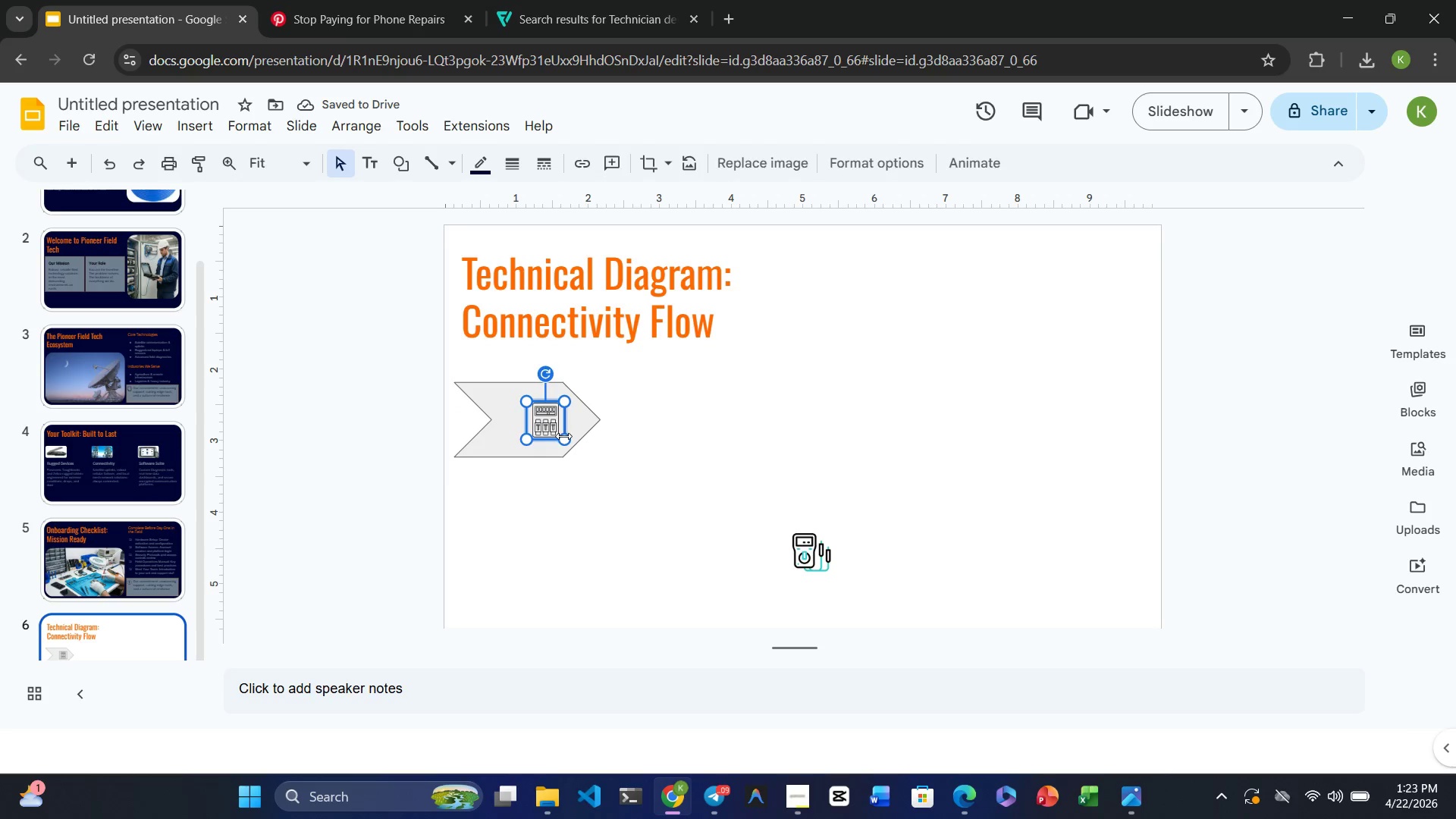 
left_click([563, 436])
 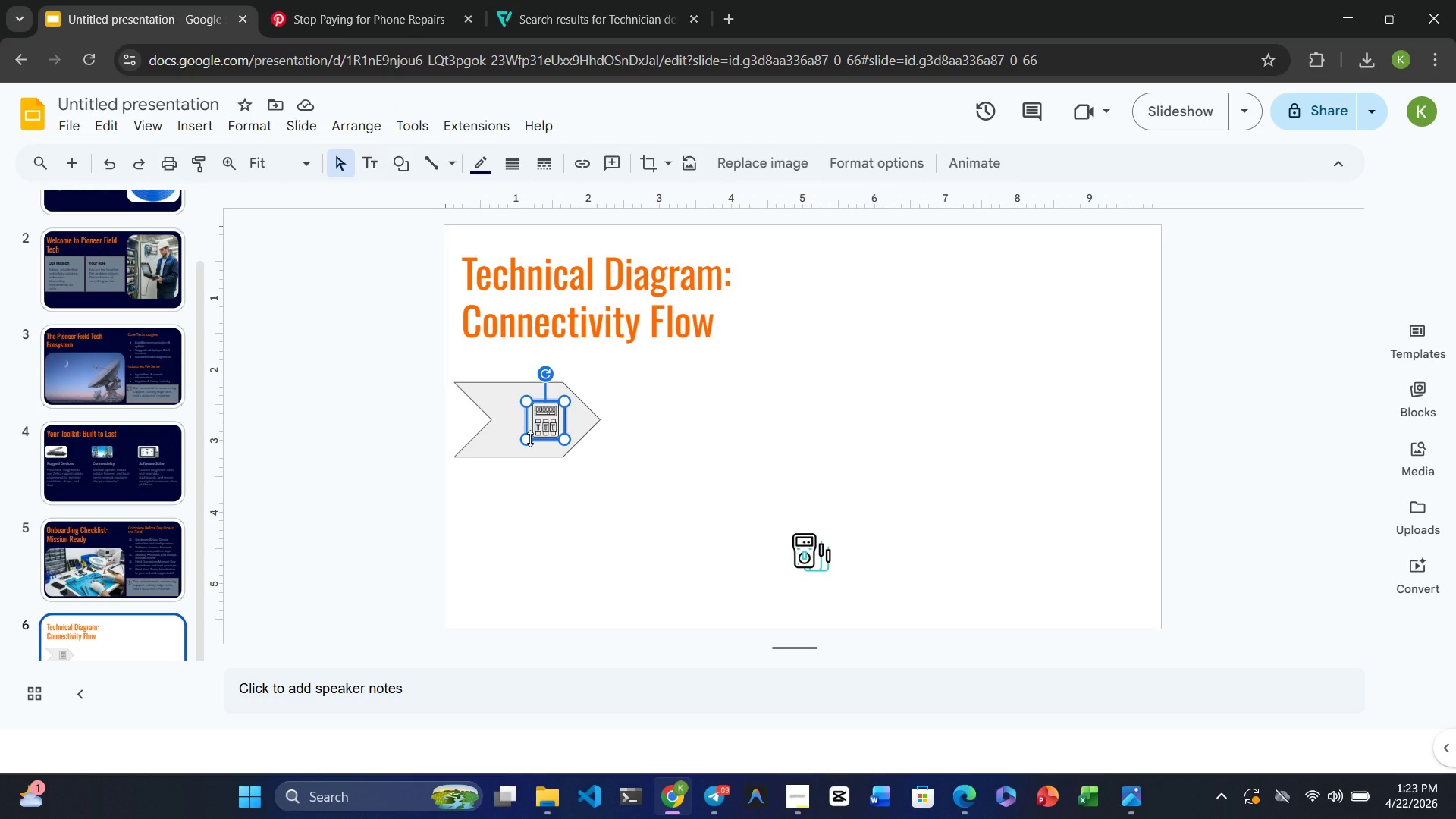 
wait(5.69)
 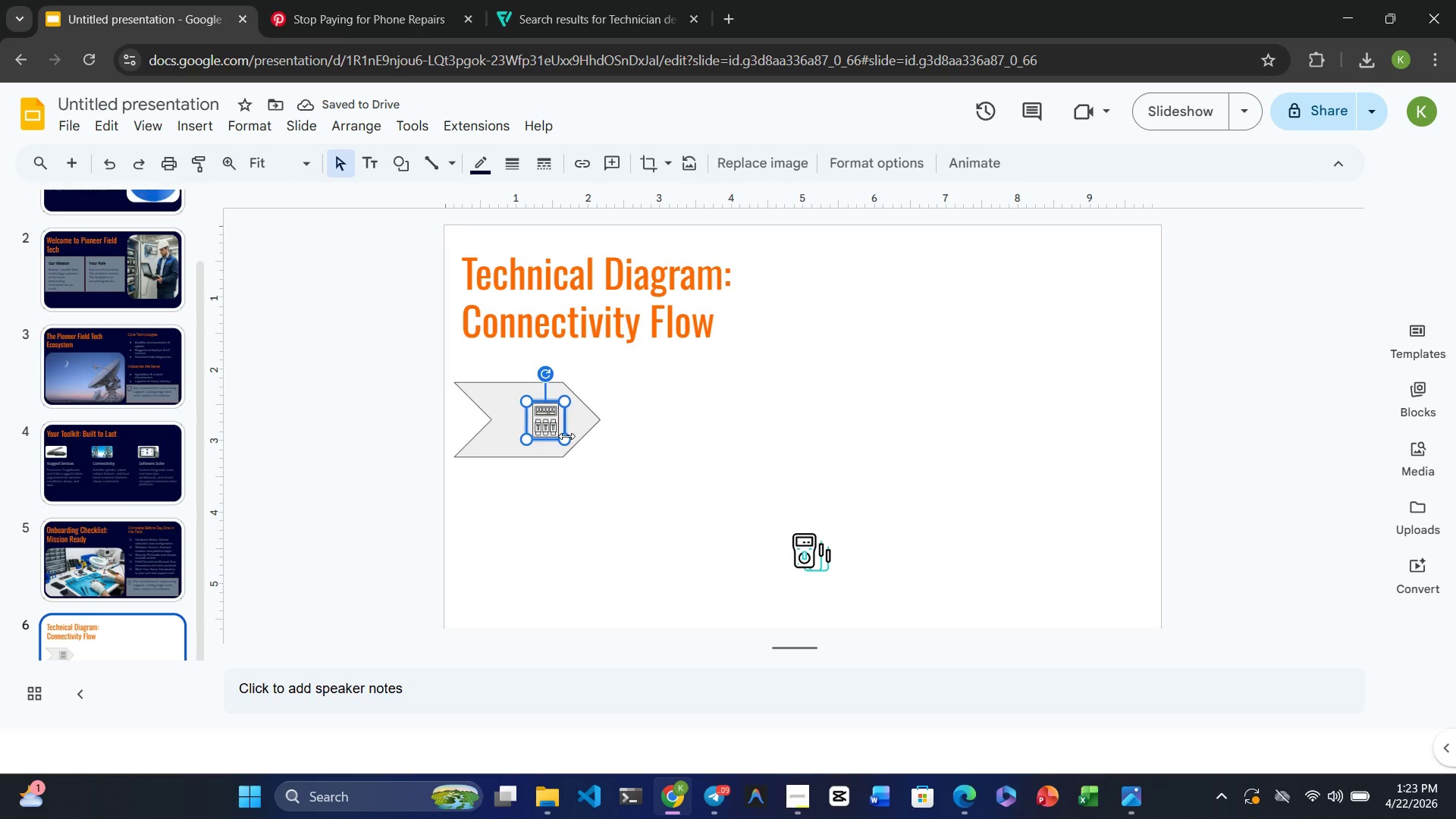 
left_click_drag(start_coordinate=[537, 438], to_coordinate=[538, 428])
 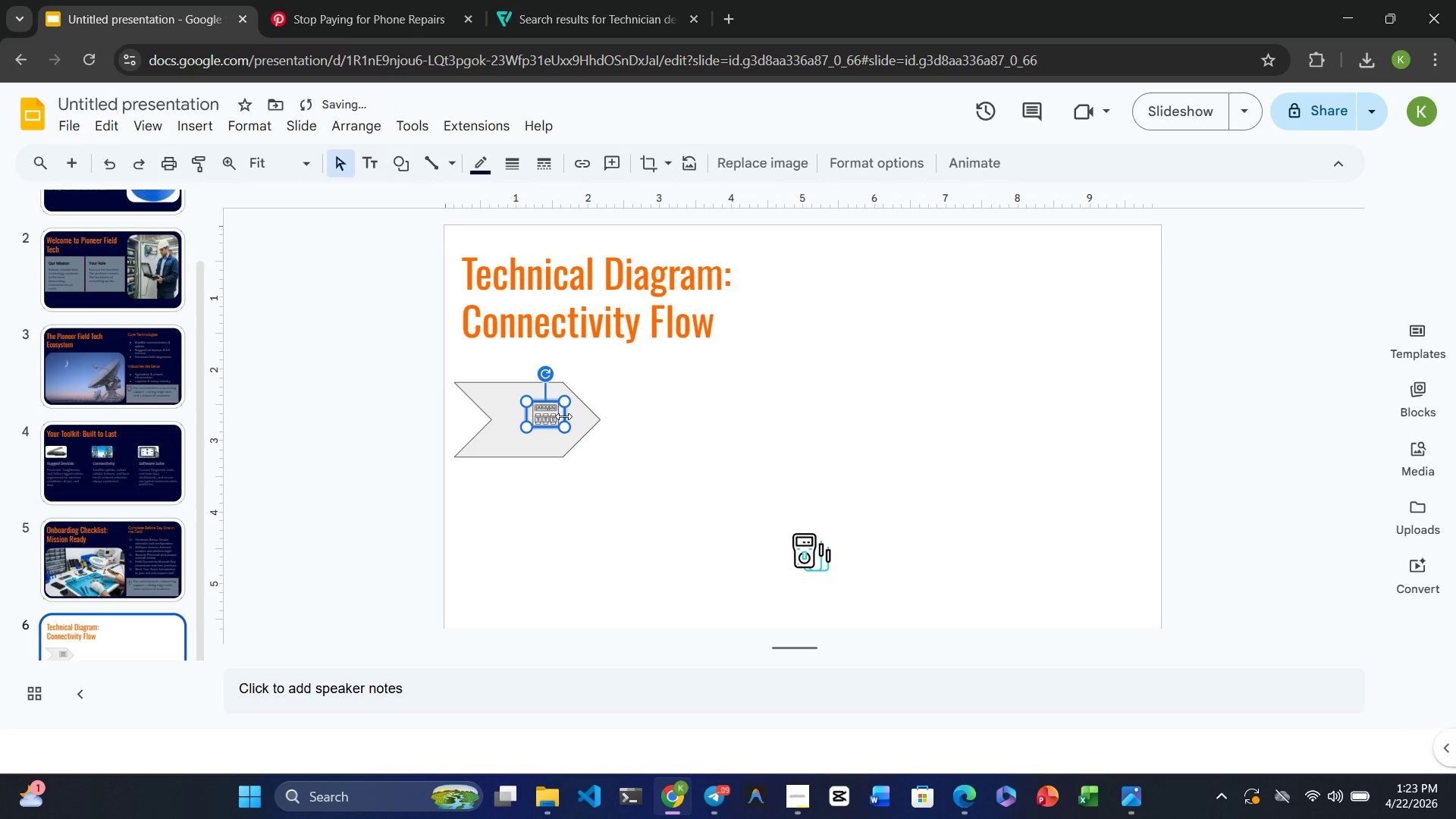 
left_click_drag(start_coordinate=[563, 416], to_coordinate=[551, 418])
 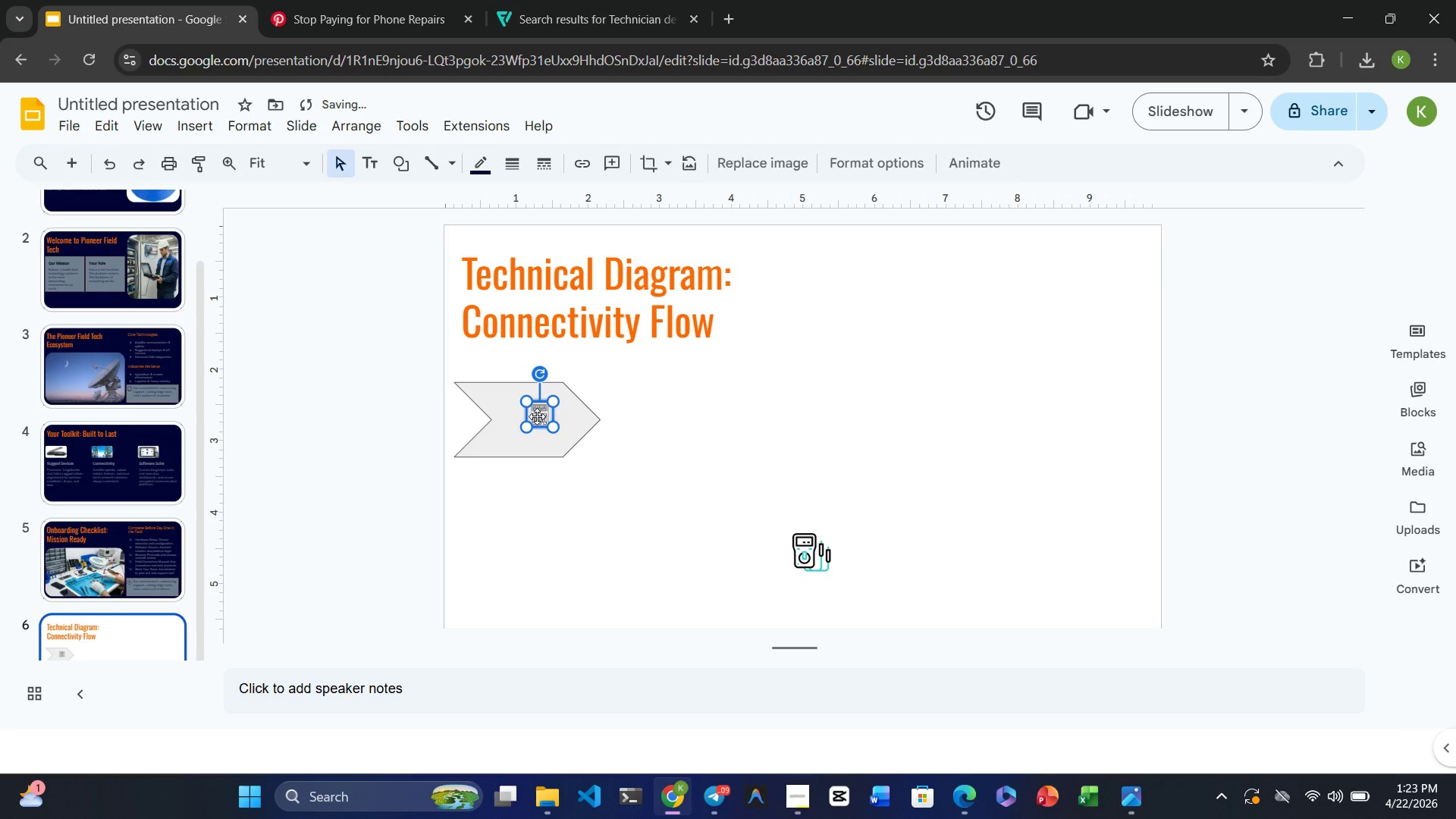 
left_click_drag(start_coordinate=[537, 416], to_coordinate=[522, 403])
 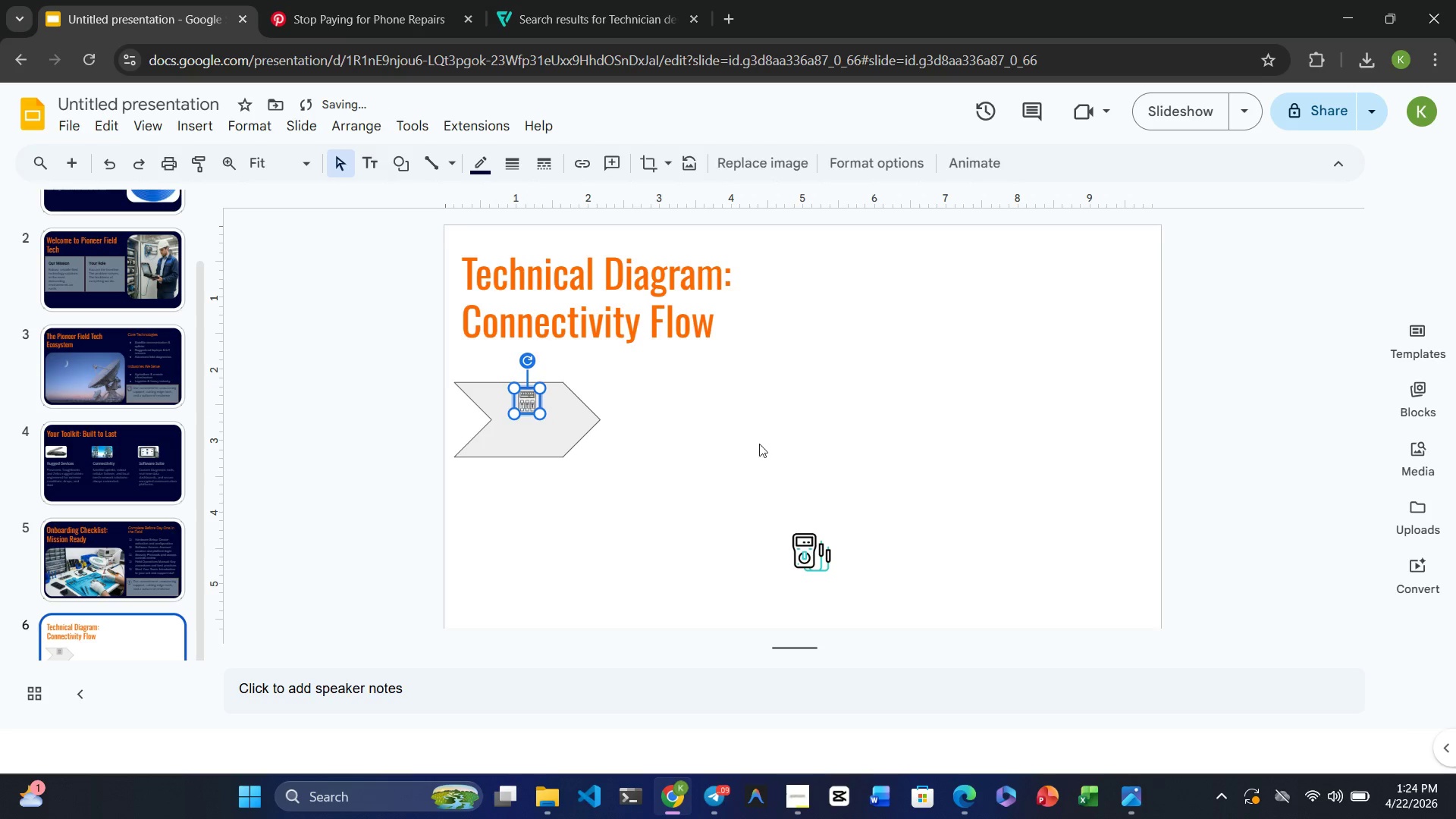 
left_click([808, 449])
 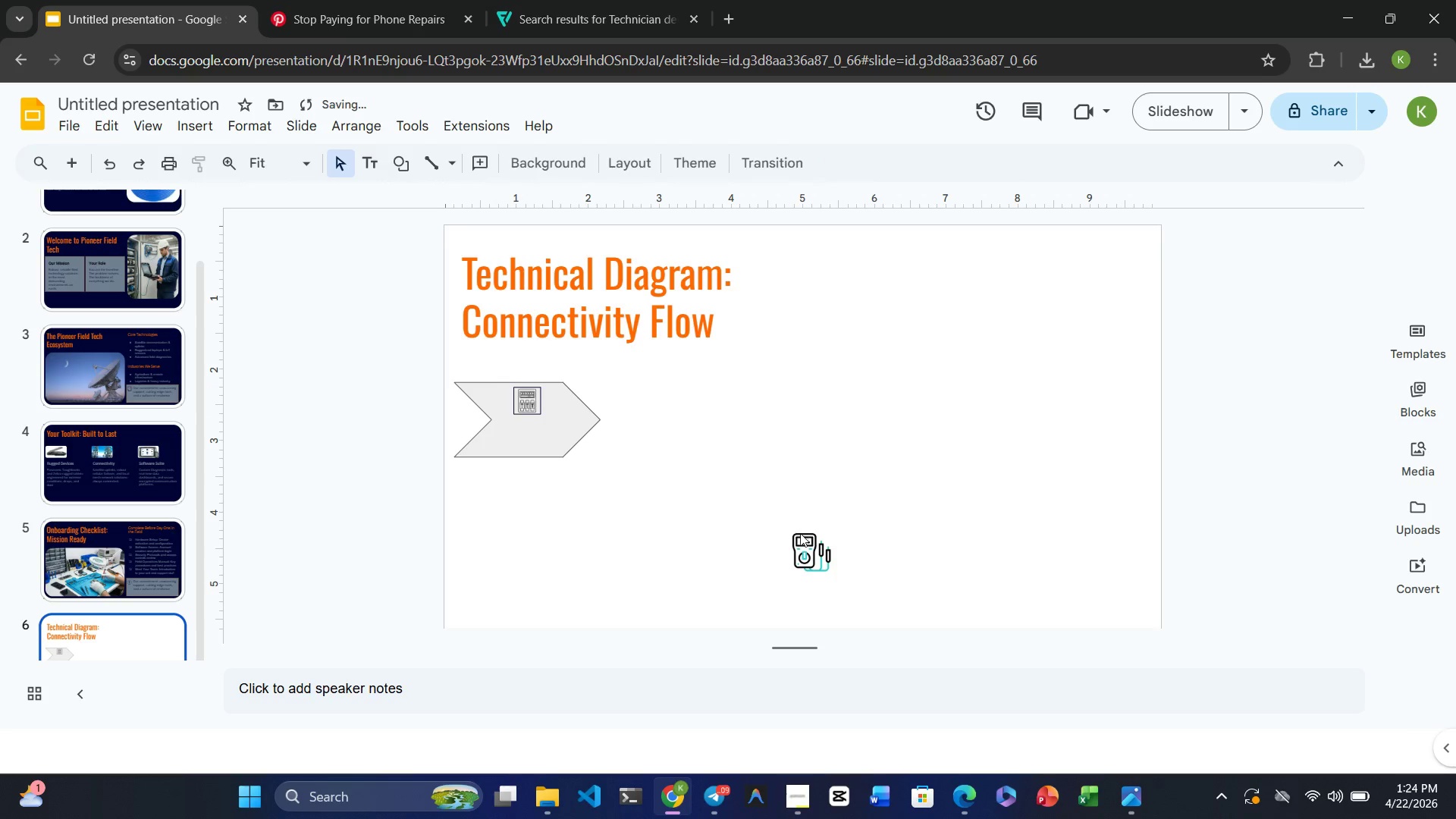 
left_click([800, 552])
 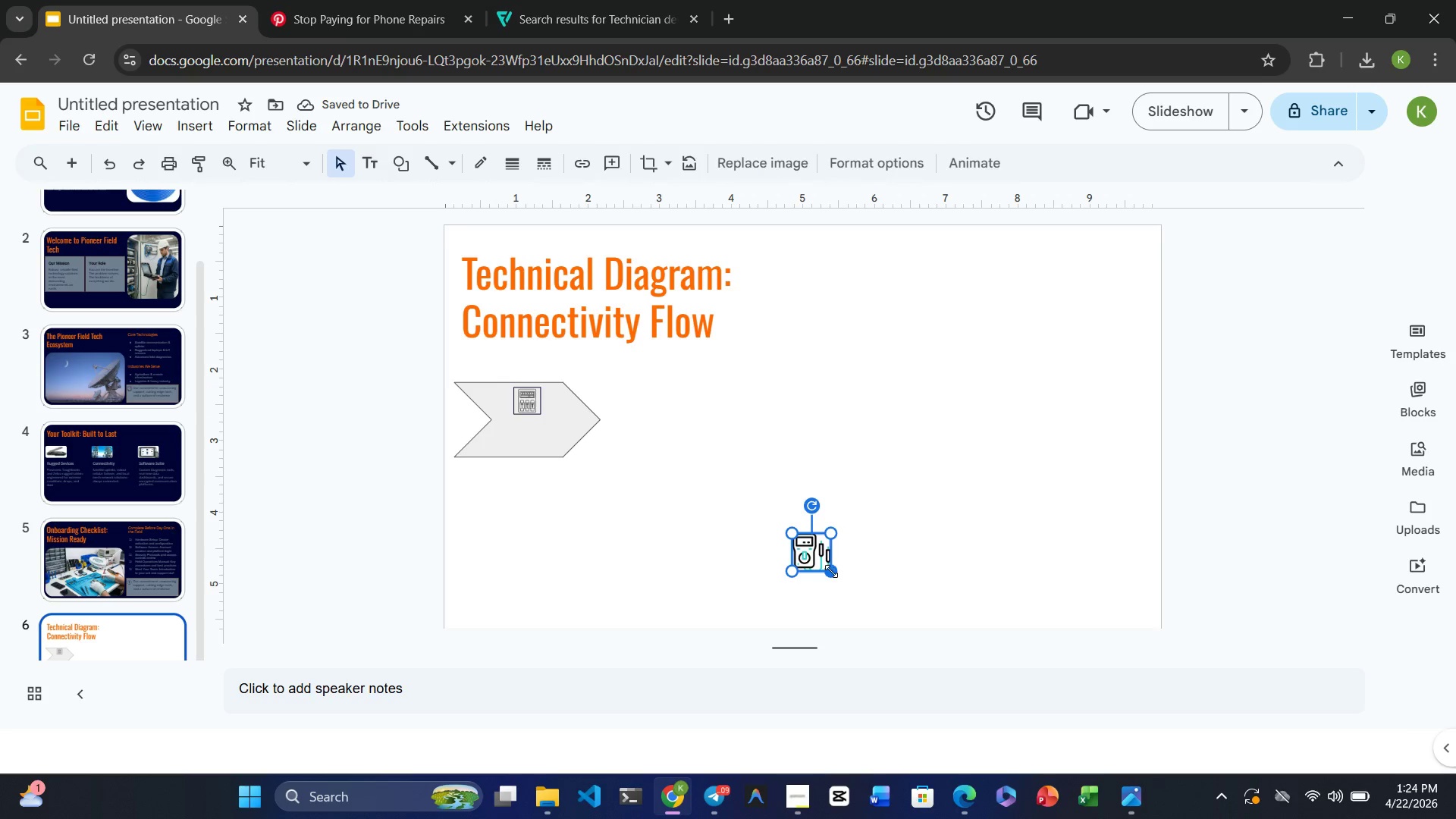 
left_click_drag(start_coordinate=[832, 571], to_coordinate=[813, 560])
 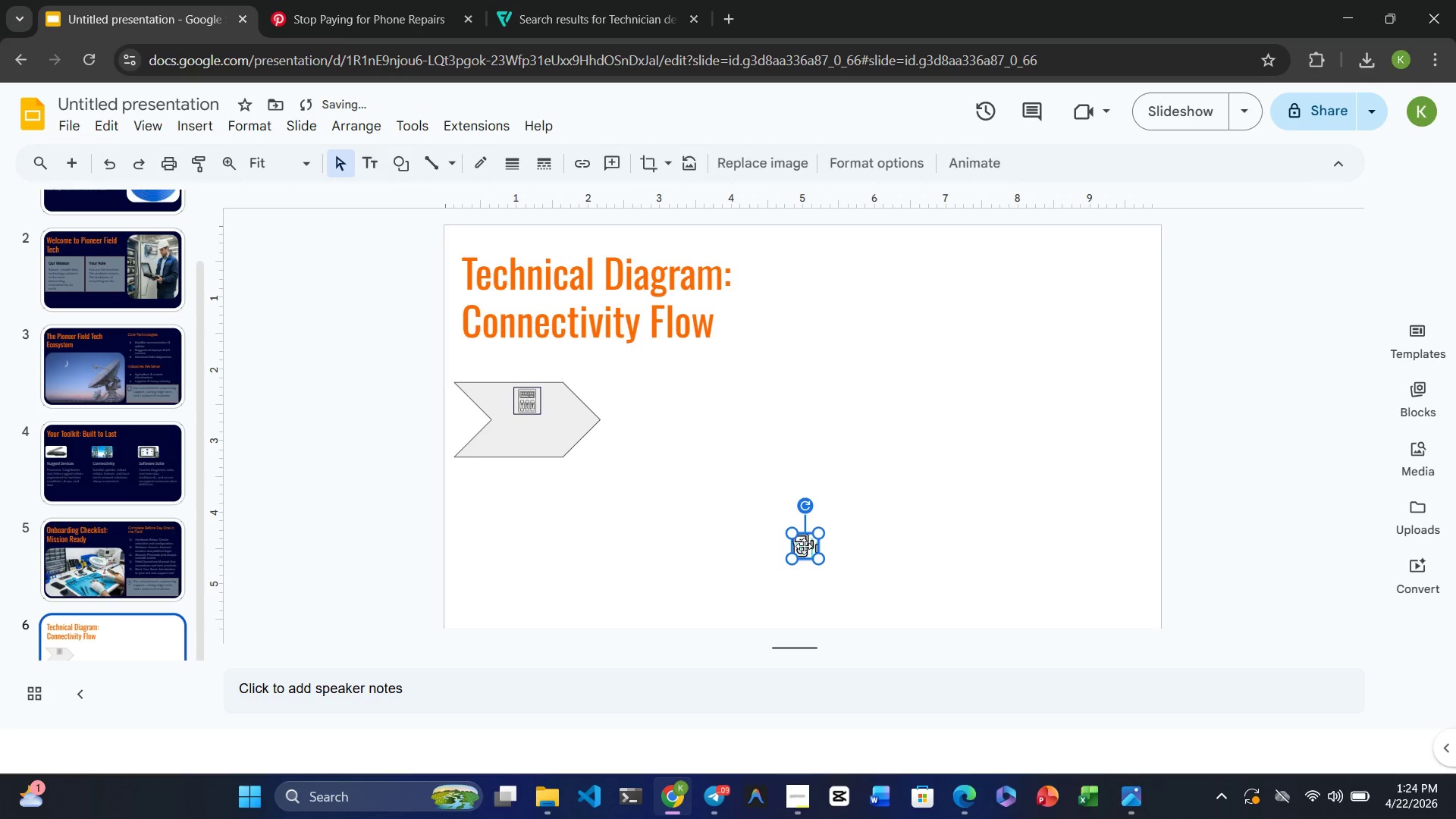 
left_click_drag(start_coordinate=[805, 545], to_coordinate=[526, 440])
 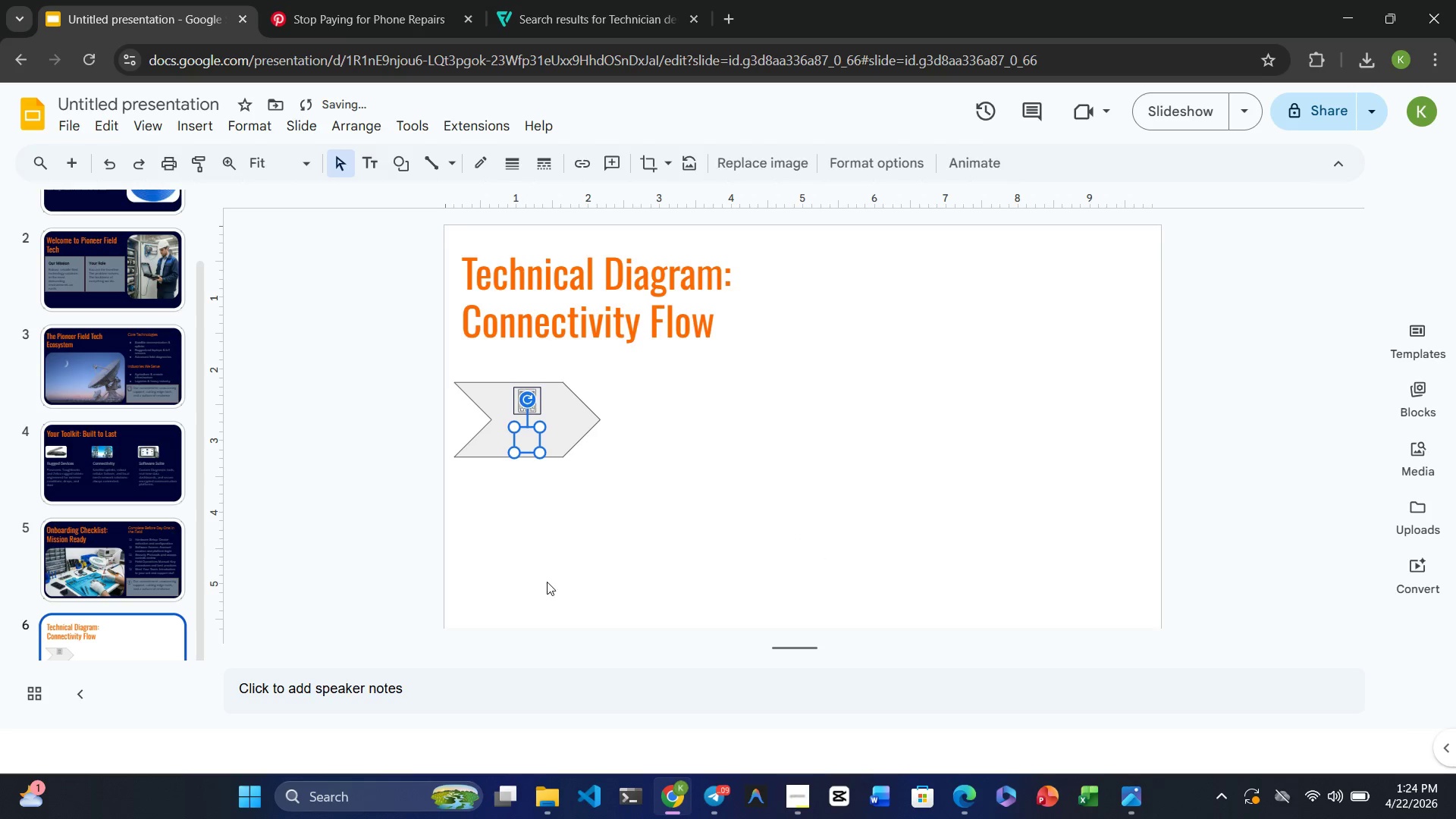 
left_click([547, 582])
 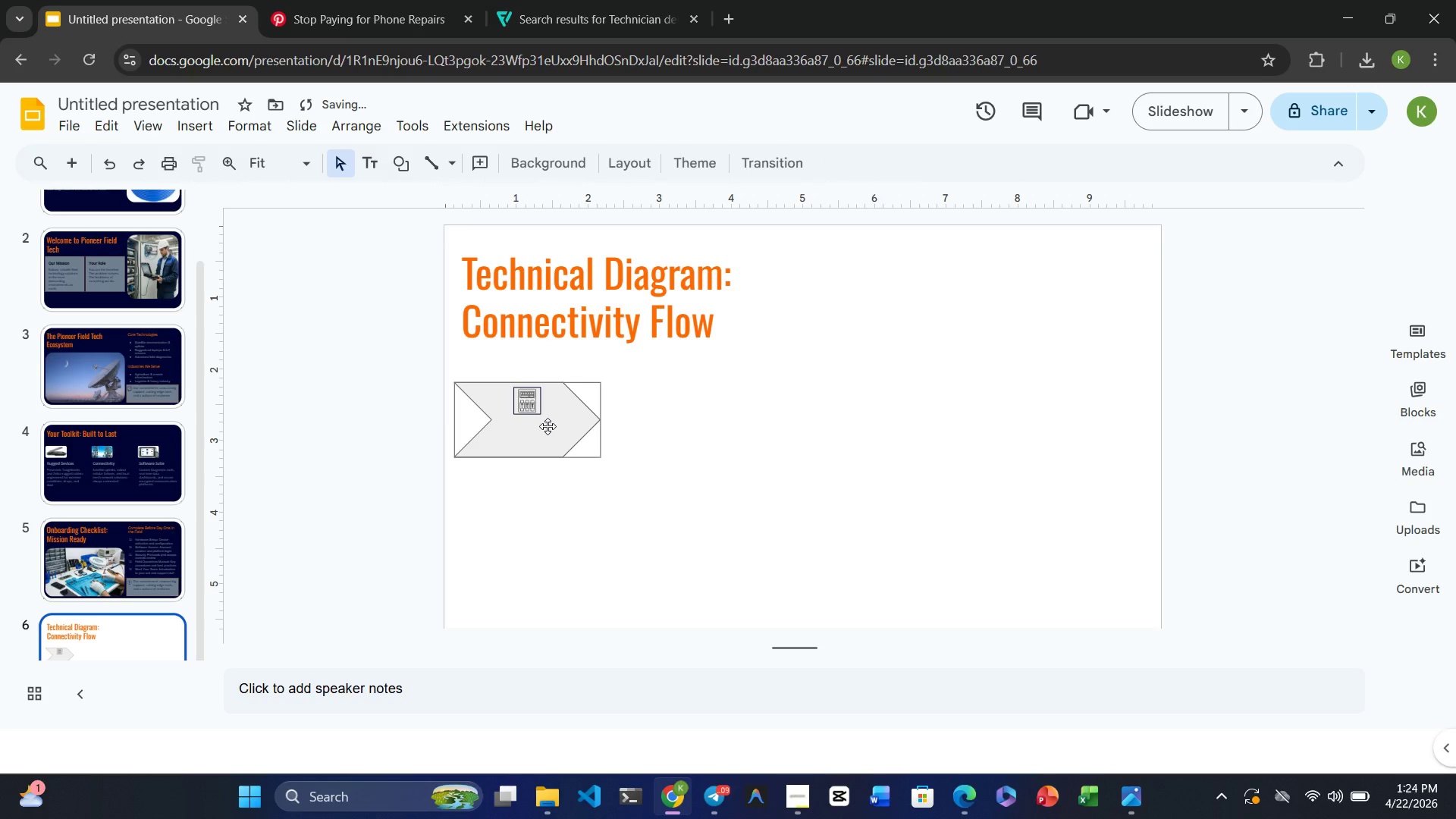 
left_click([548, 434])
 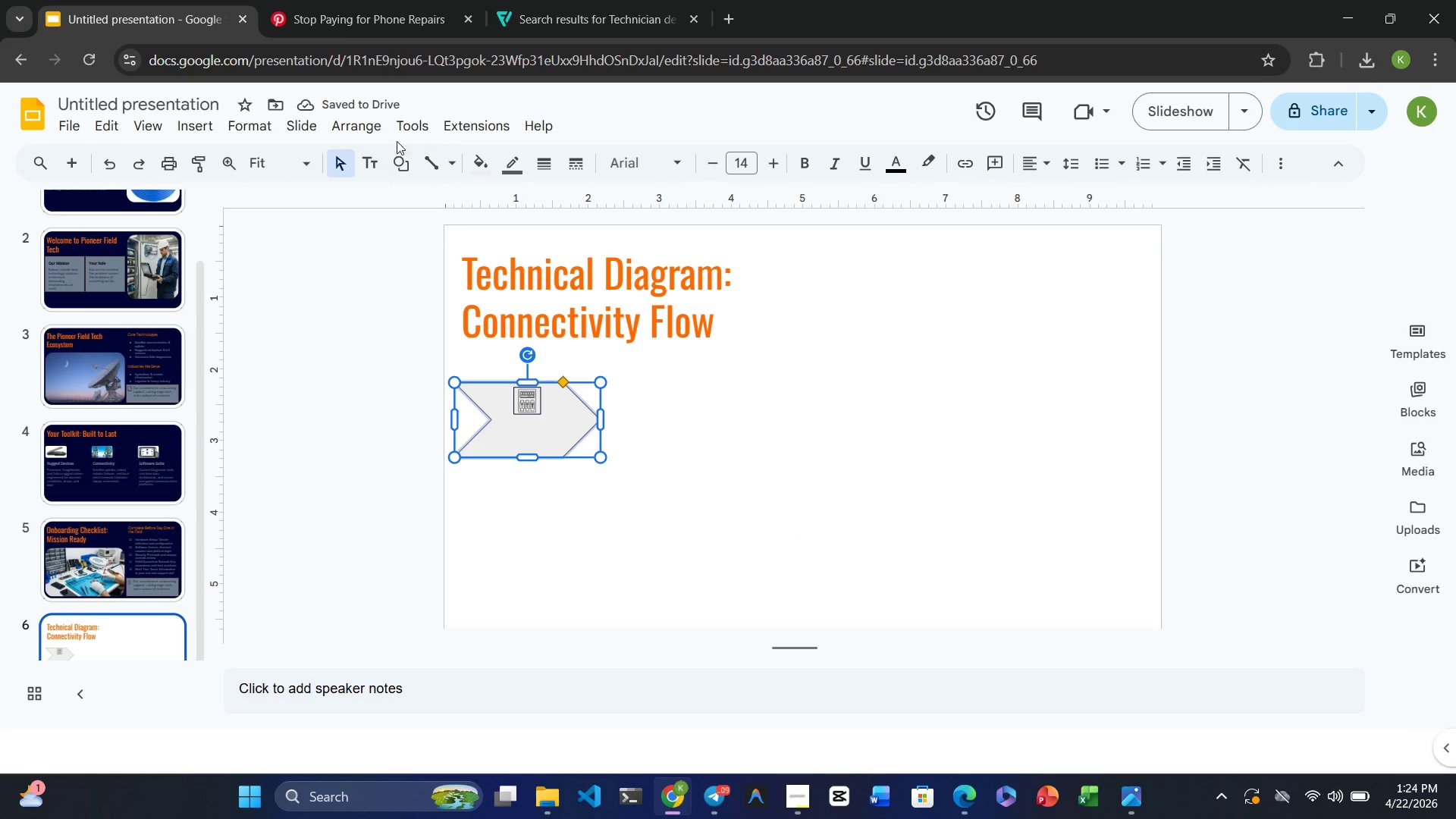 
left_click([354, 128])
 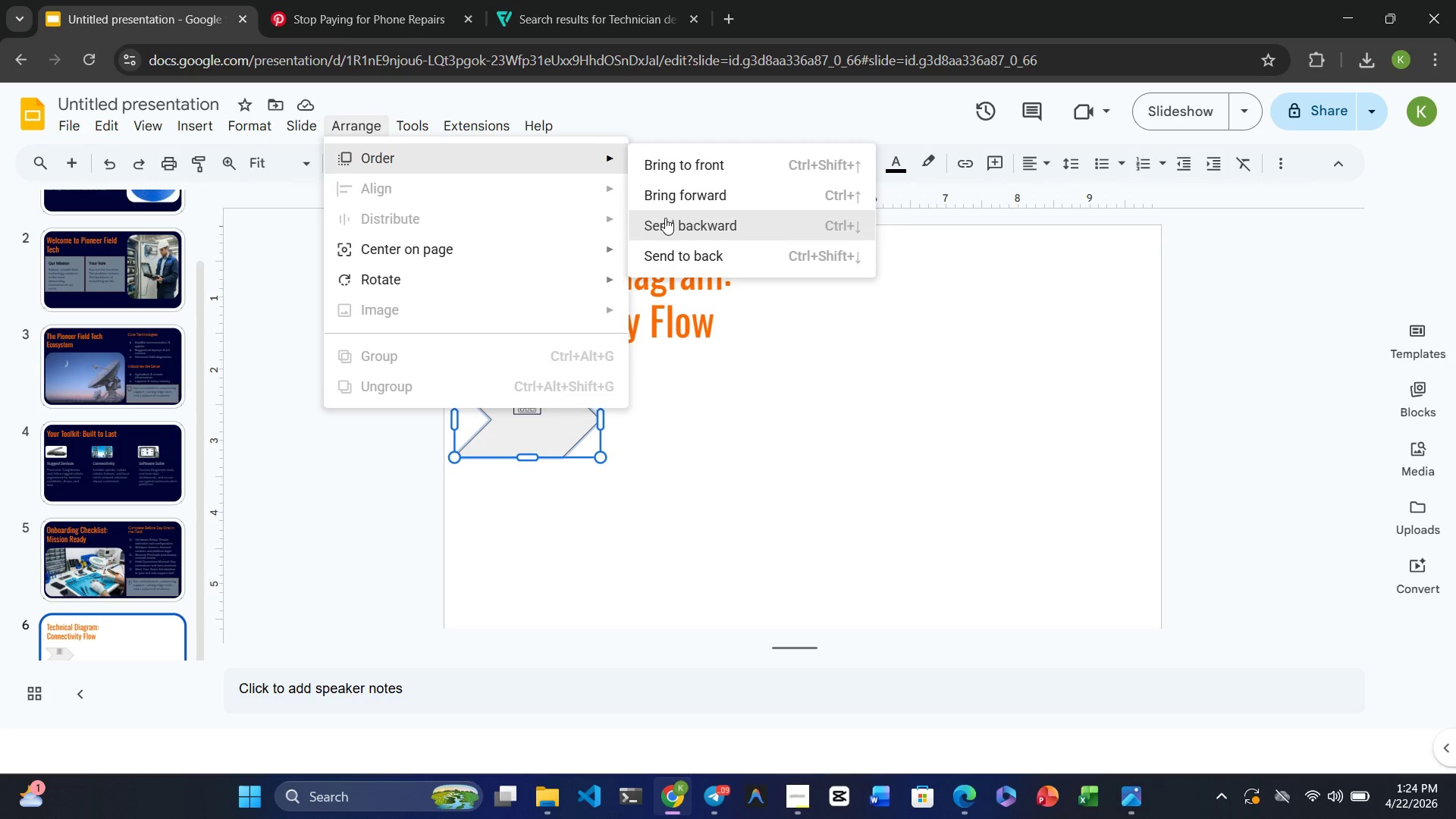 
left_click([665, 218])
 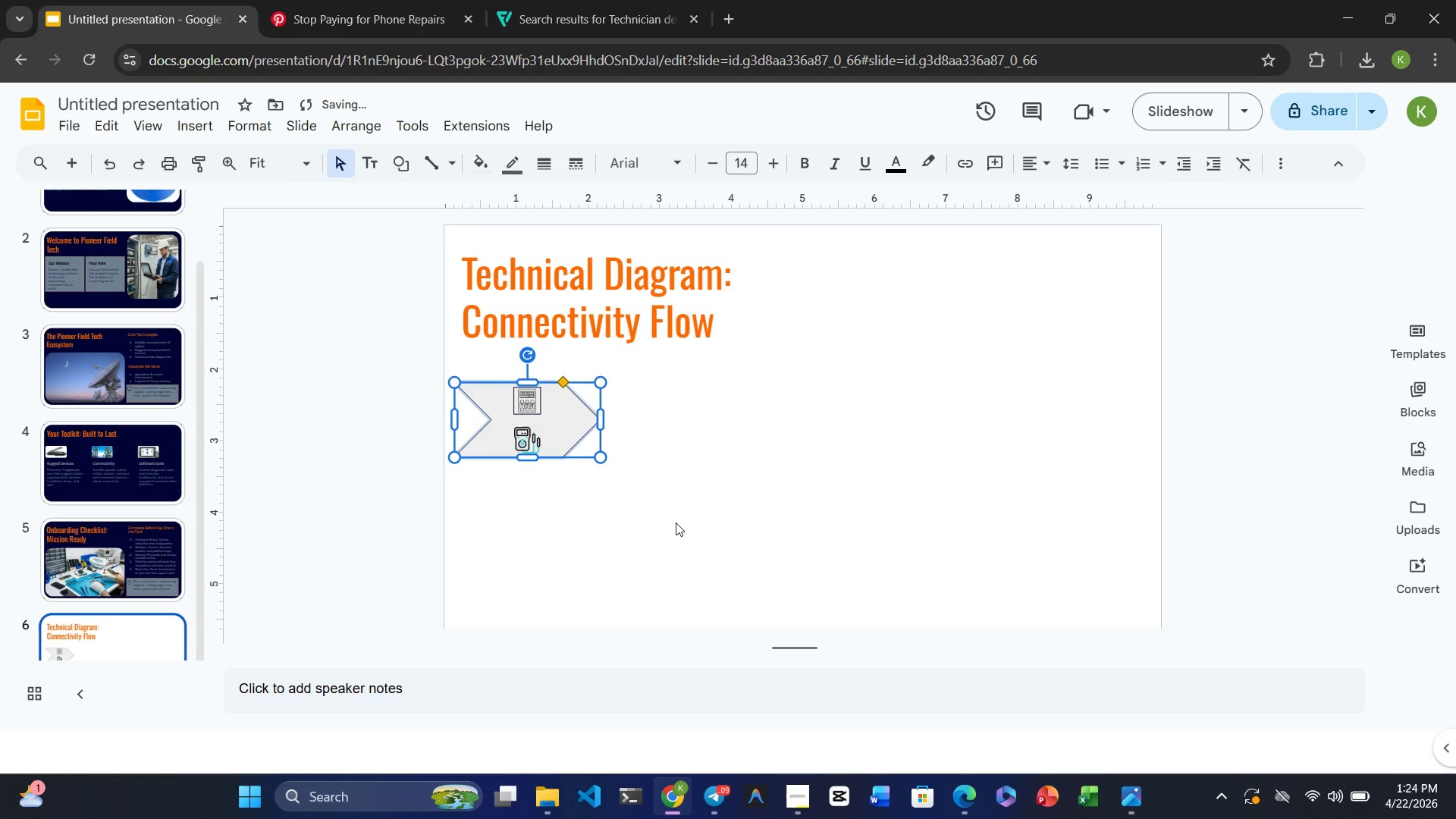 
left_click([689, 566])
 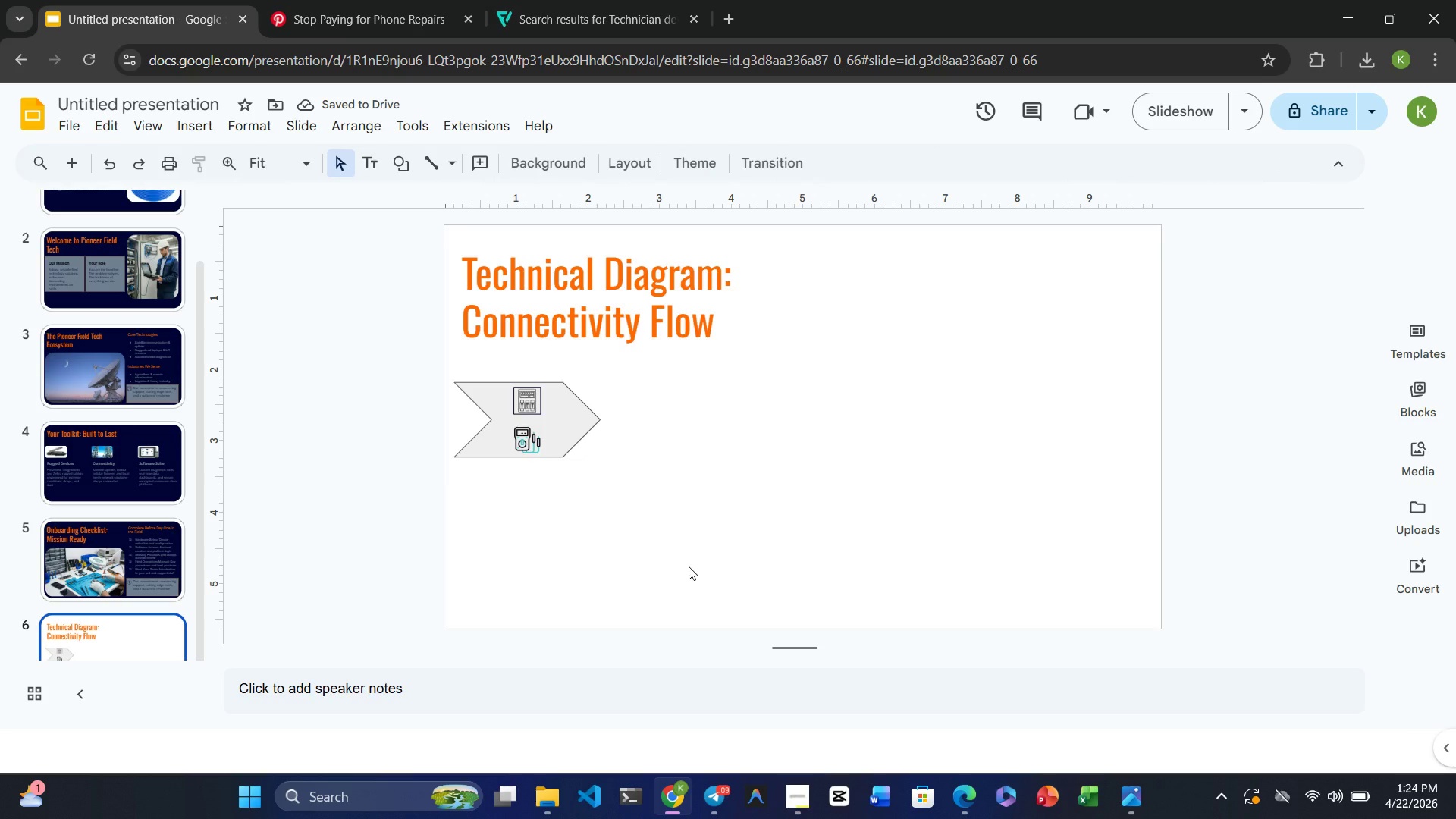 
wait(8.91)
 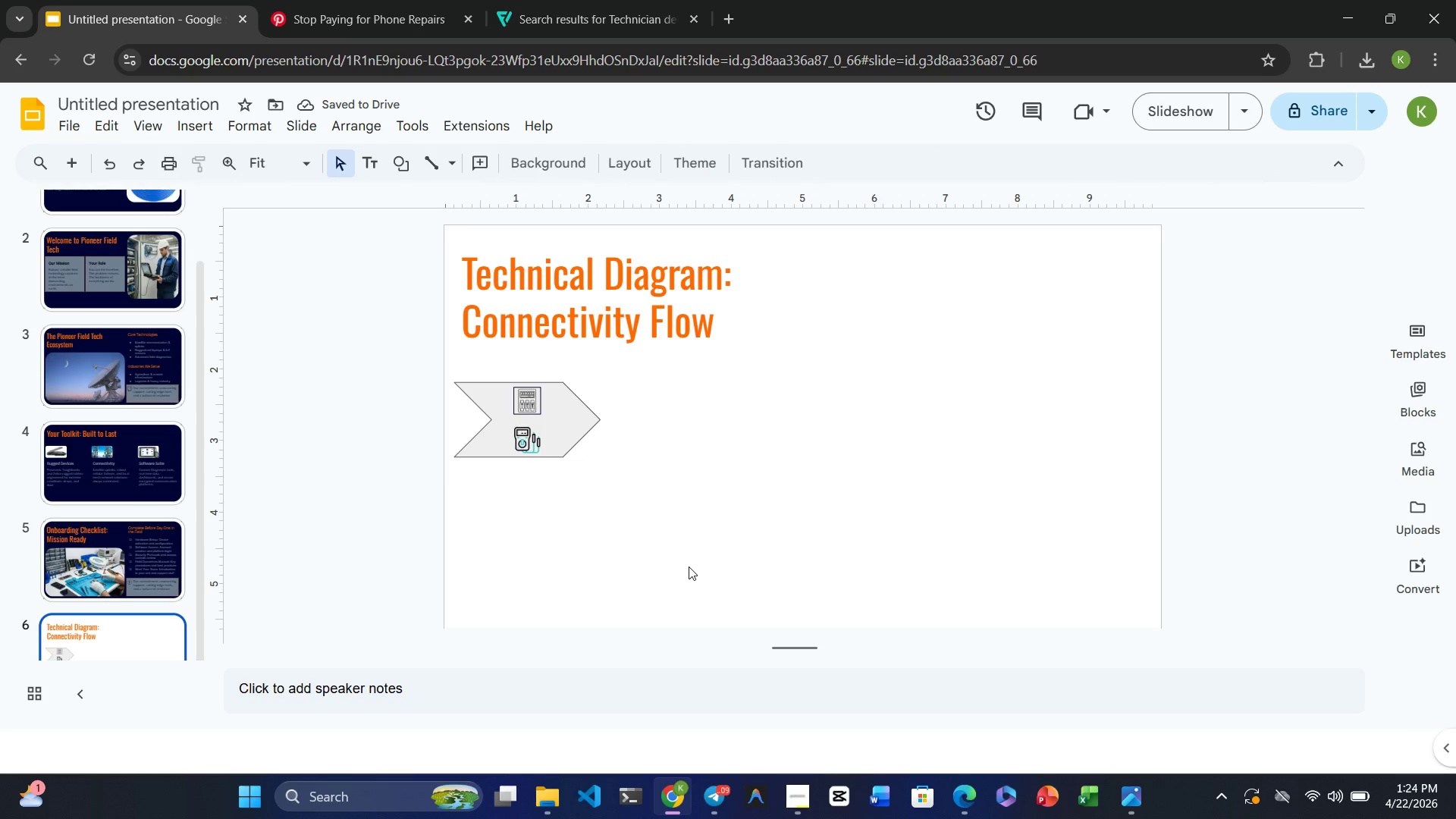 
left_click([567, 417])
 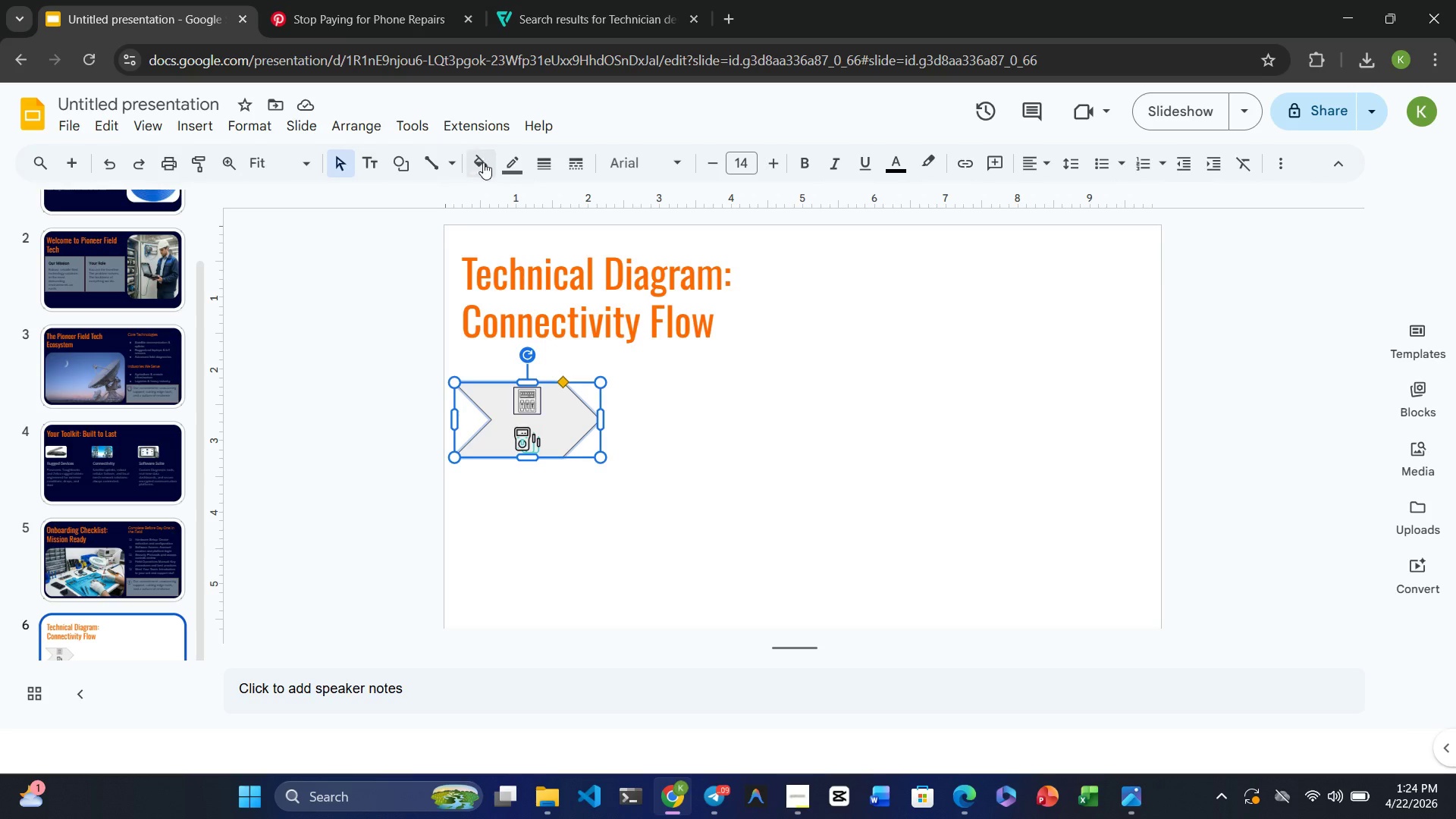 
left_click([483, 165])
 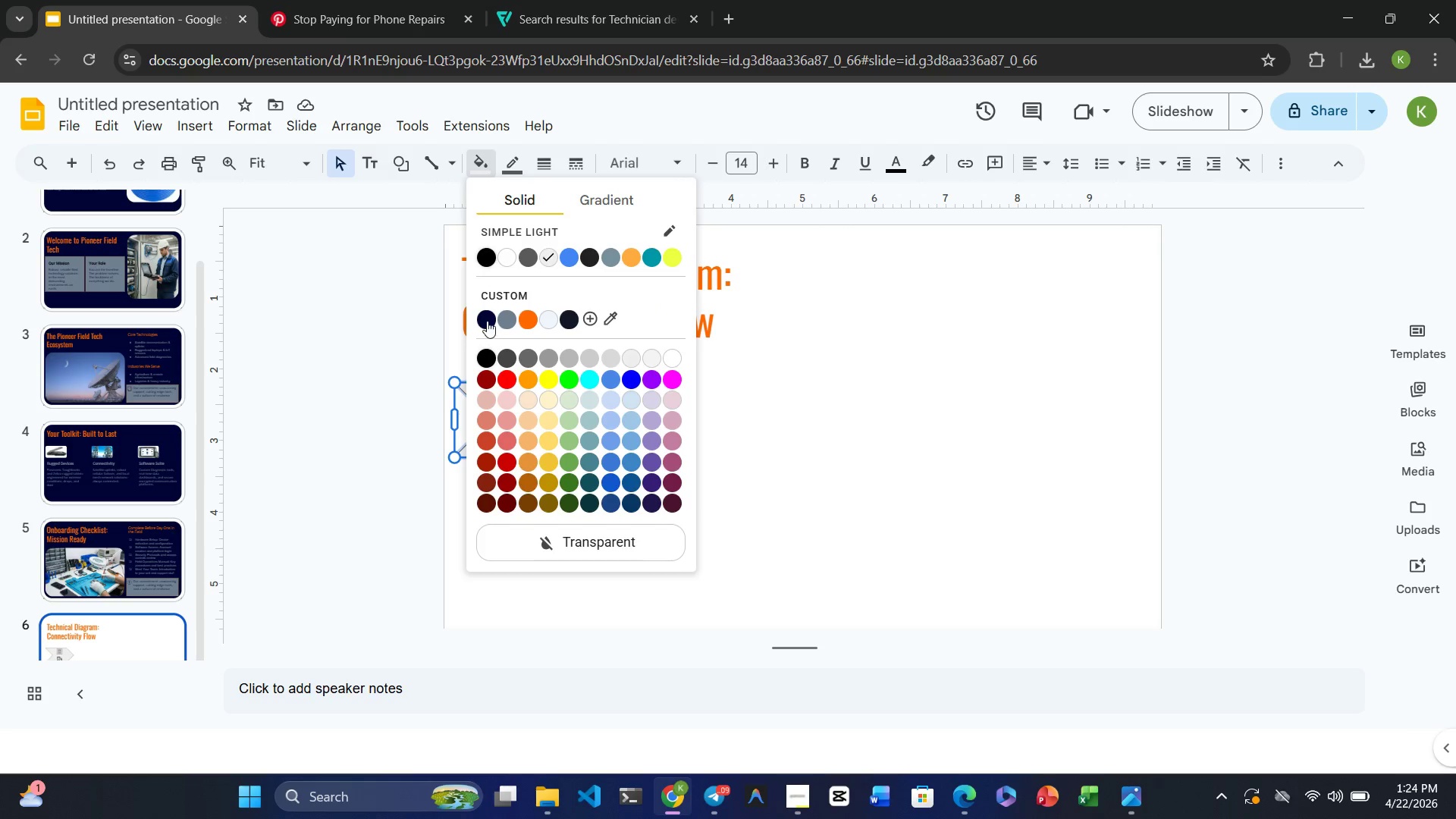 
left_click([483, 313])
 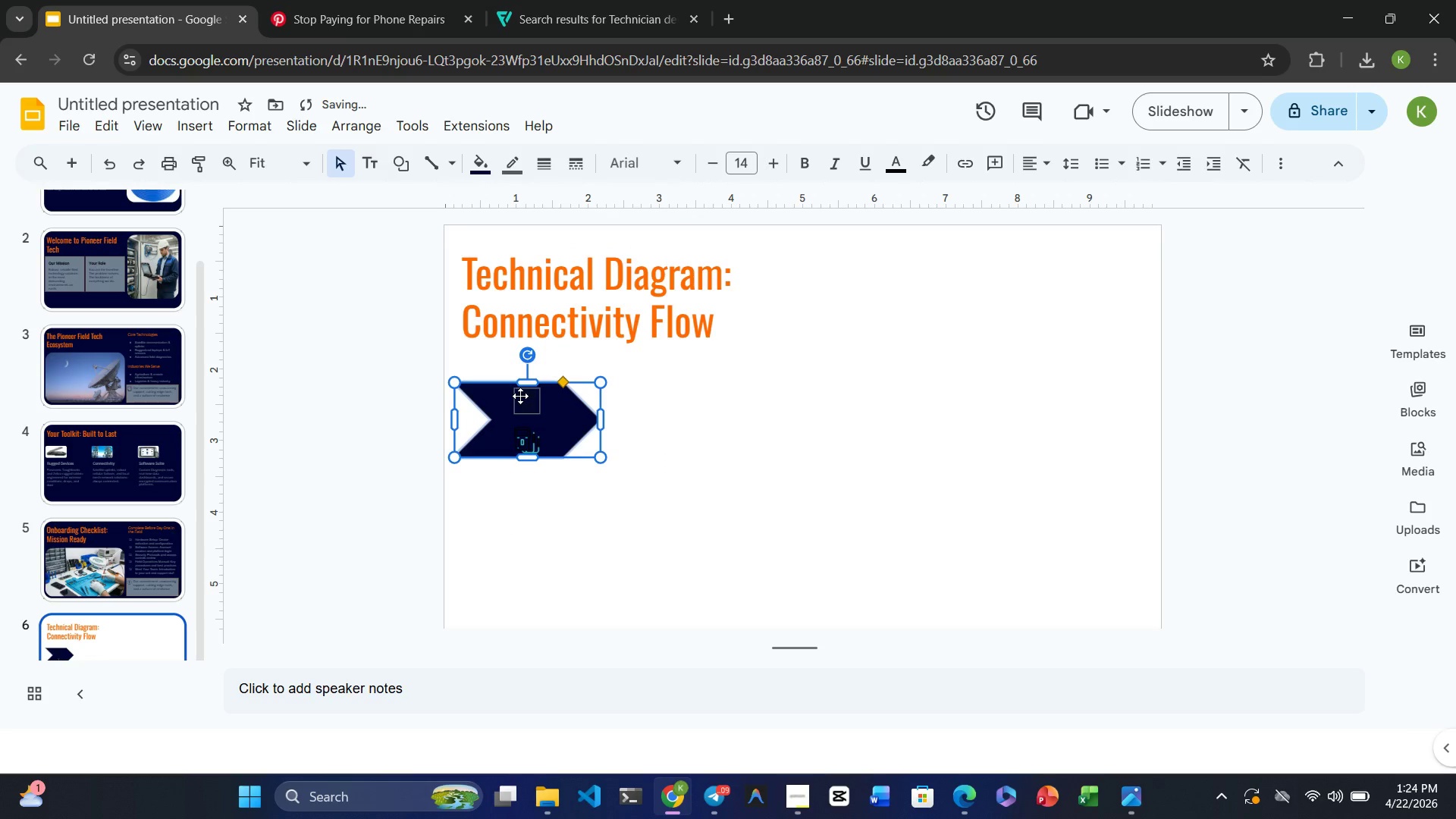 
left_click([528, 403])
 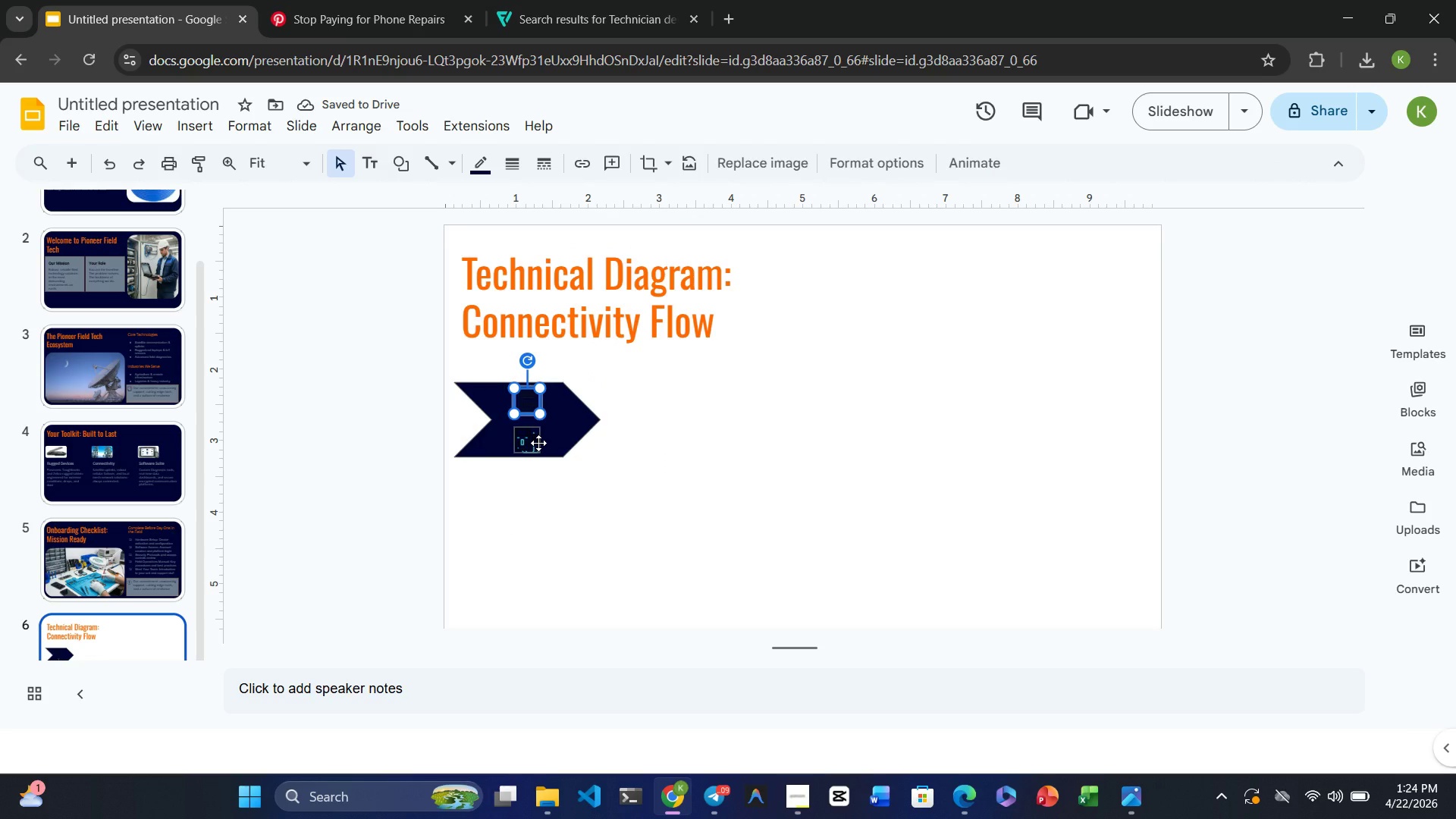 
key(Control+Z)
 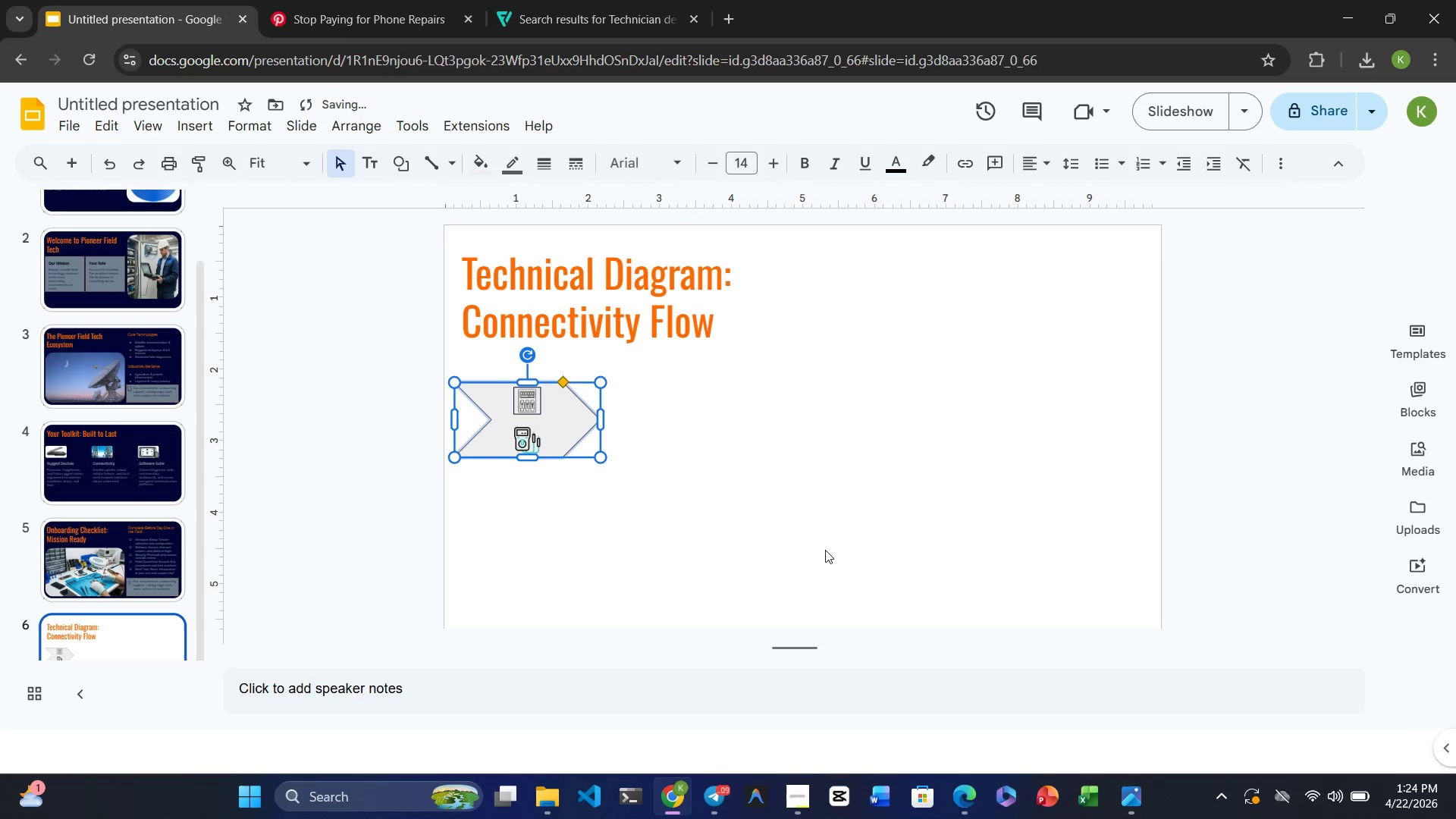 
left_click([875, 568])
 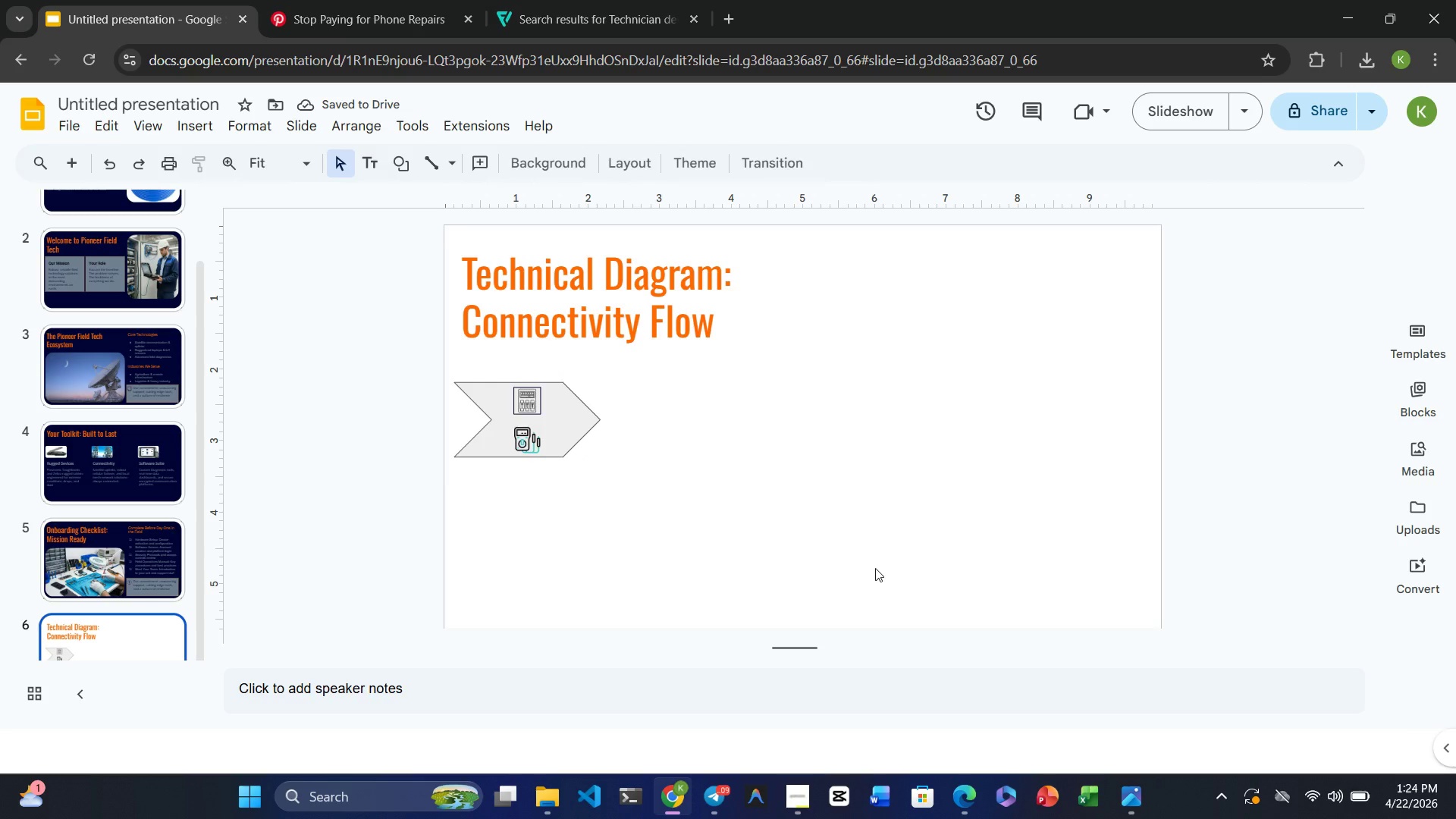 
left_click([558, 422])
 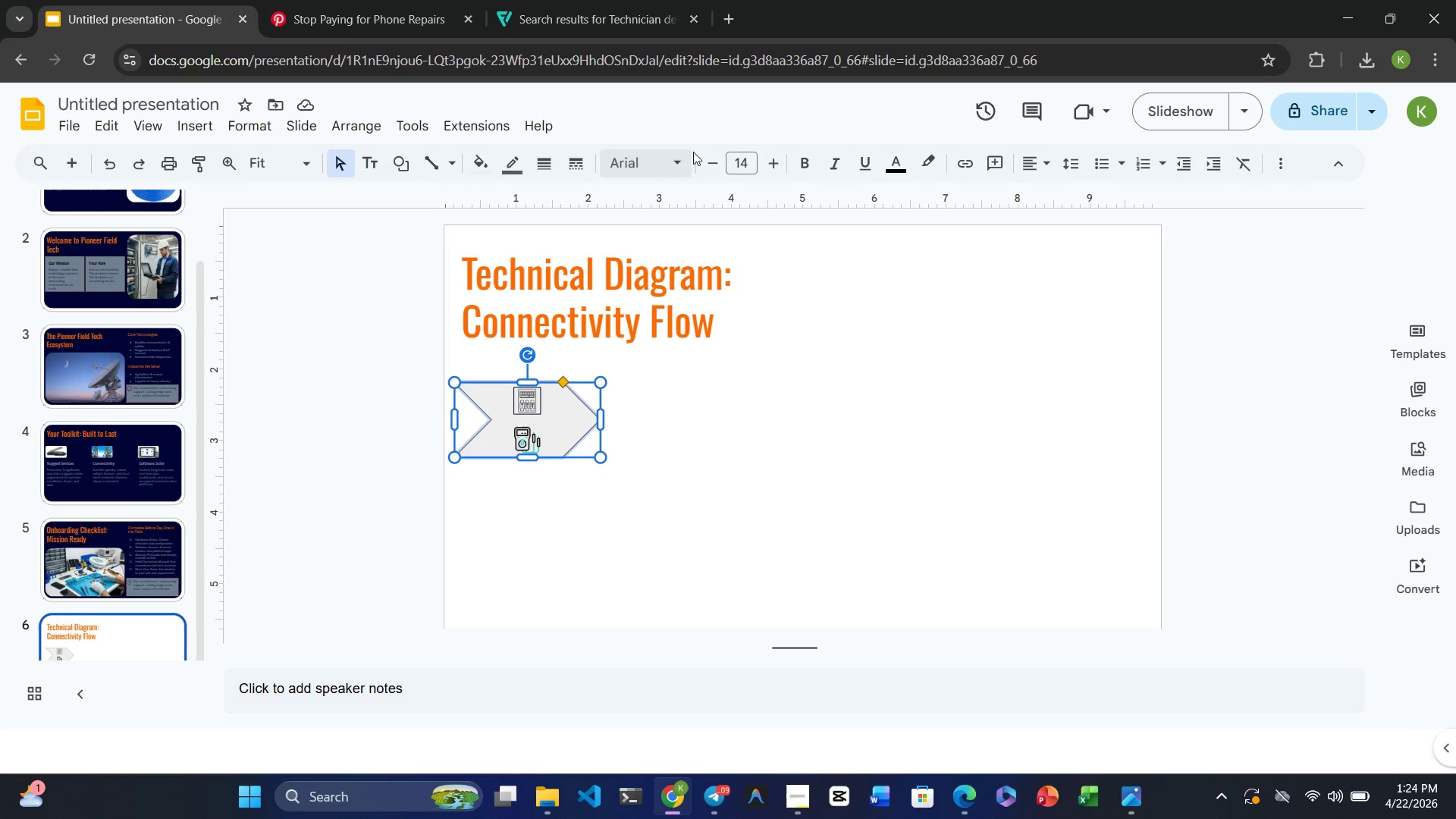 
mouse_move([526, 171])
 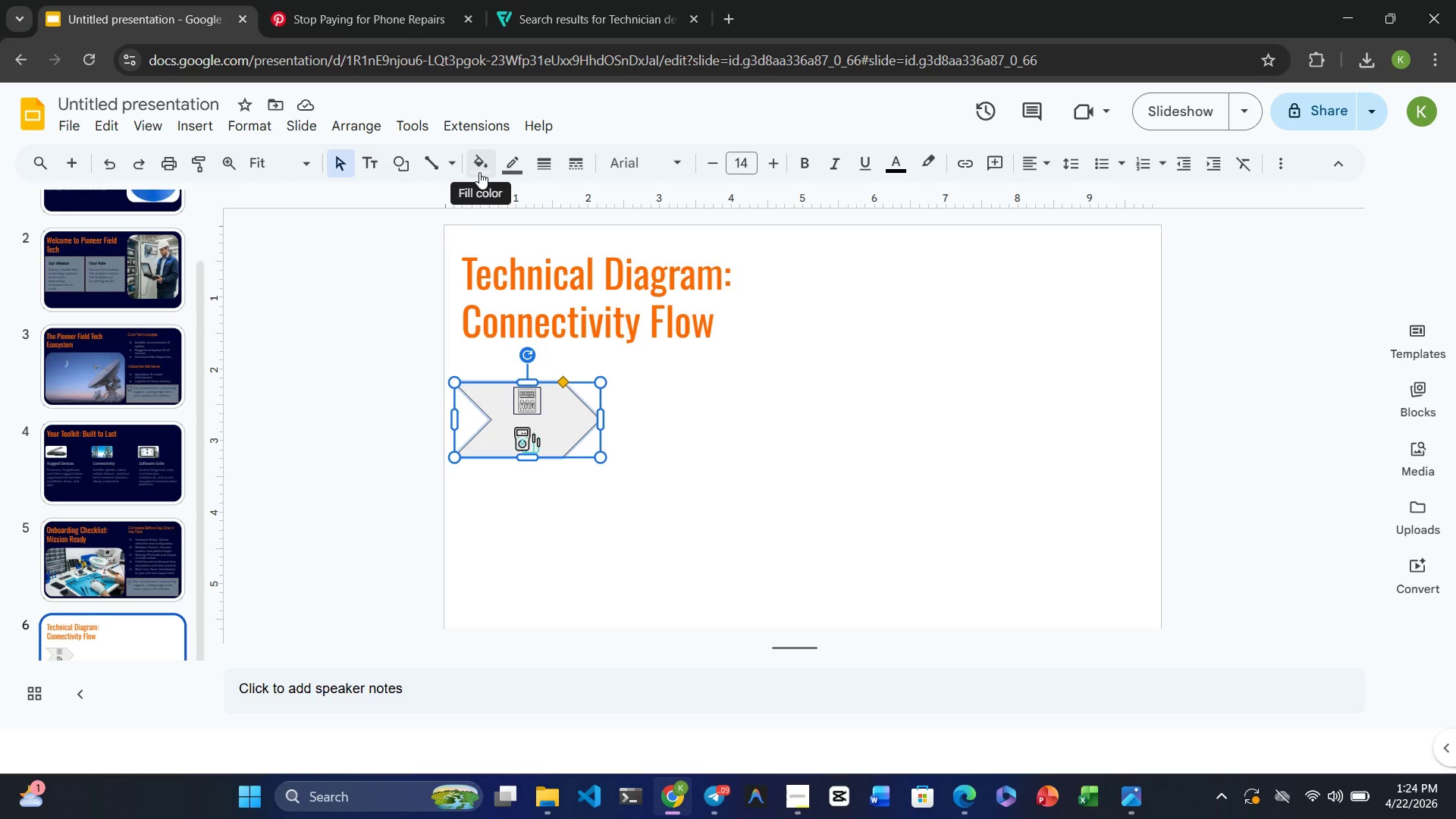 
left_click([479, 172])
 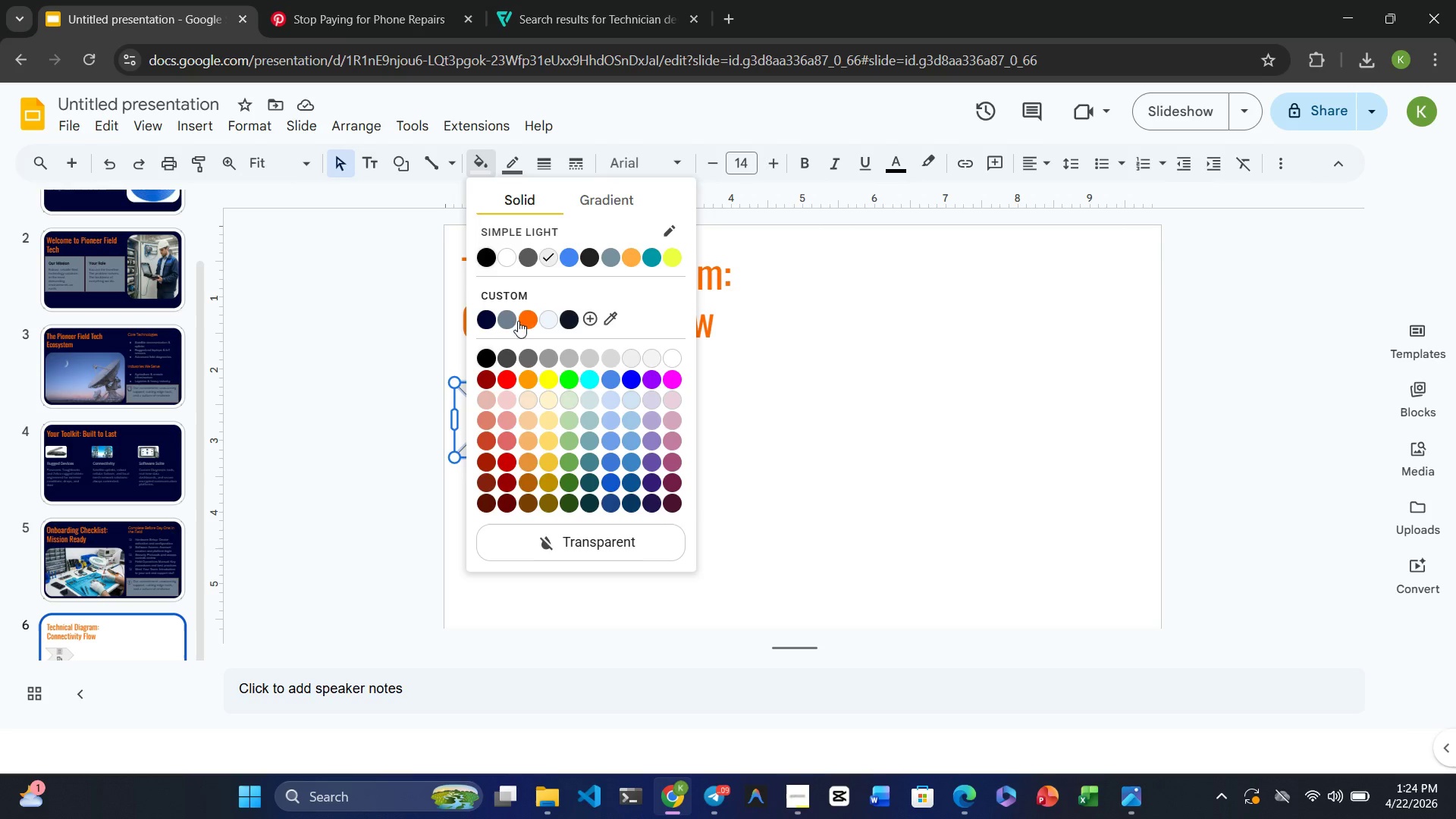 
left_click([503, 318])
 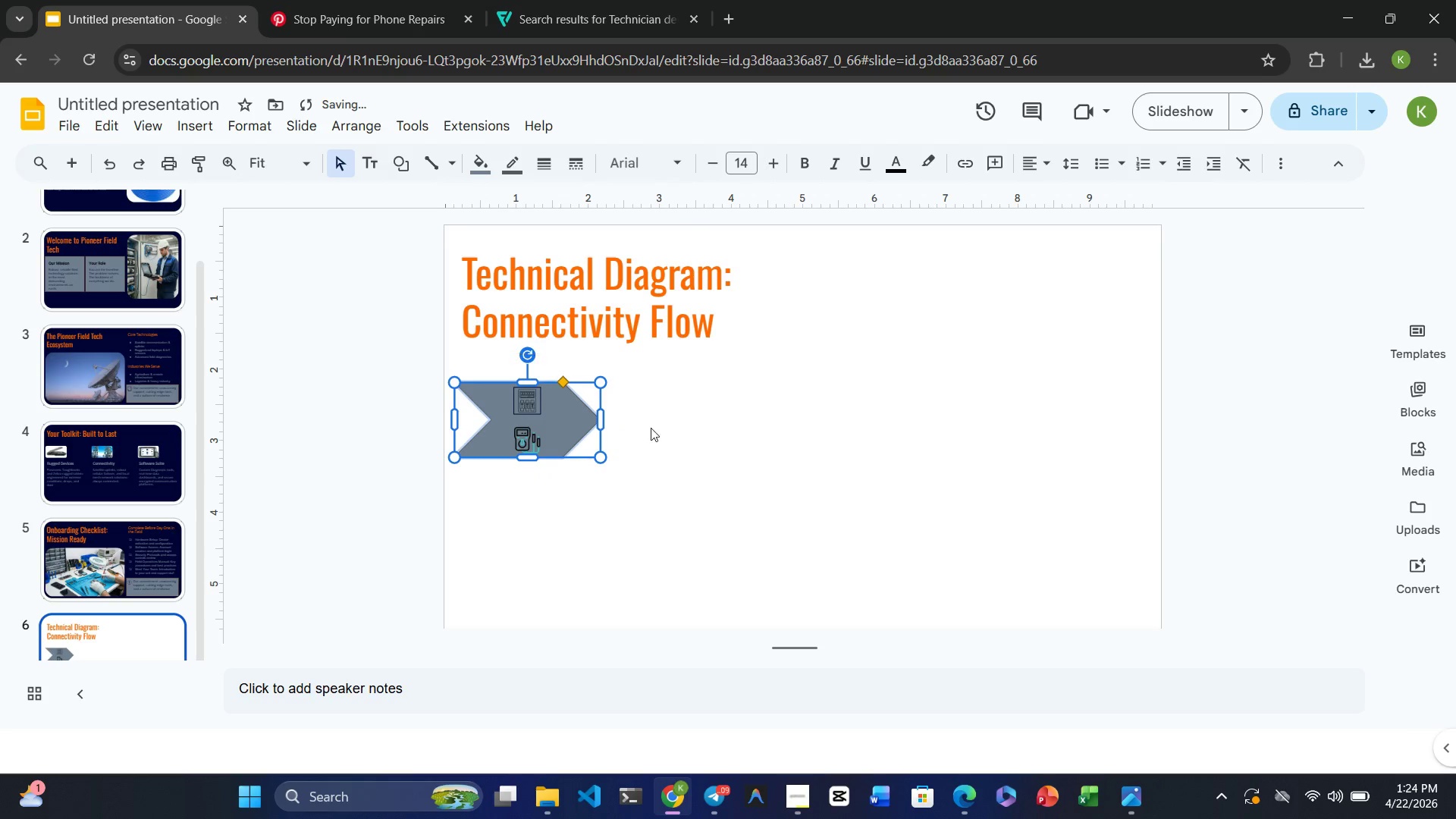 
left_click([676, 452])
 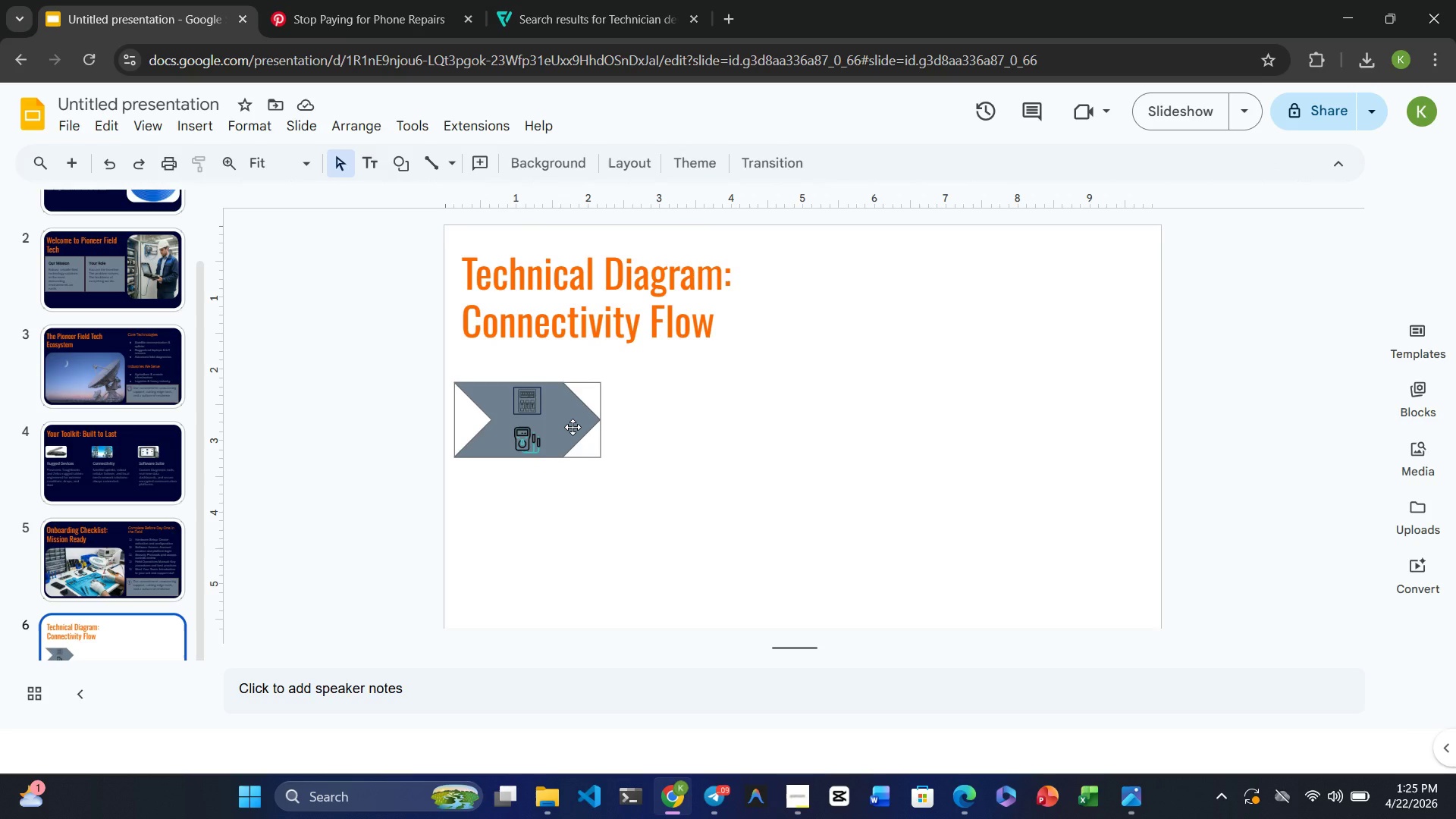 
wait(11.86)
 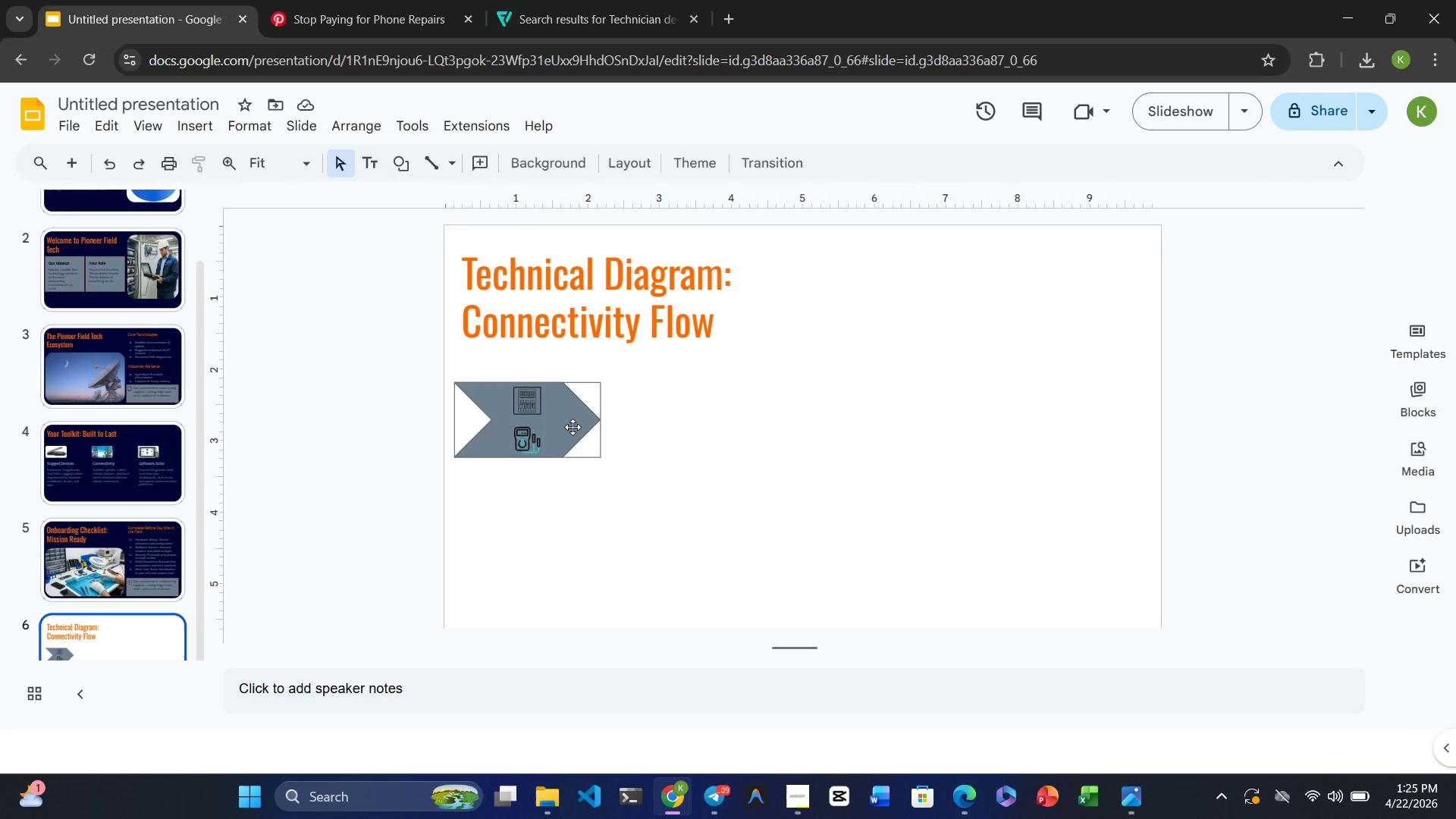 
left_click([538, 414])
 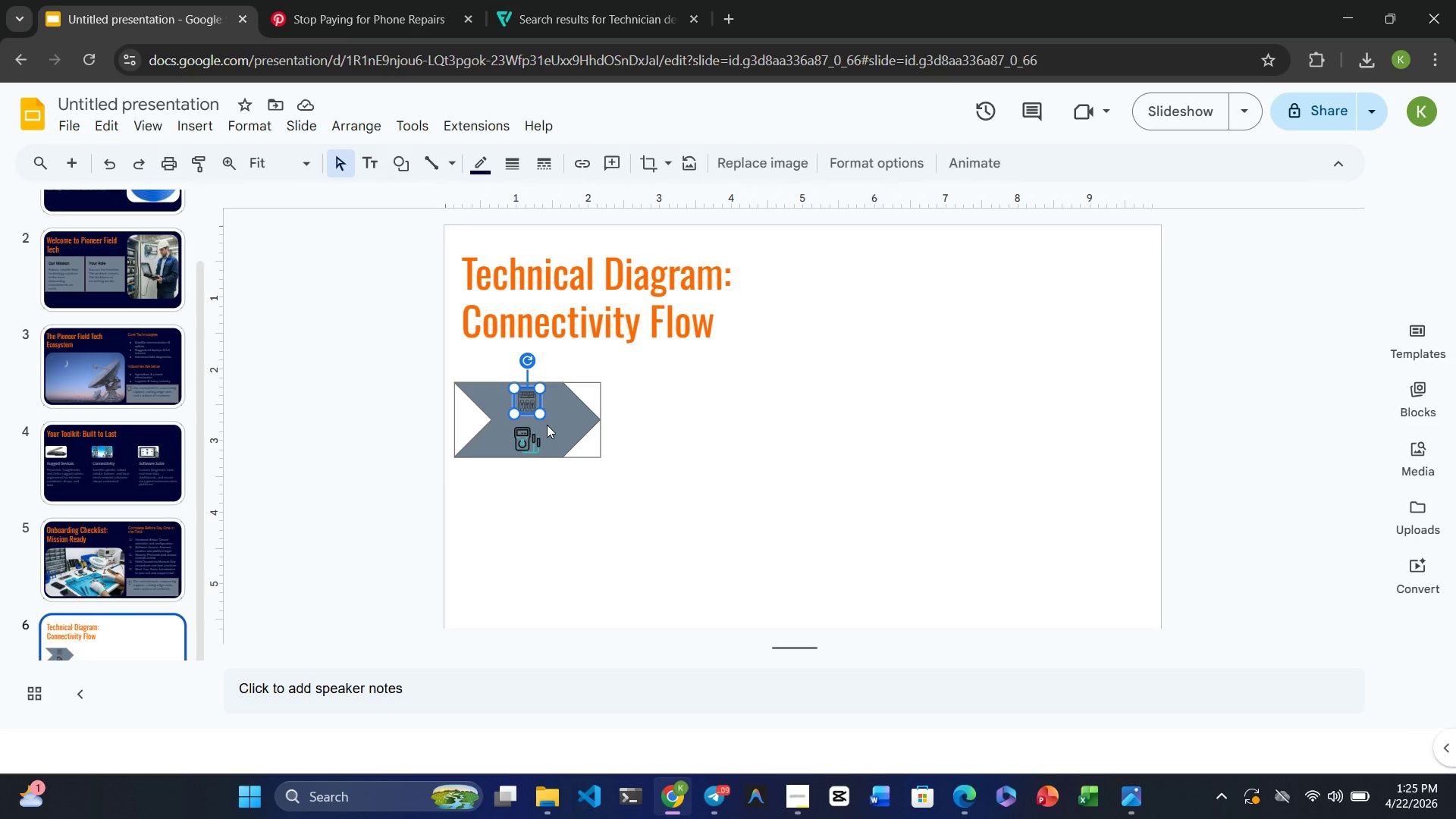 
hold_key(key=ControlRight, duration=4.84)
left_click([522, 441])
 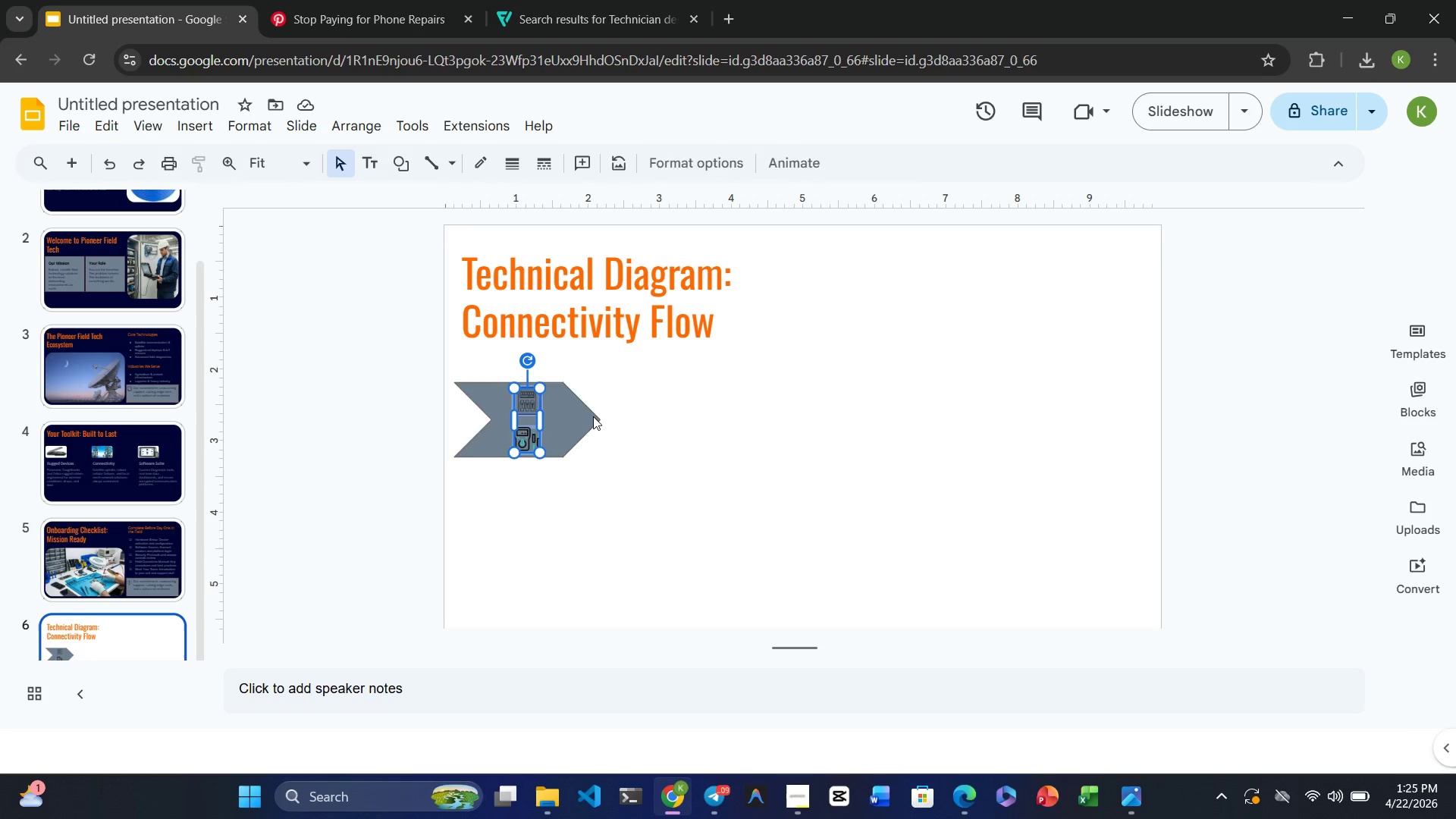 
left_click([593, 416])
 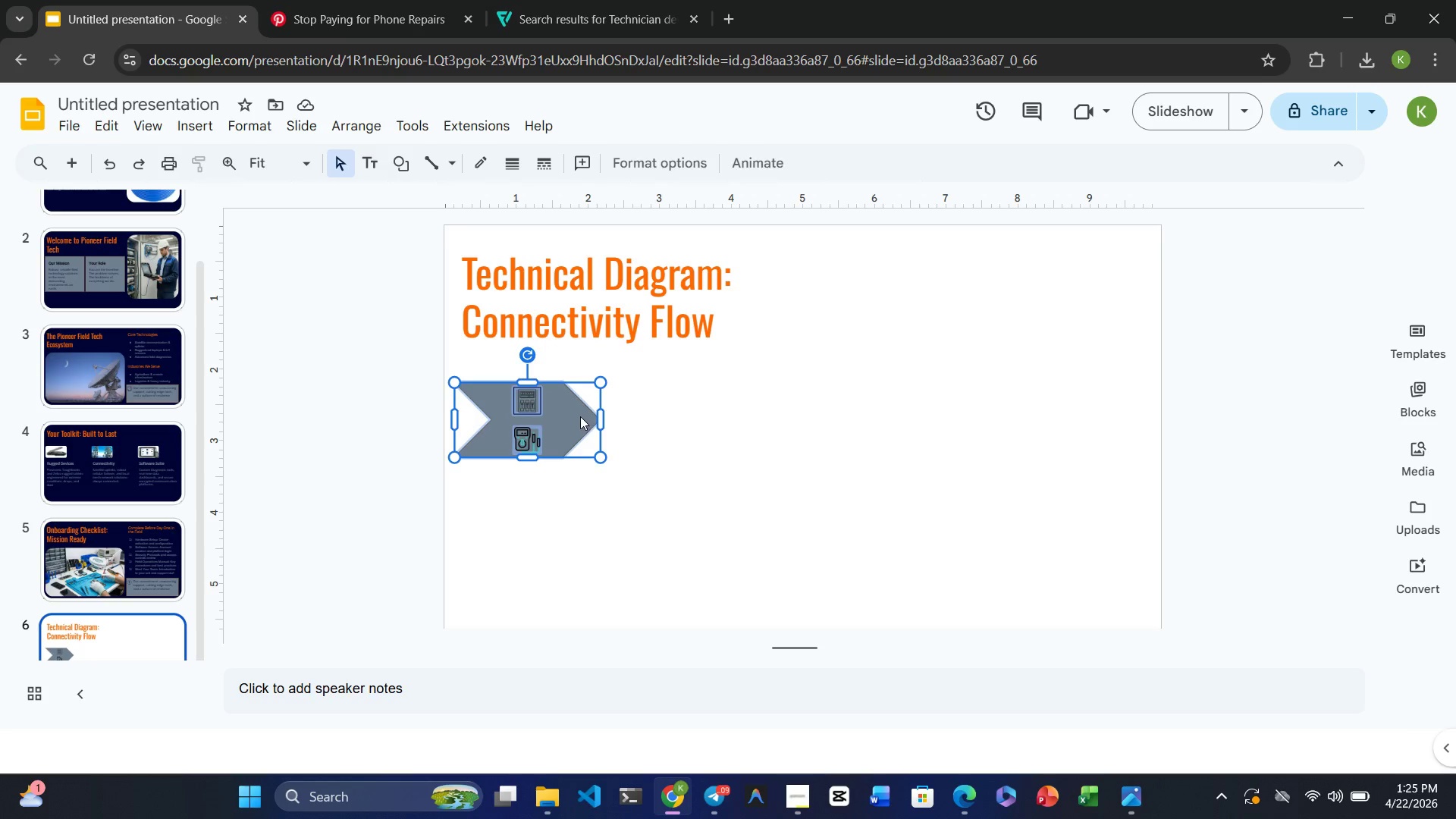 
left_click([577, 416])
 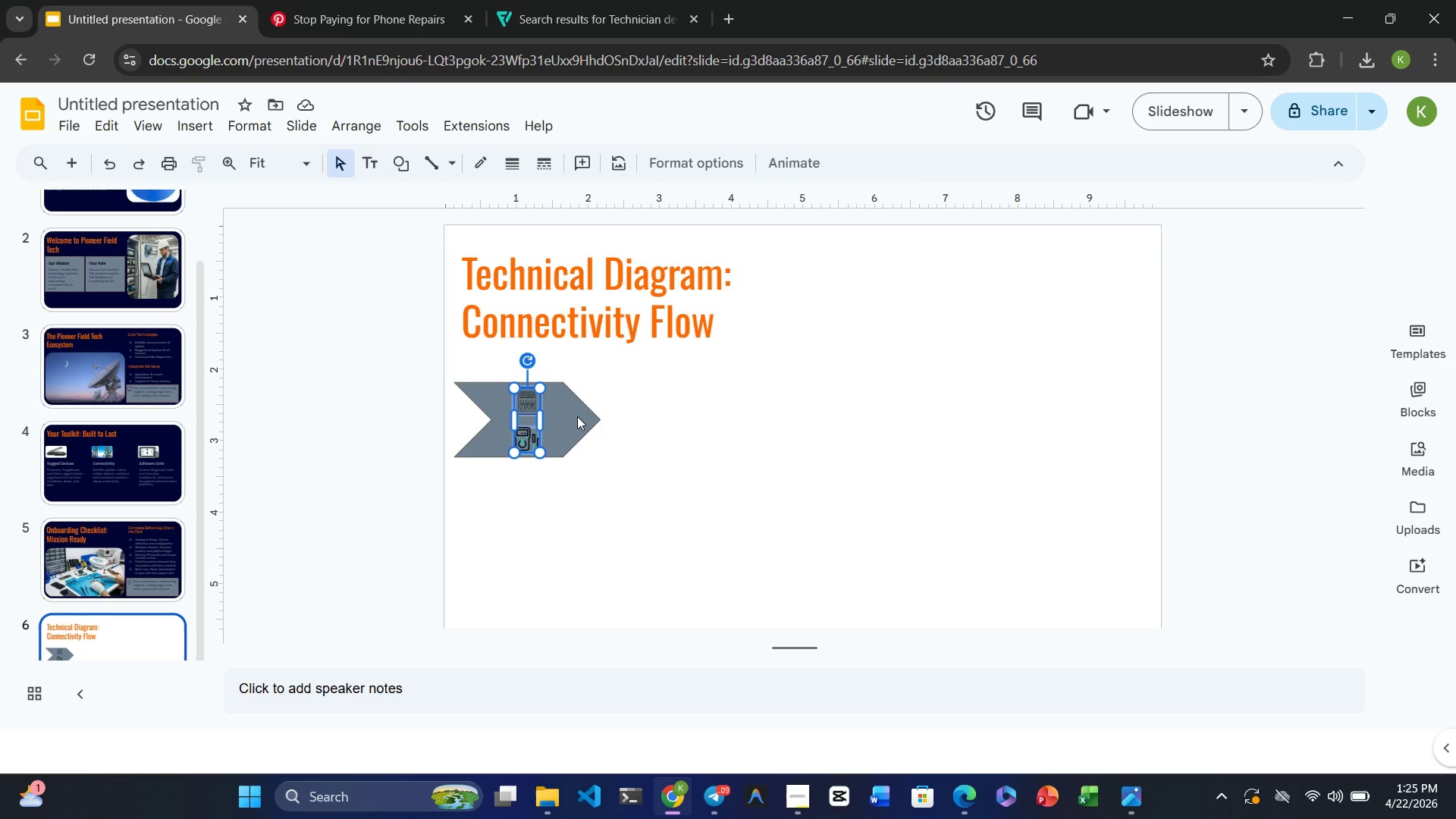 
hold_key(key=ControlRight, duration=0.61)
left_click([577, 416])
 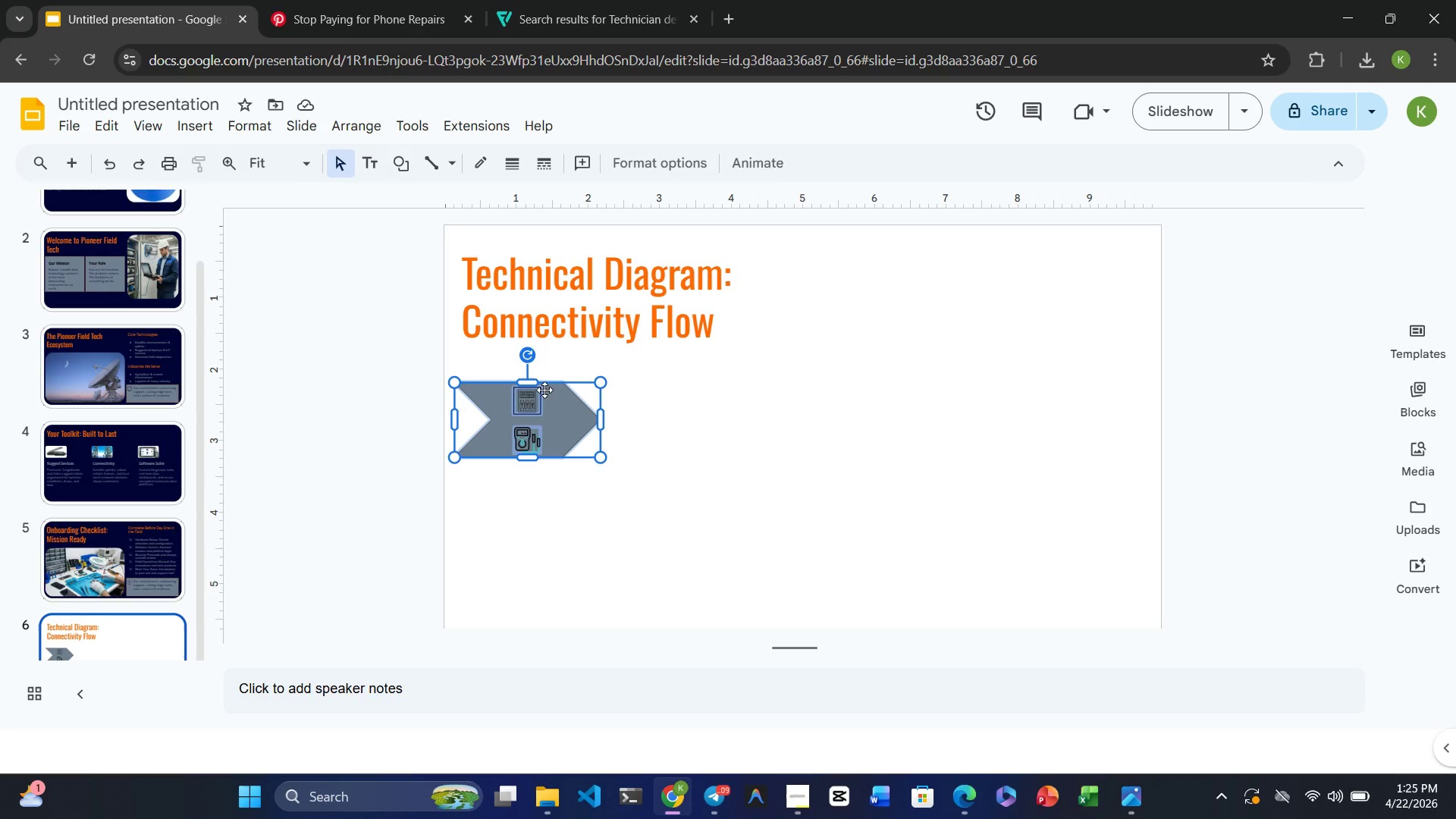 
left_click_drag(start_coordinate=[544, 390], to_coordinate=[546, 438])
 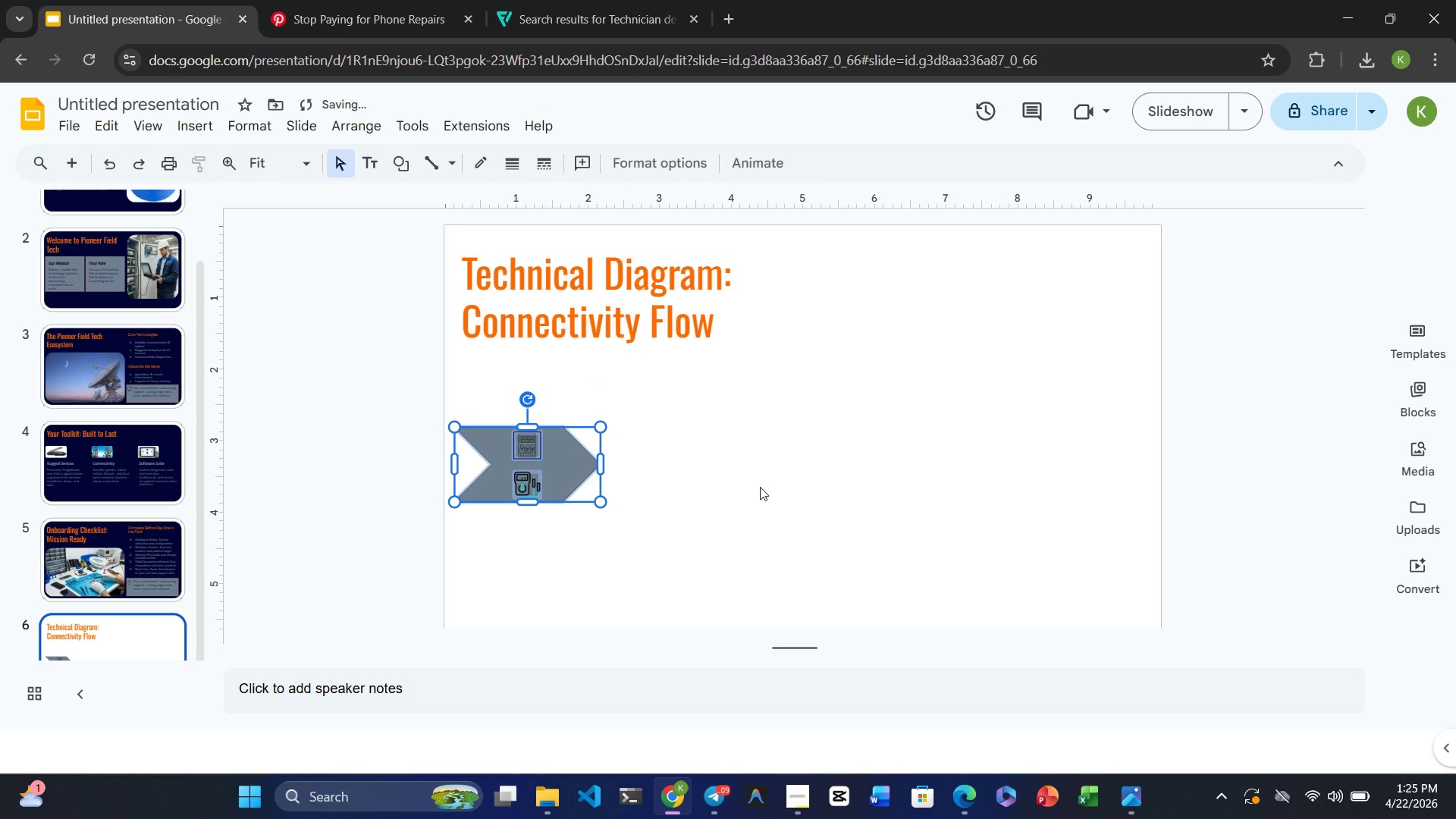 
left_click([760, 487])
 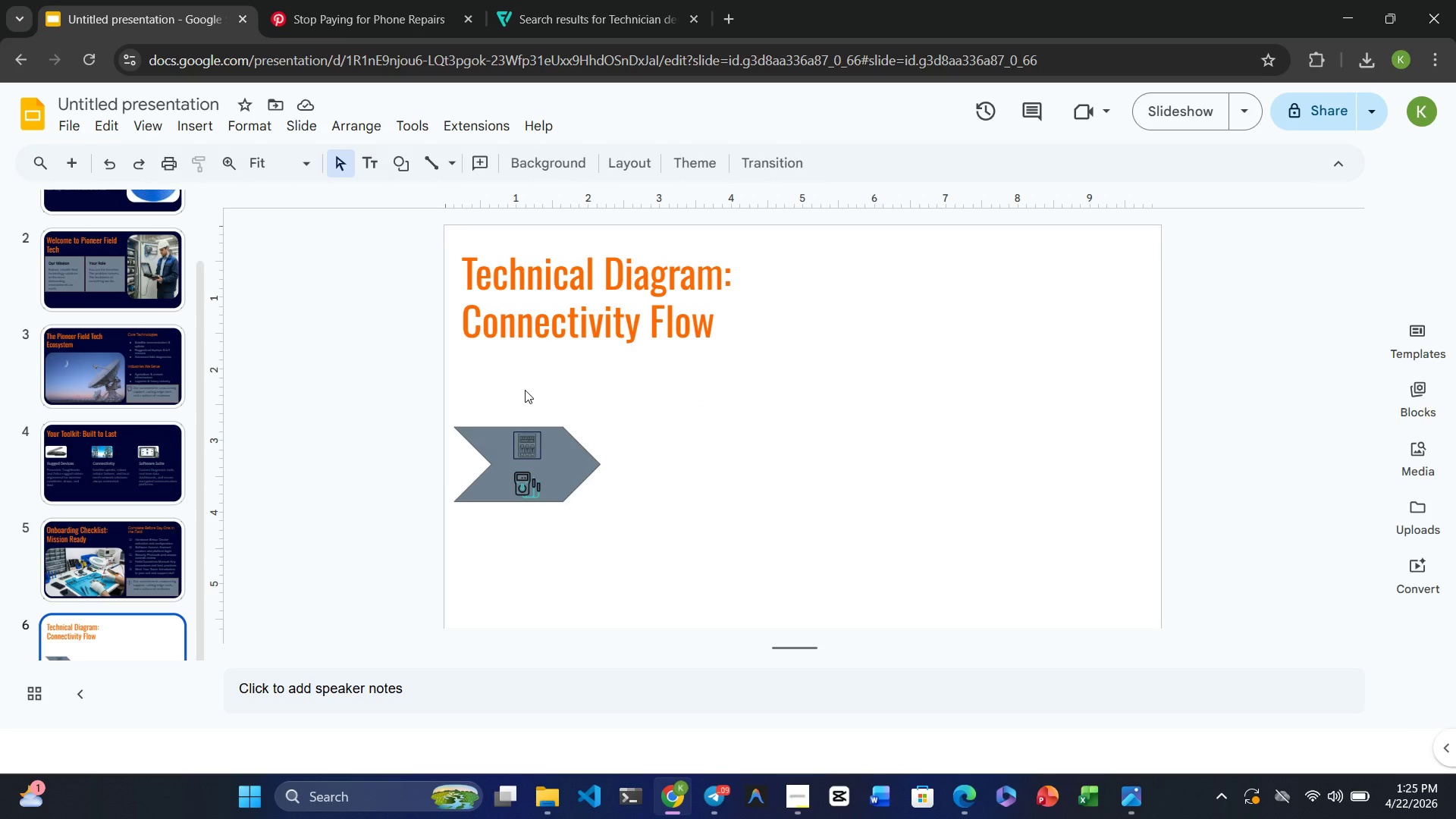 
wait(30.64)
 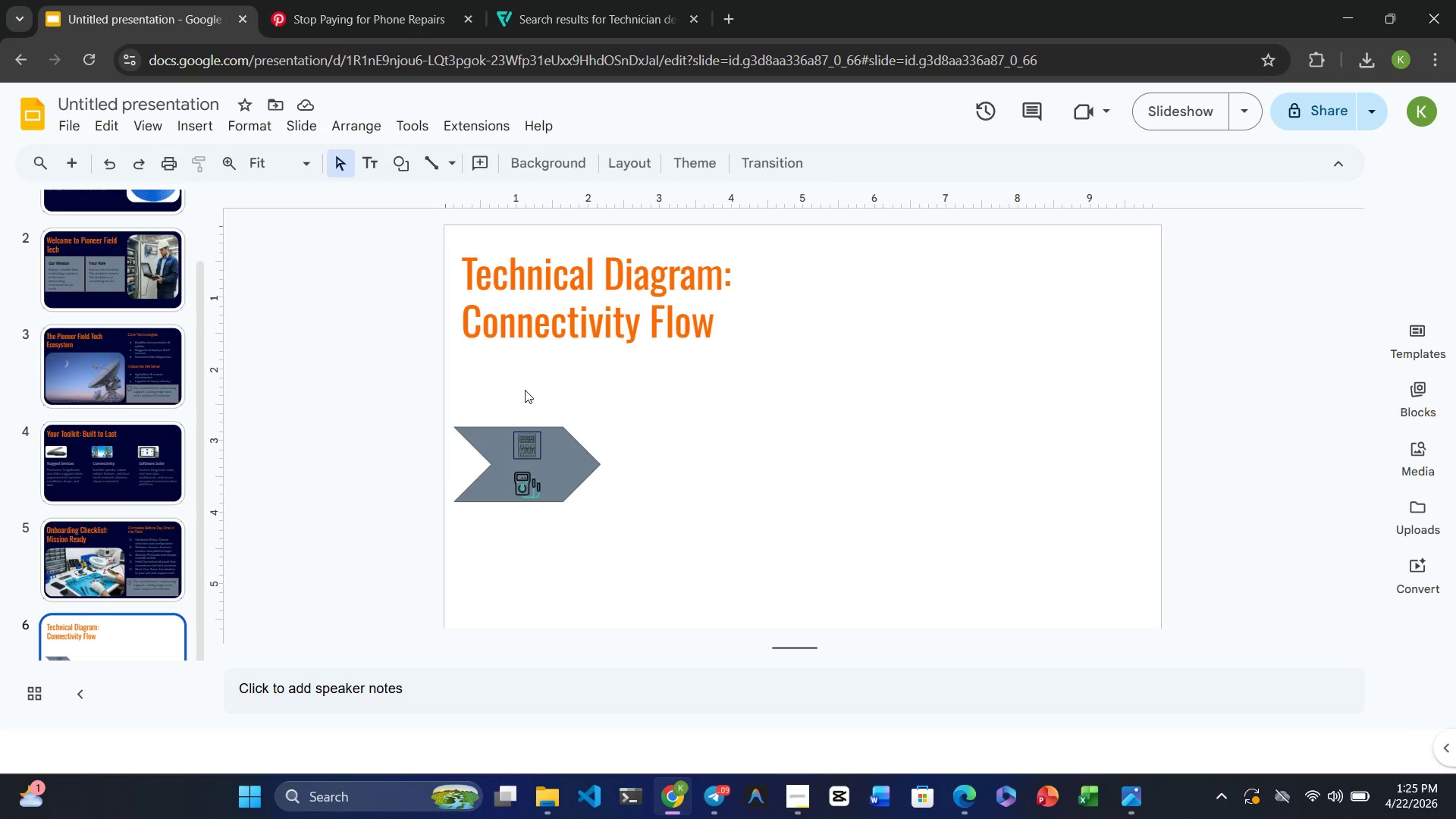 
left_click([188, 128])
 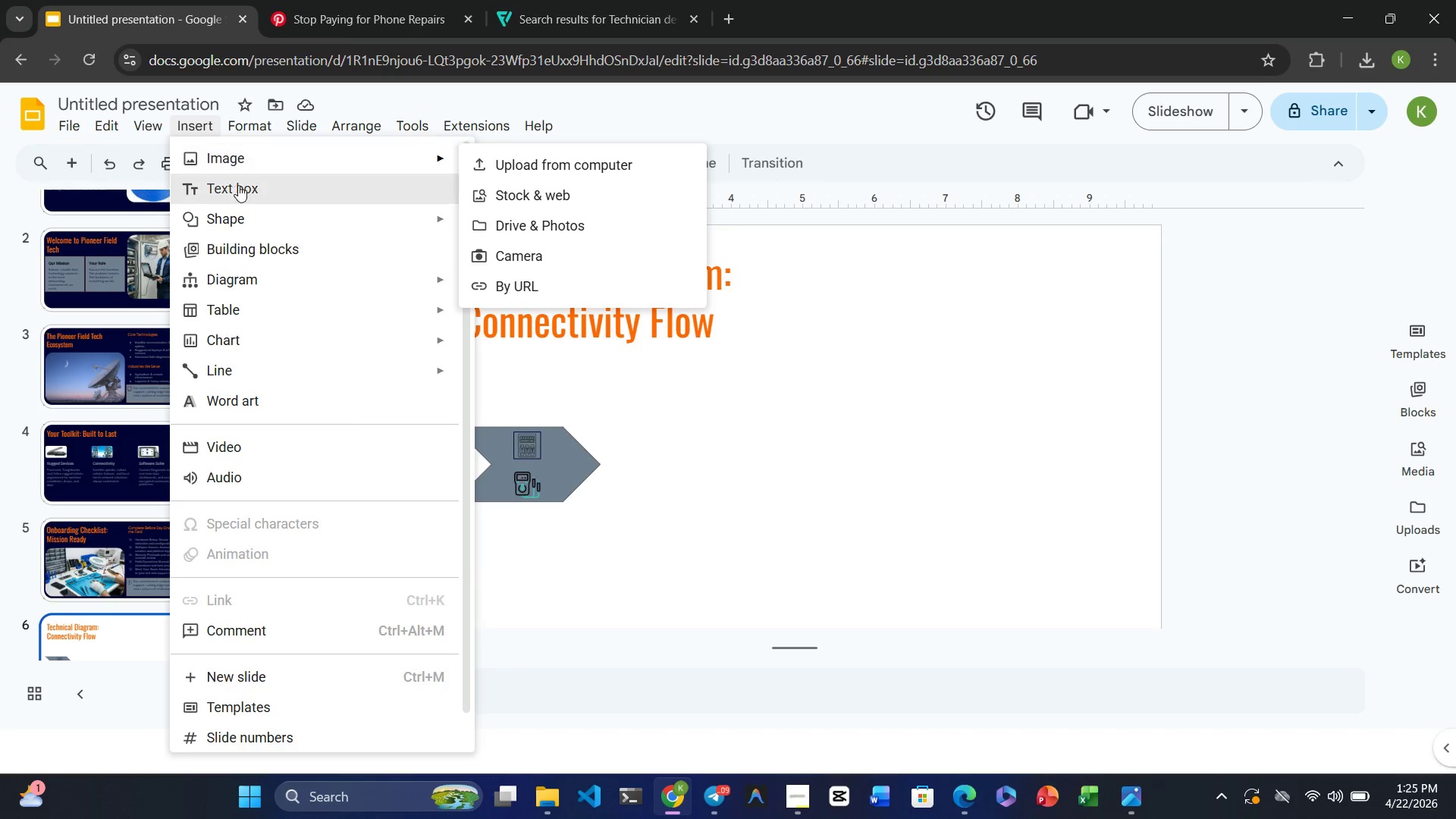 
left_click([239, 190])
 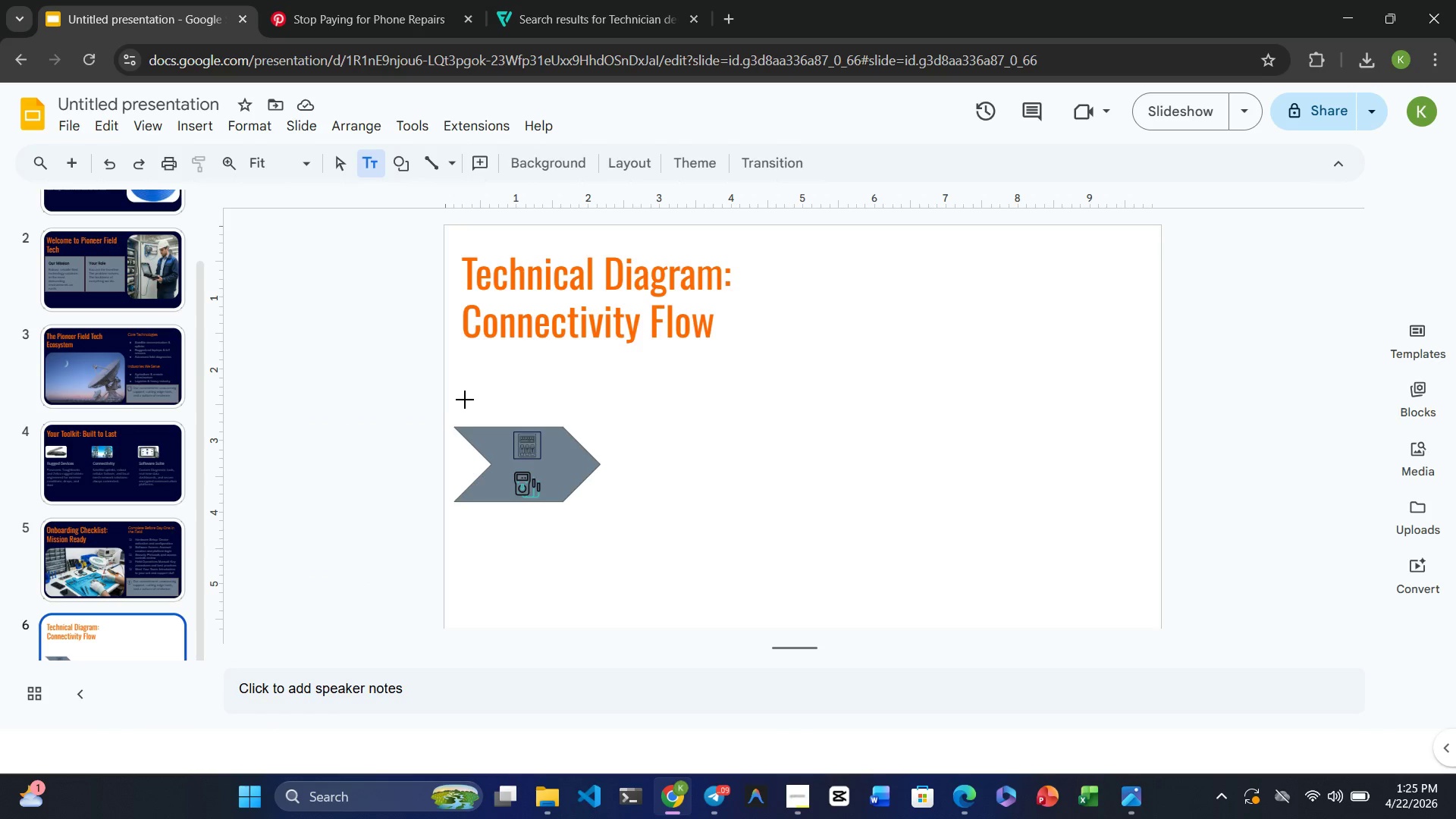 
left_click_drag(start_coordinate=[465, 400], to_coordinate=[566, 415])
 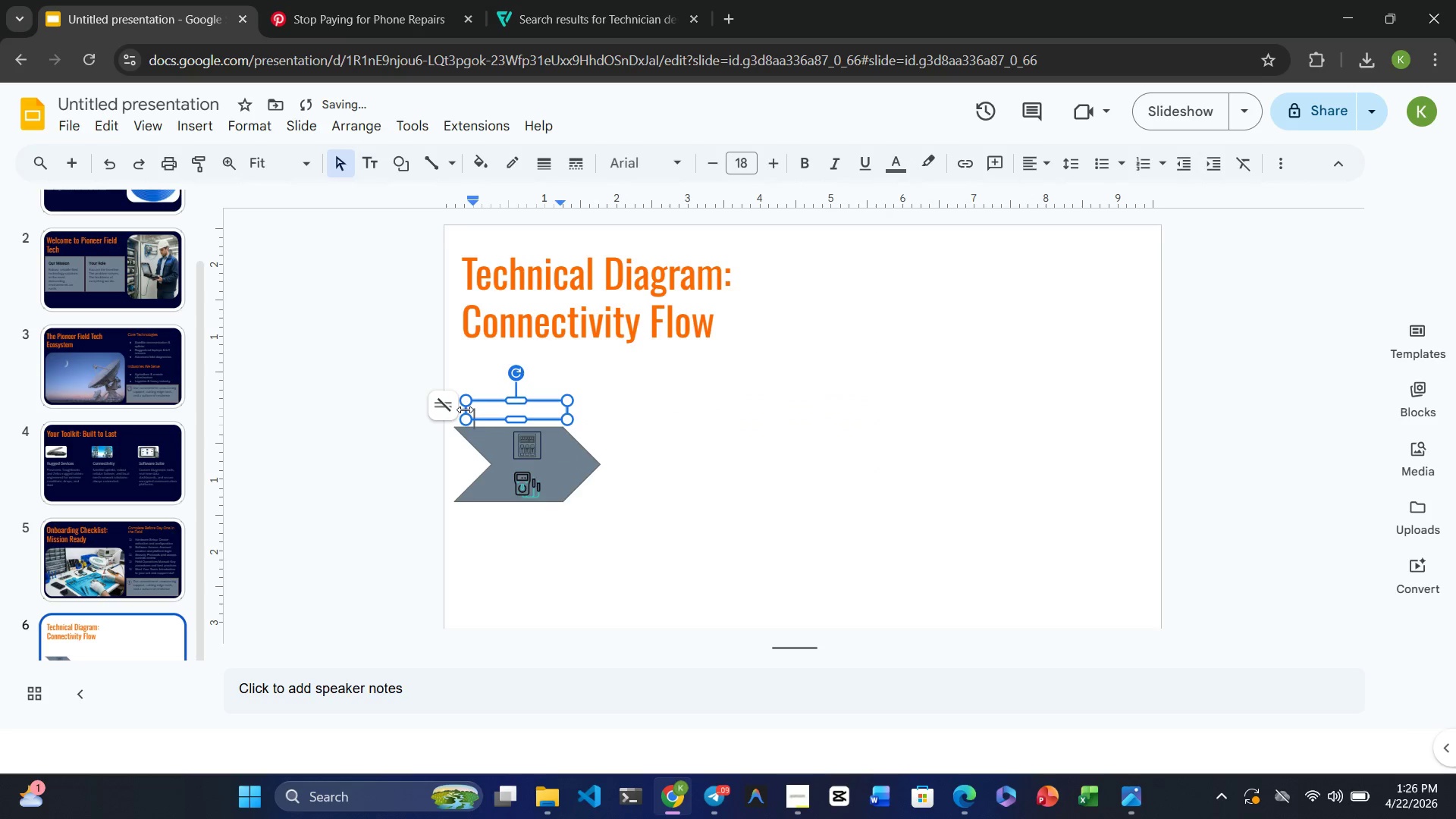 
left_click_drag(start_coordinate=[465, 410], to_coordinate=[454, 411])
 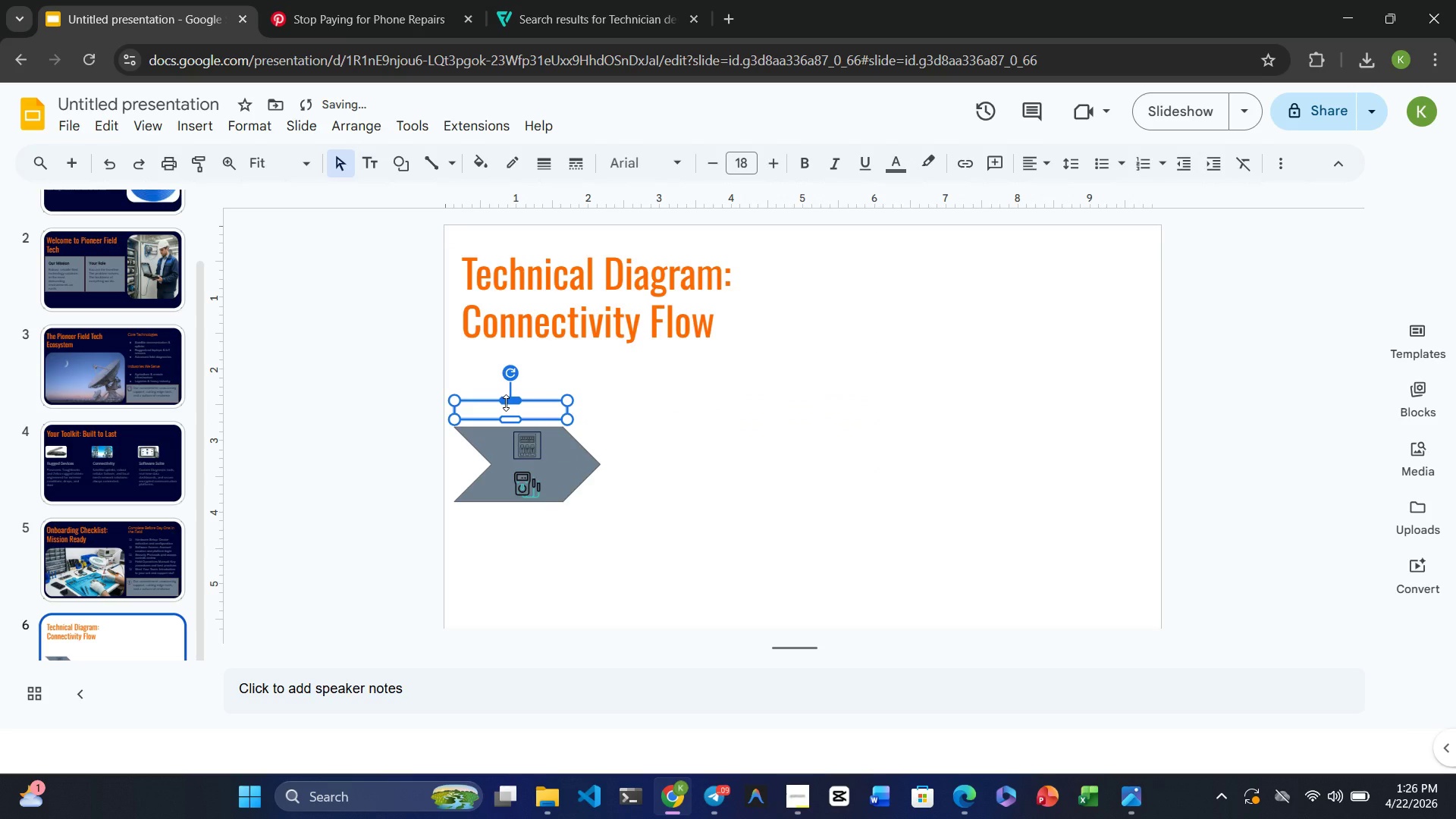 
left_click_drag(start_coordinate=[506, 403], to_coordinate=[506, 393])
 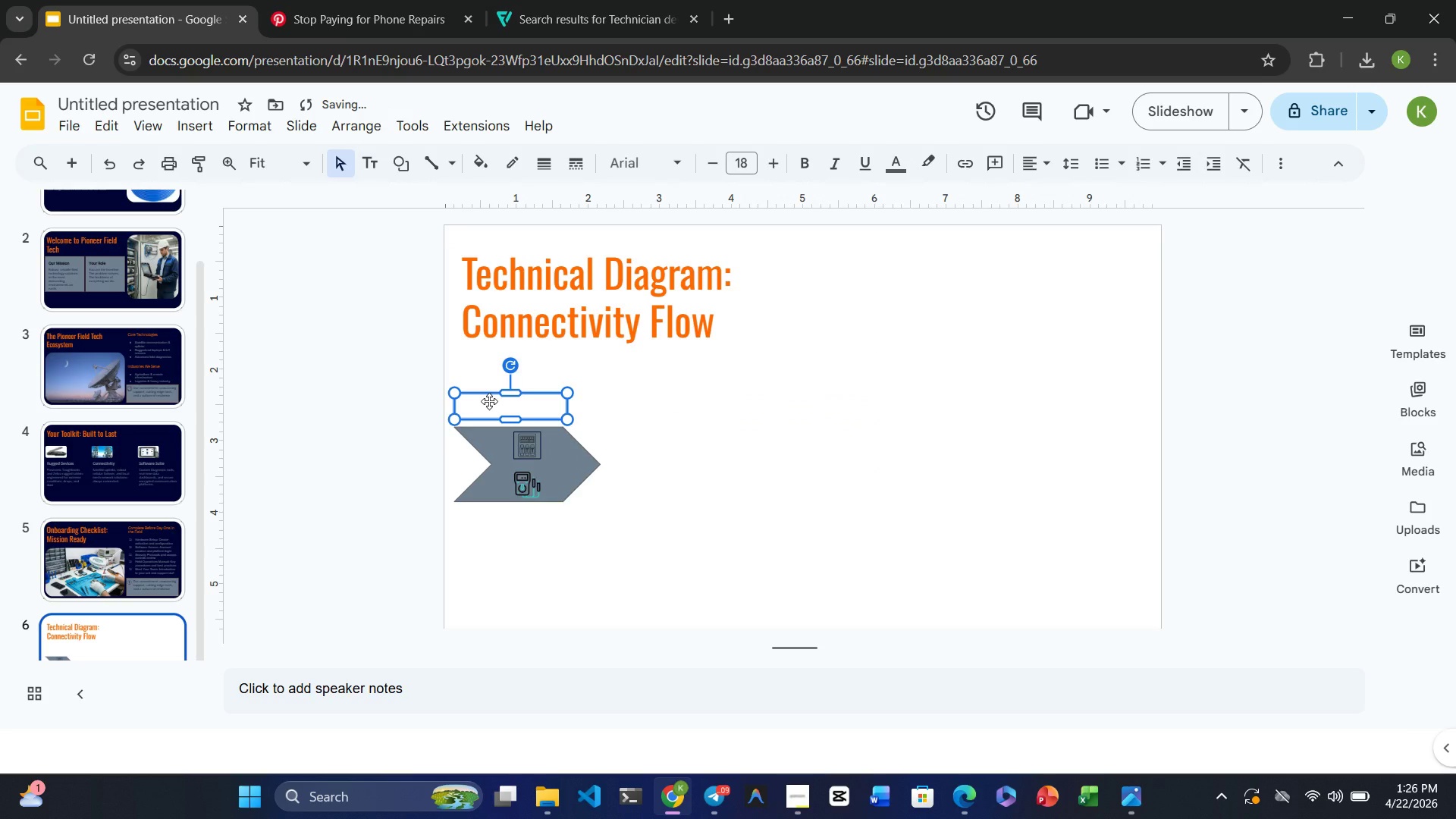 
left_click([489, 401])
 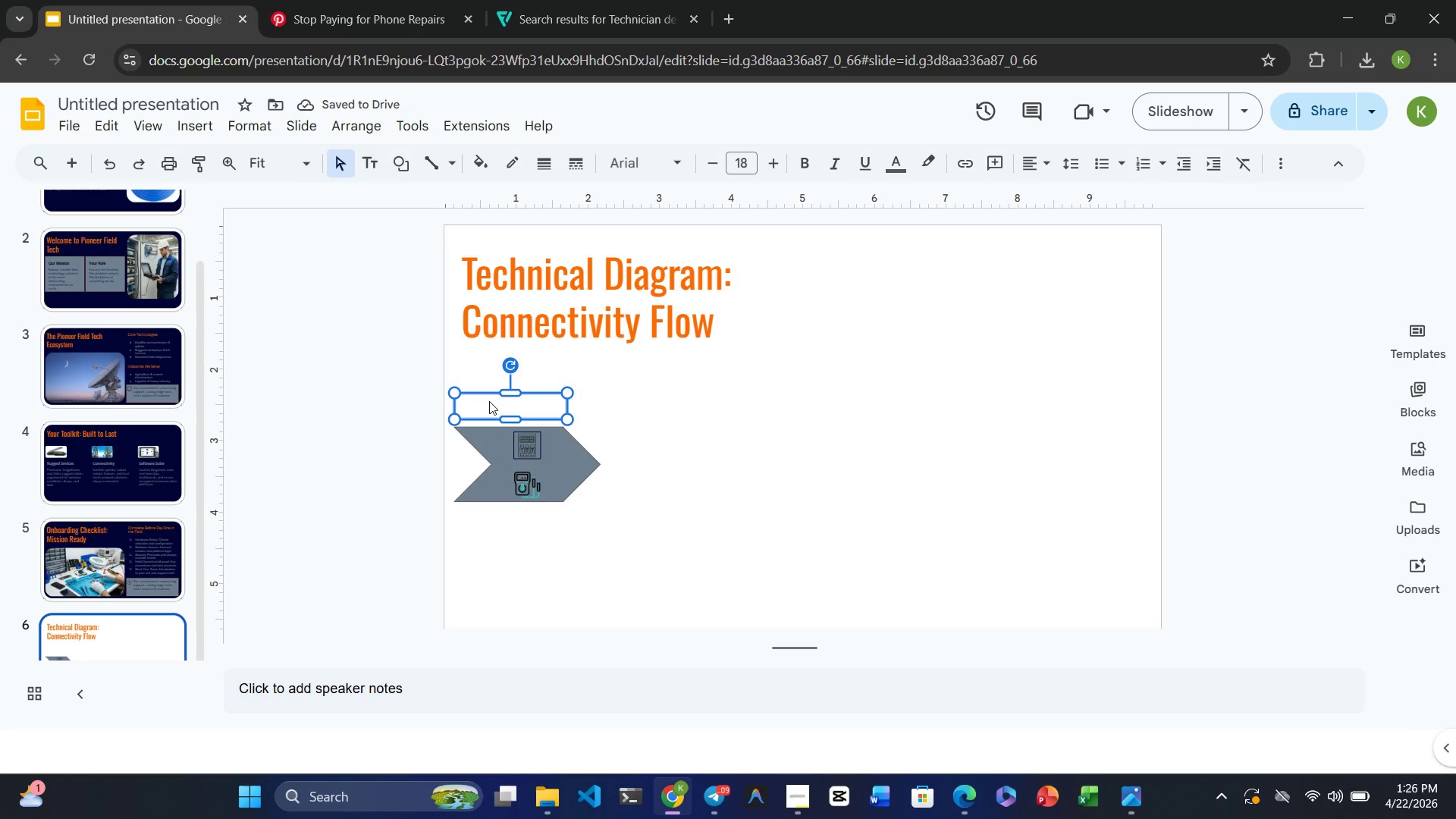 
type(FIELD DEVICES)
 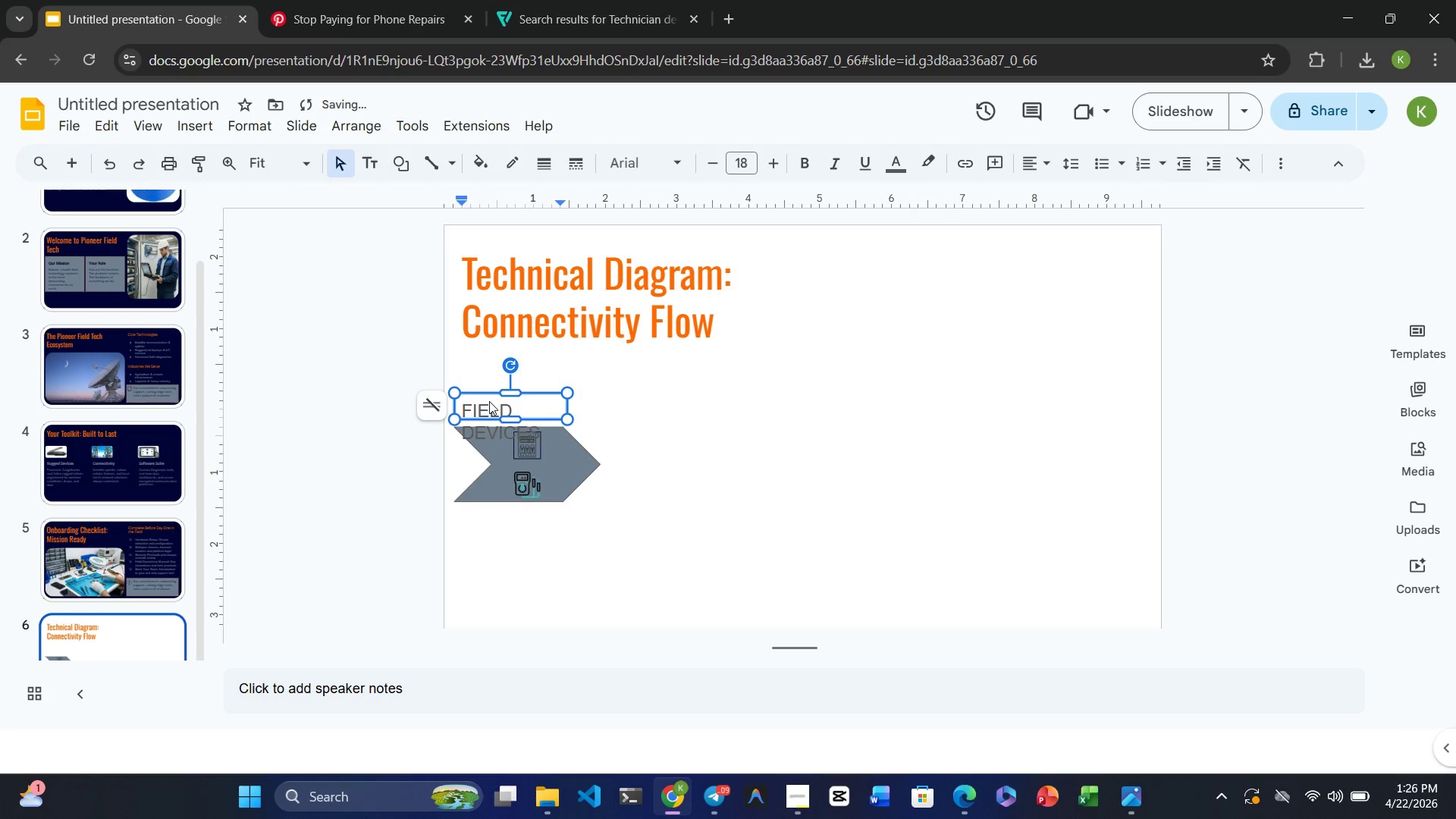 
left_click_drag(start_coordinate=[566, 404], to_coordinate=[588, 406])
 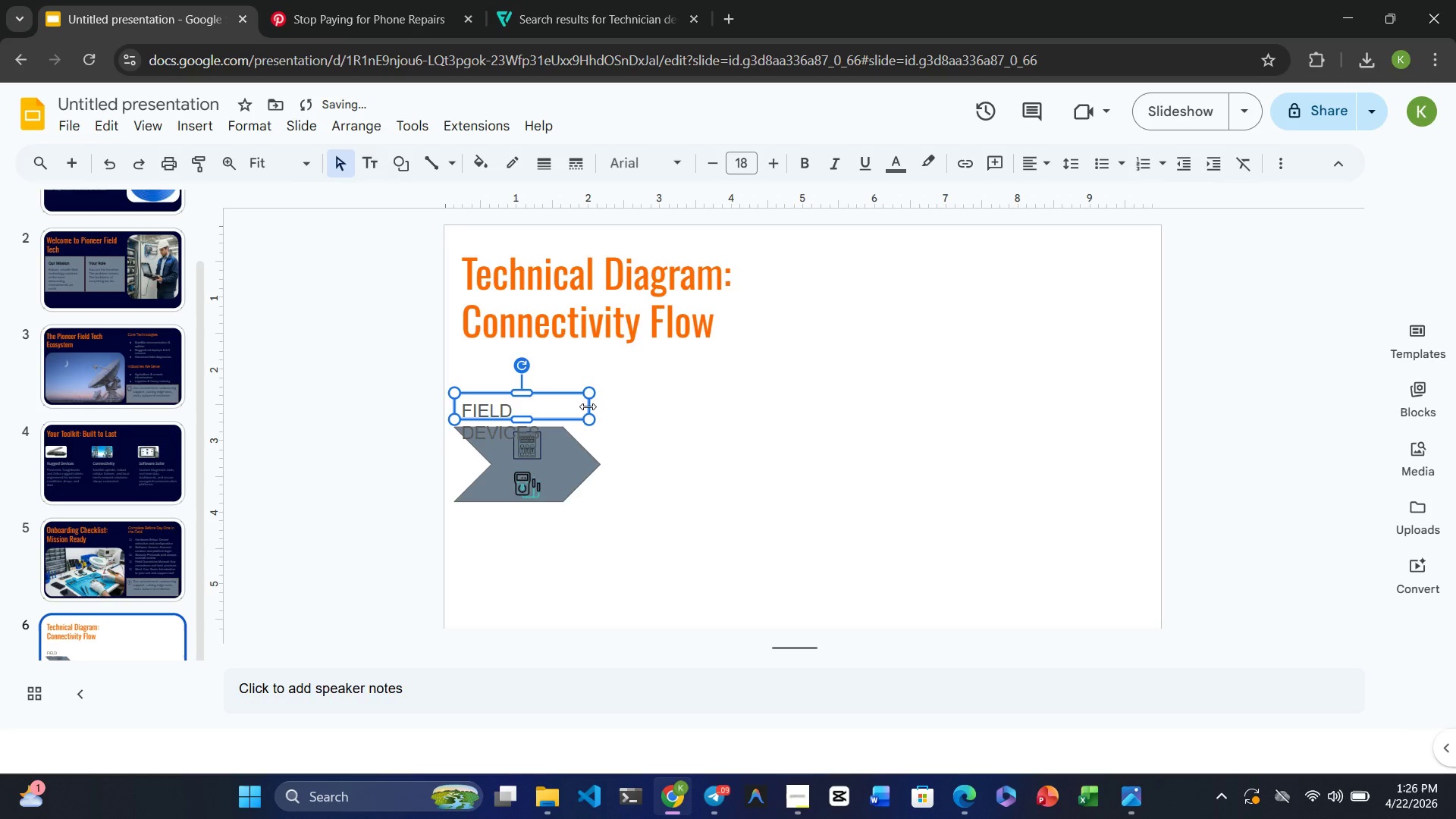 
left_click_drag(start_coordinate=[588, 406], to_coordinate=[606, 408])
 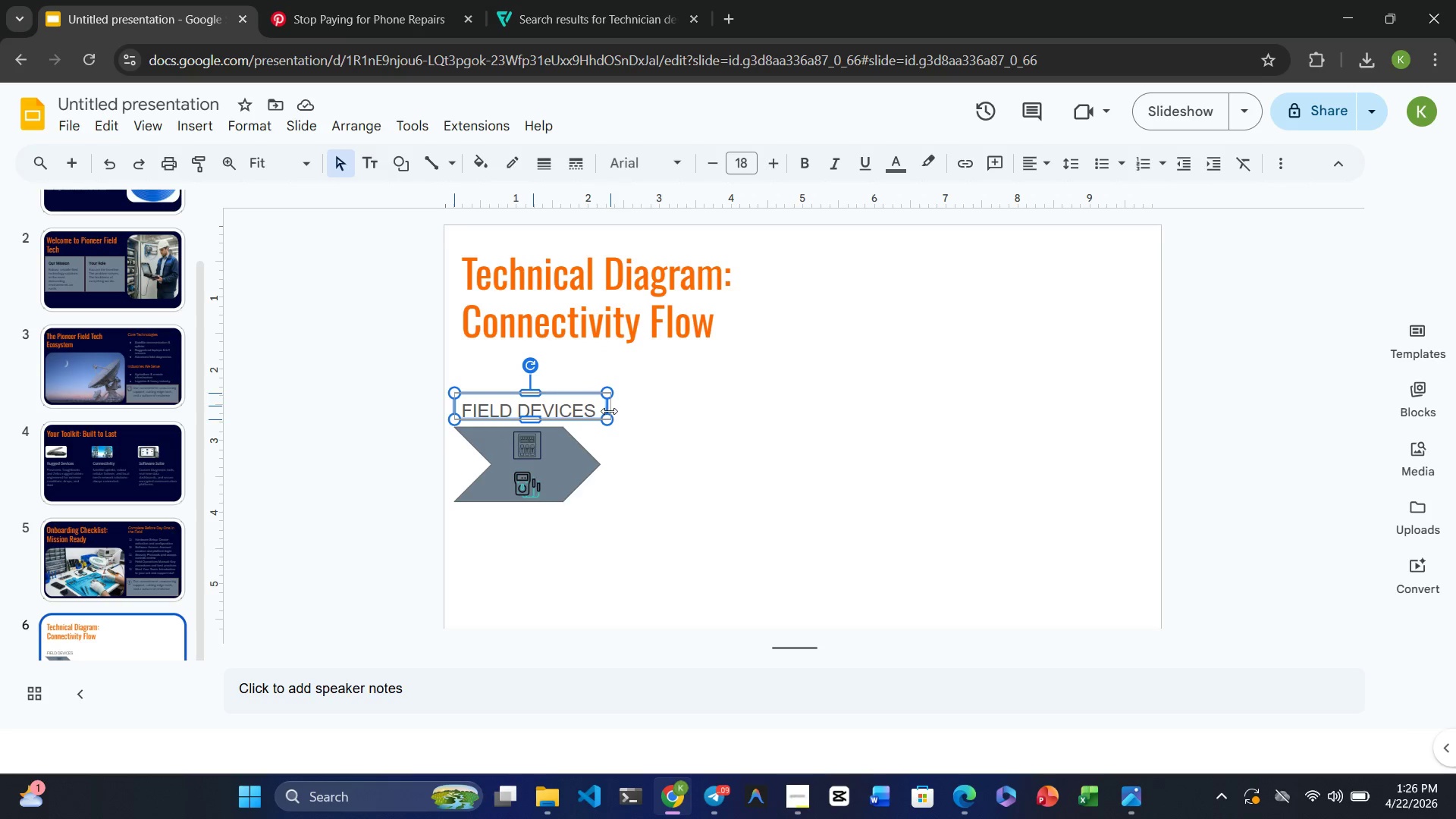 
wait(8.02)
 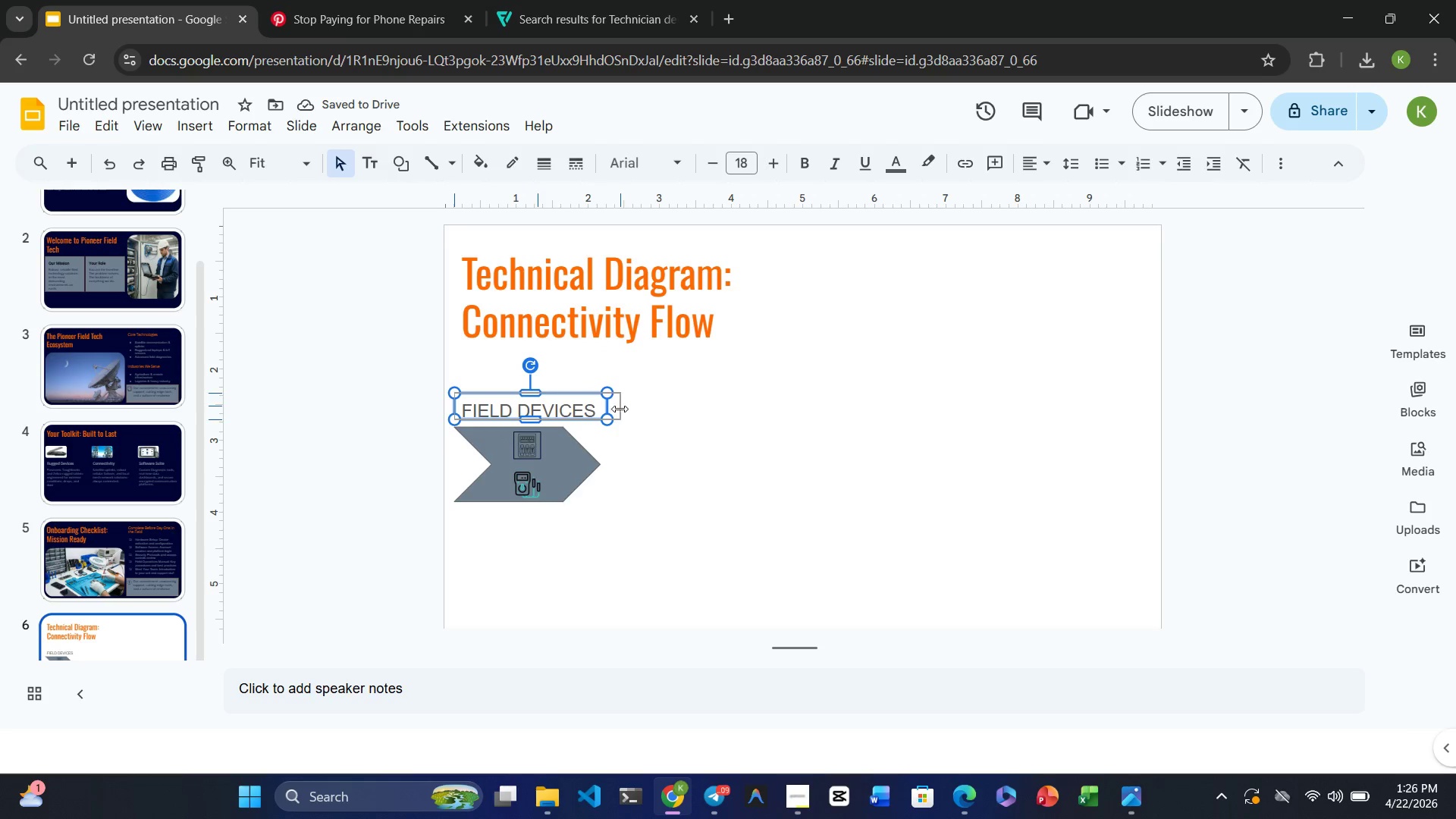 
double_click([592, 412])
 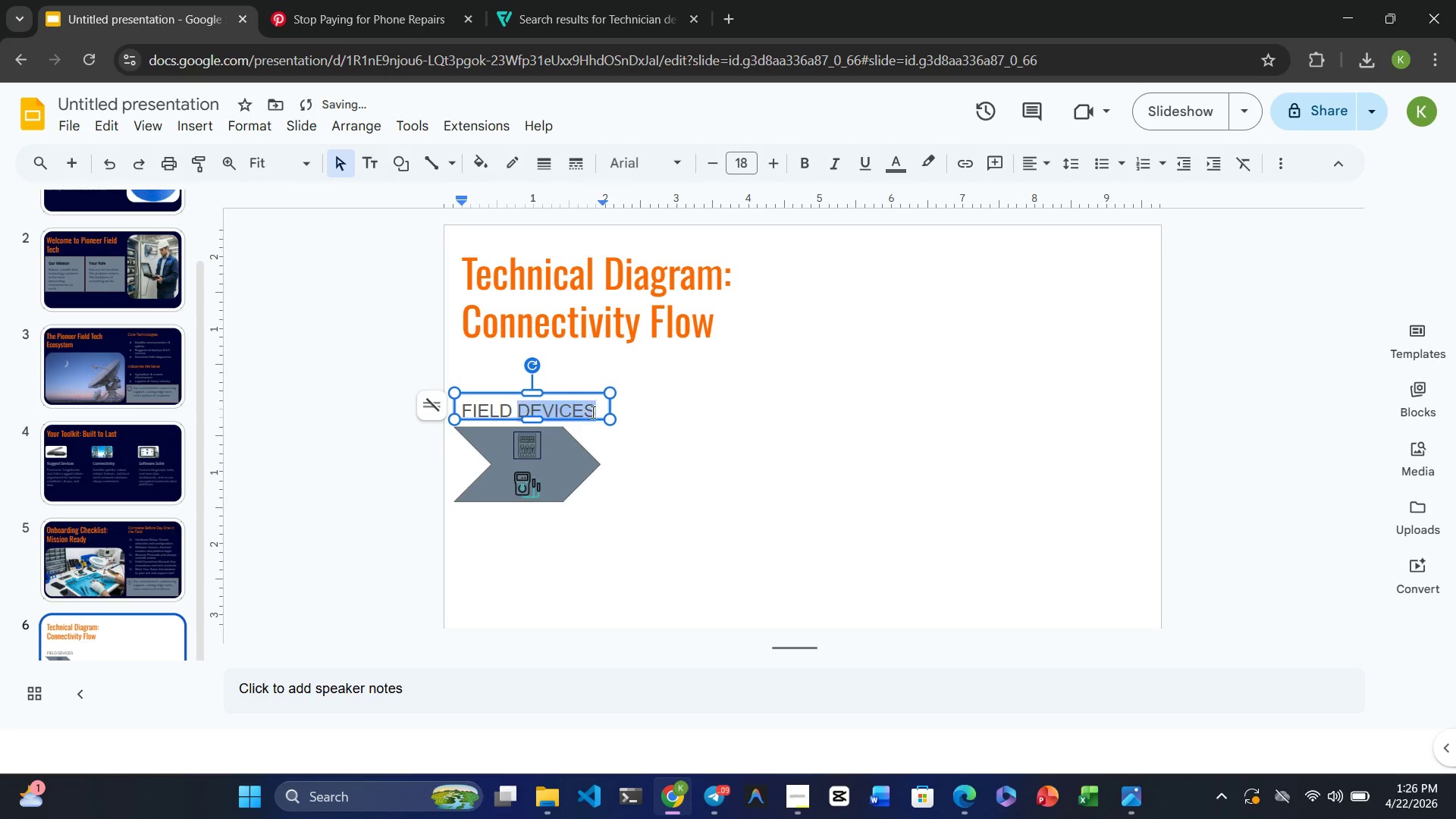 
triple_click([592, 412])
 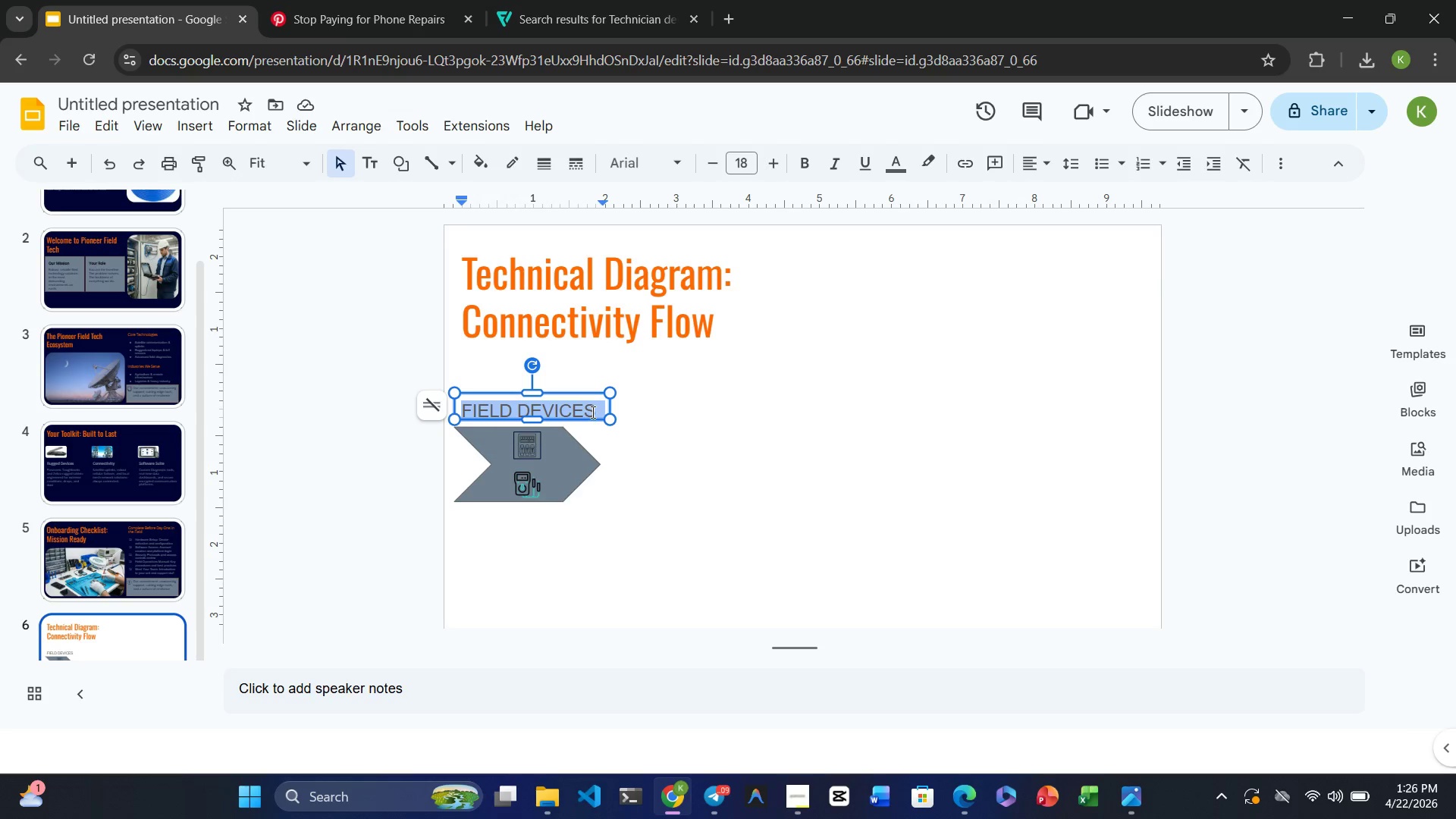 
wait(8.53)
 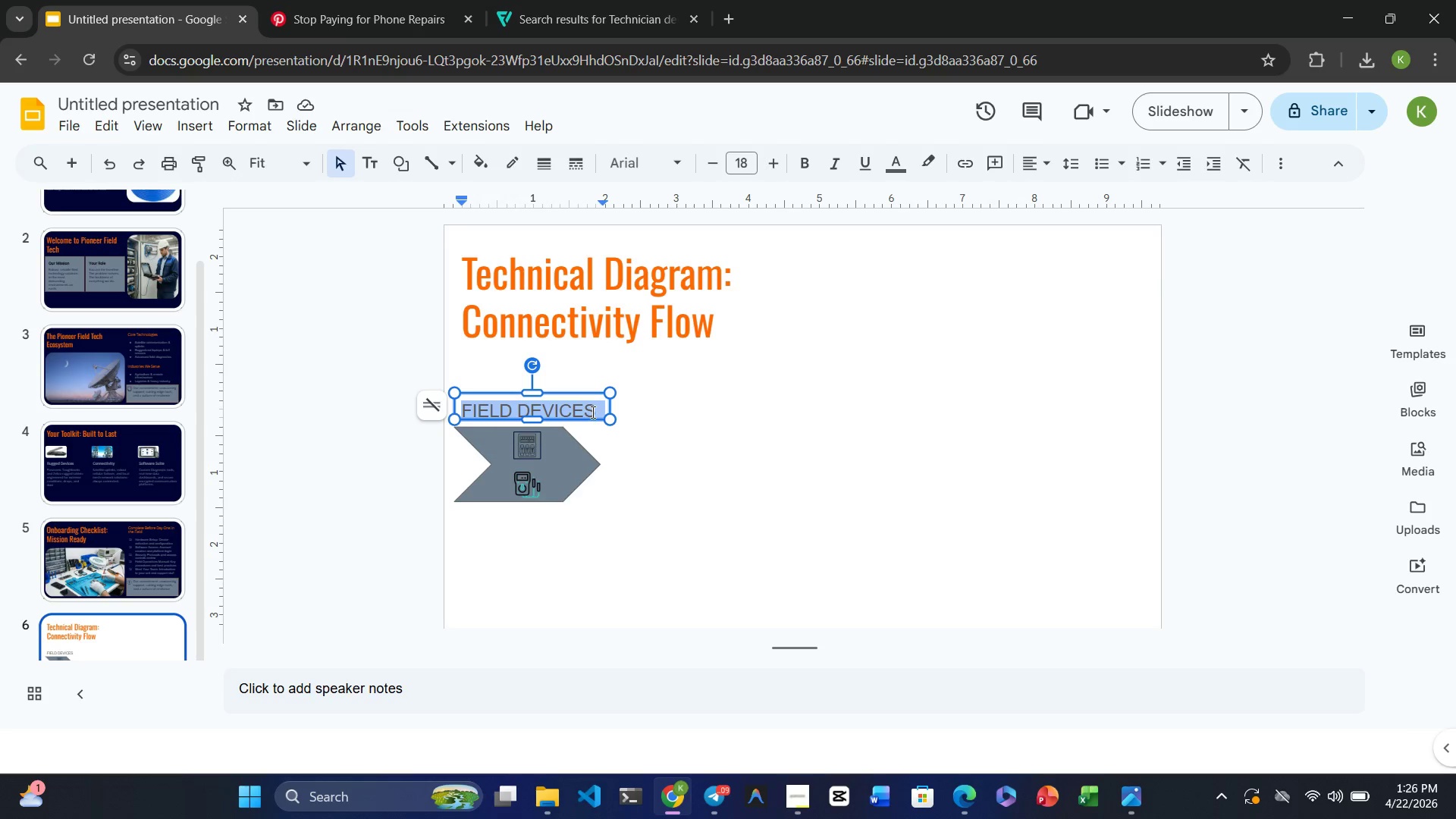 
left_click([899, 155])
 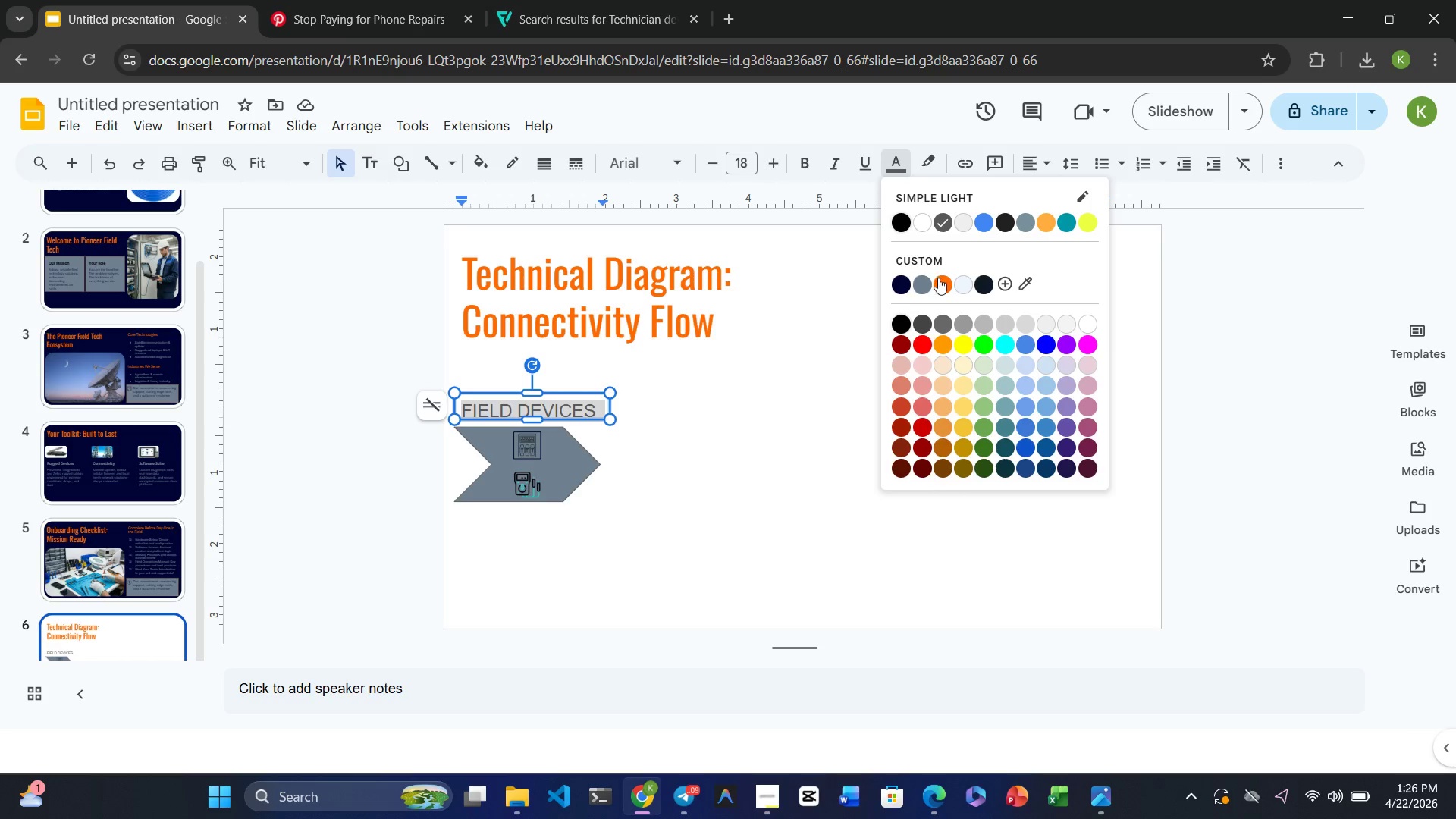 
left_click([940, 284])
 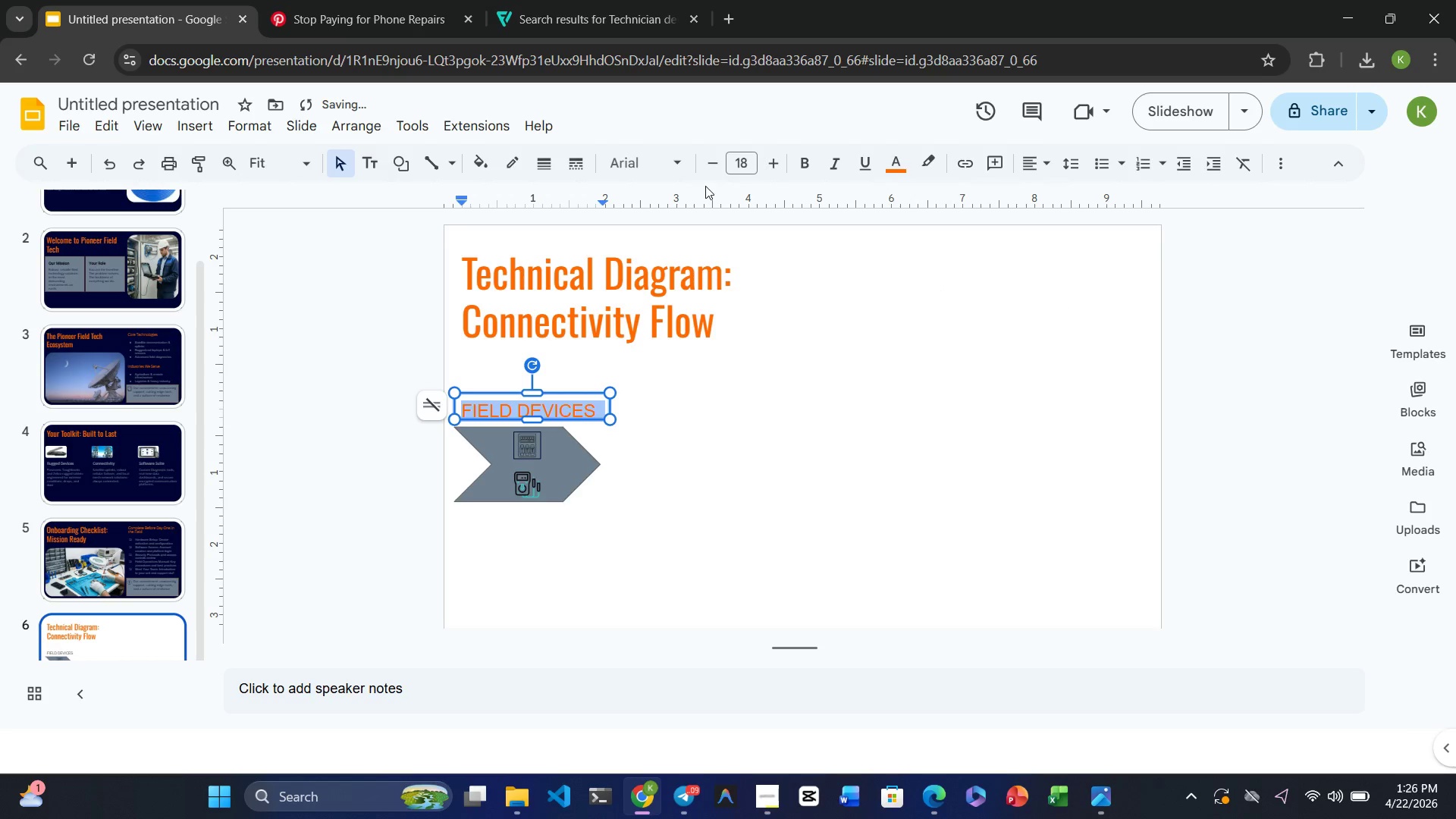 
left_click([642, 160])
 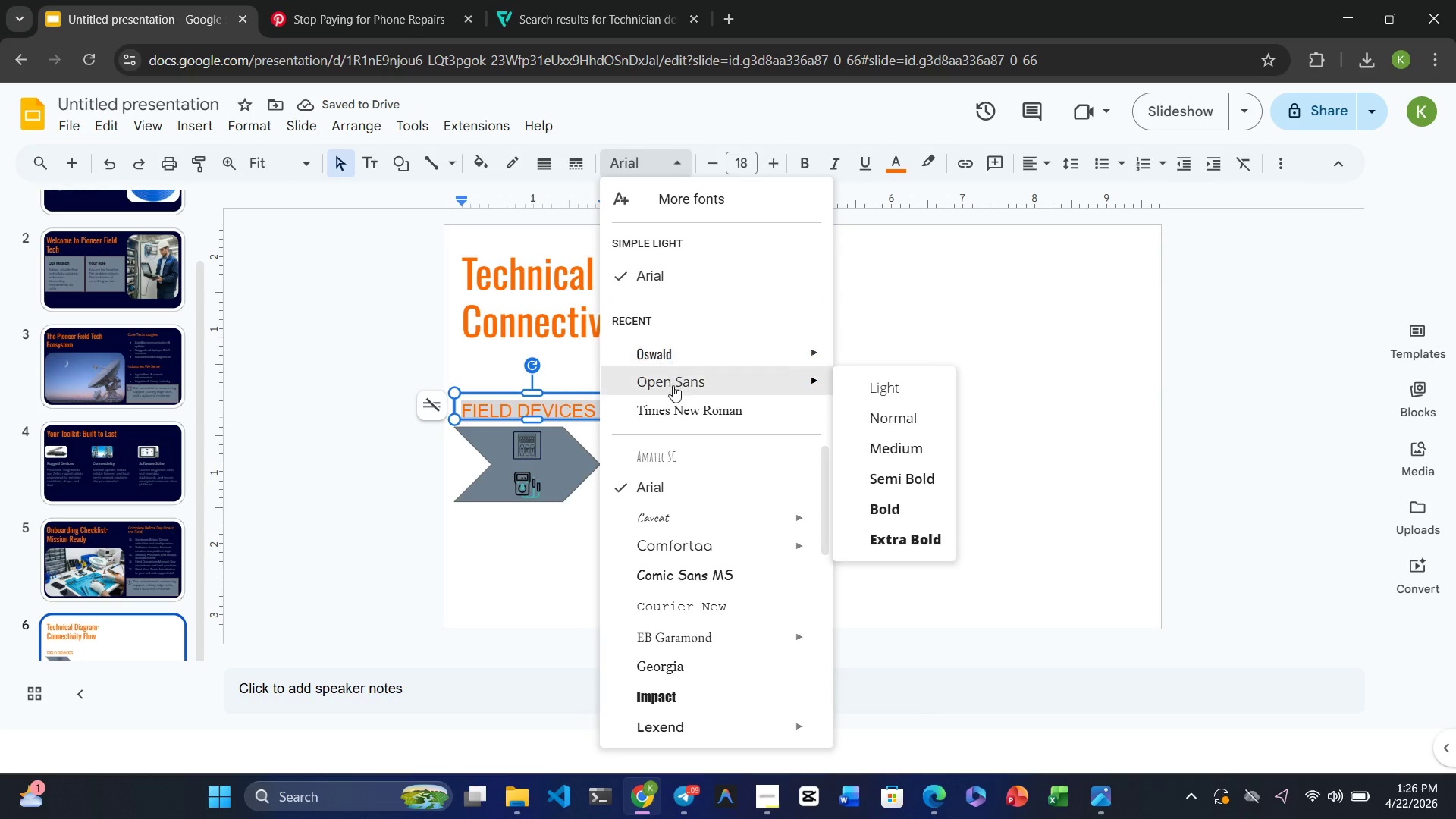 
left_click([673, 387])
 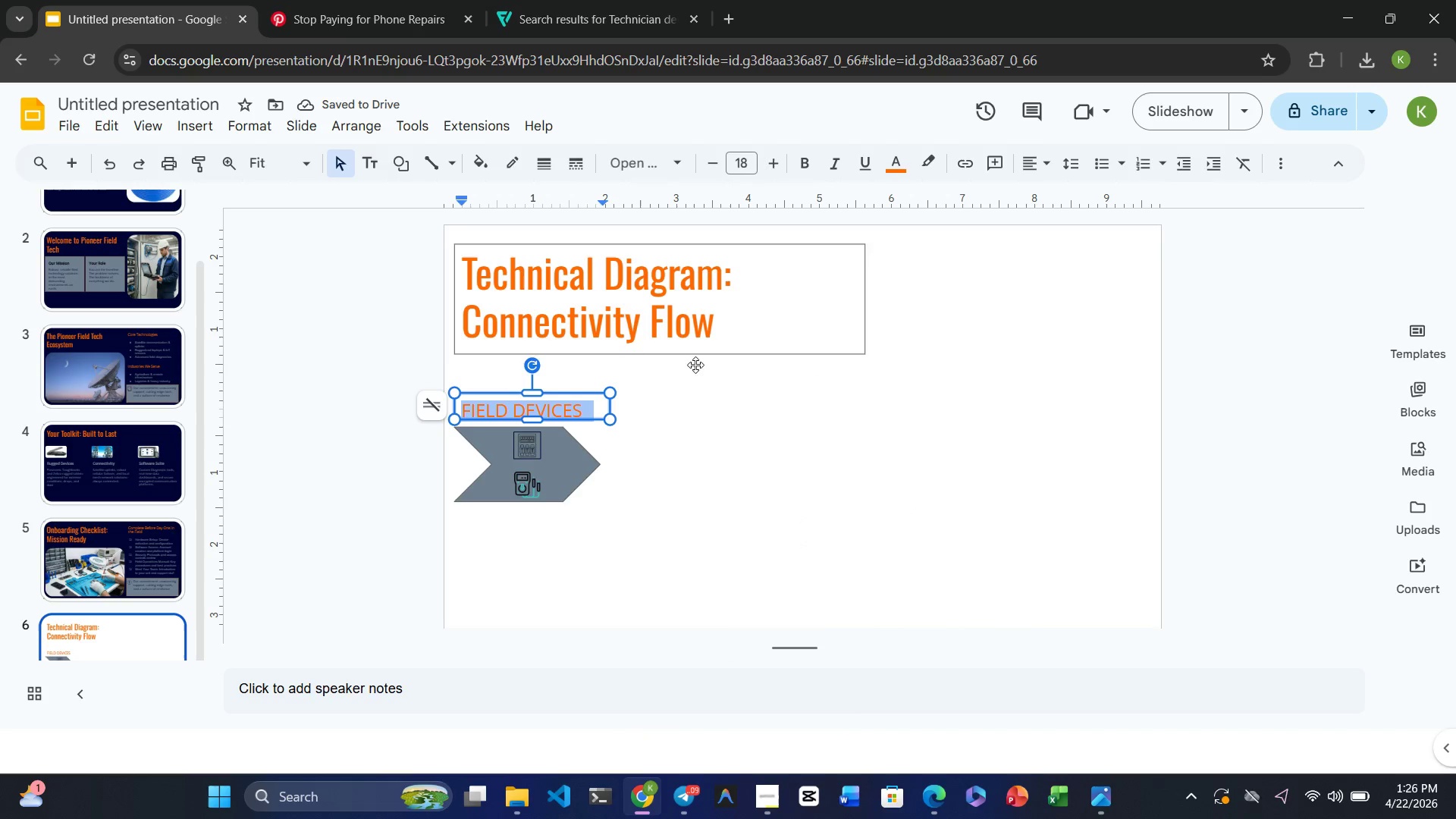 
left_click([603, 568])
 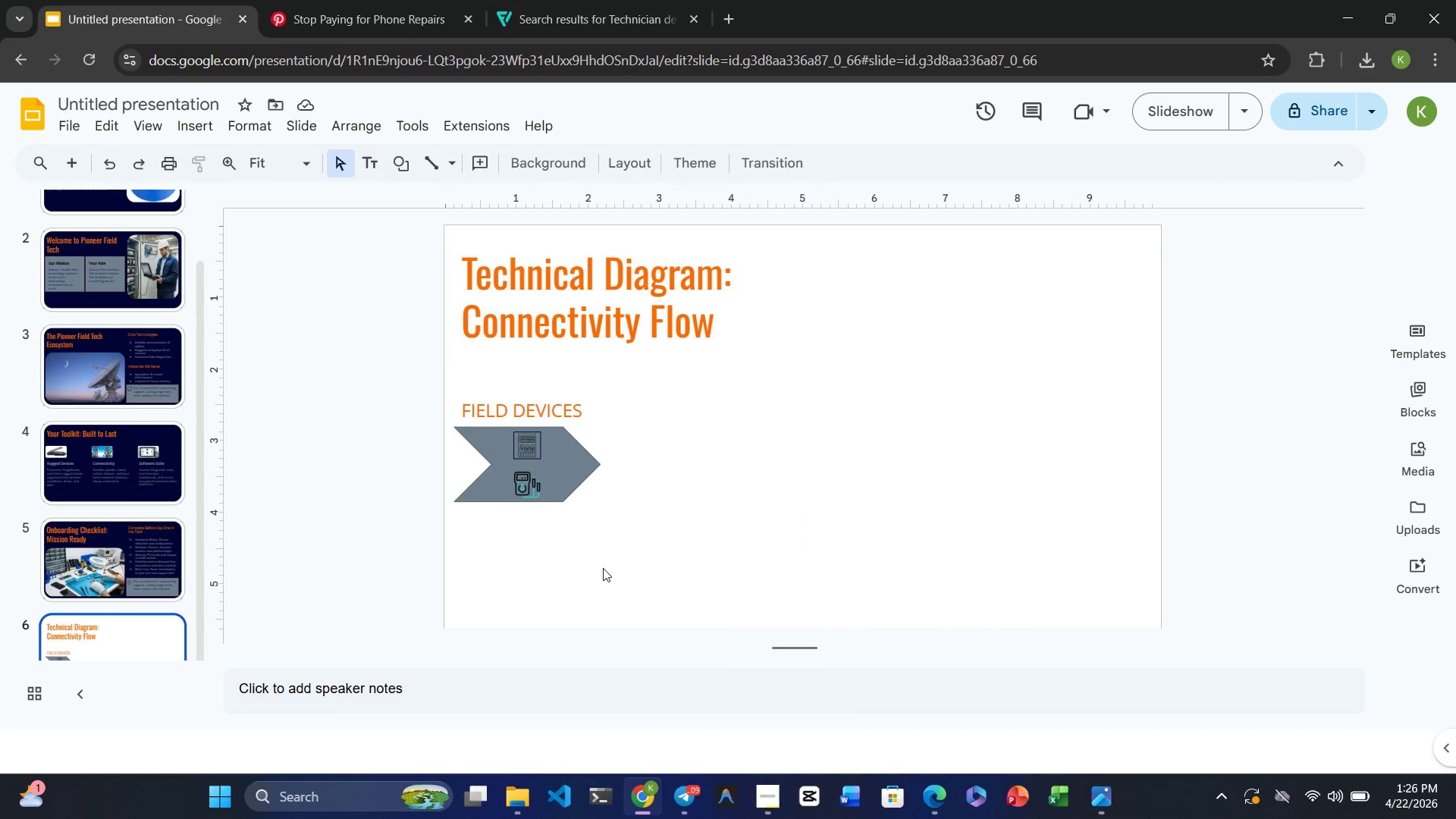 
wait(5.62)
 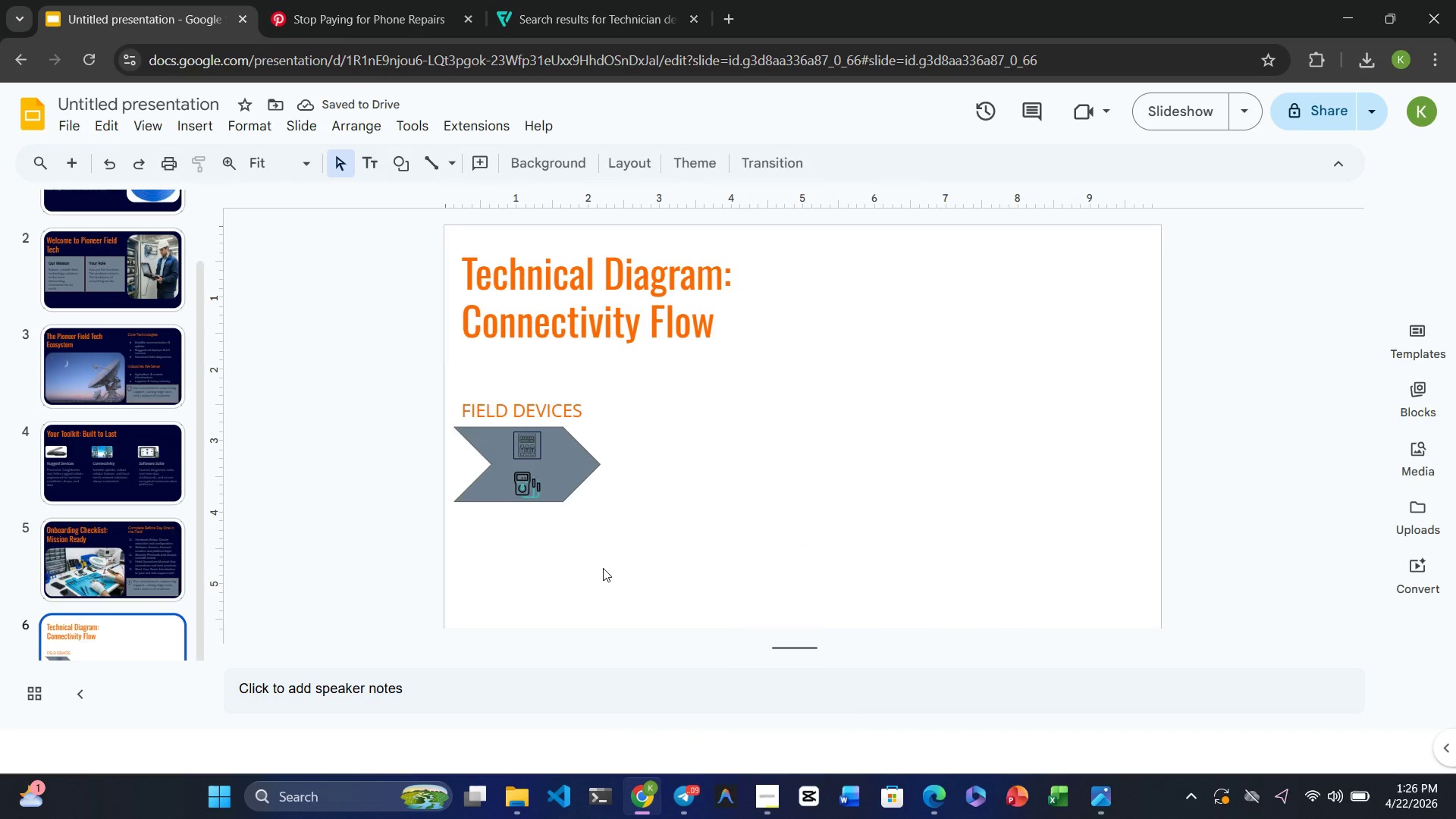 
left_click([905, 243])
 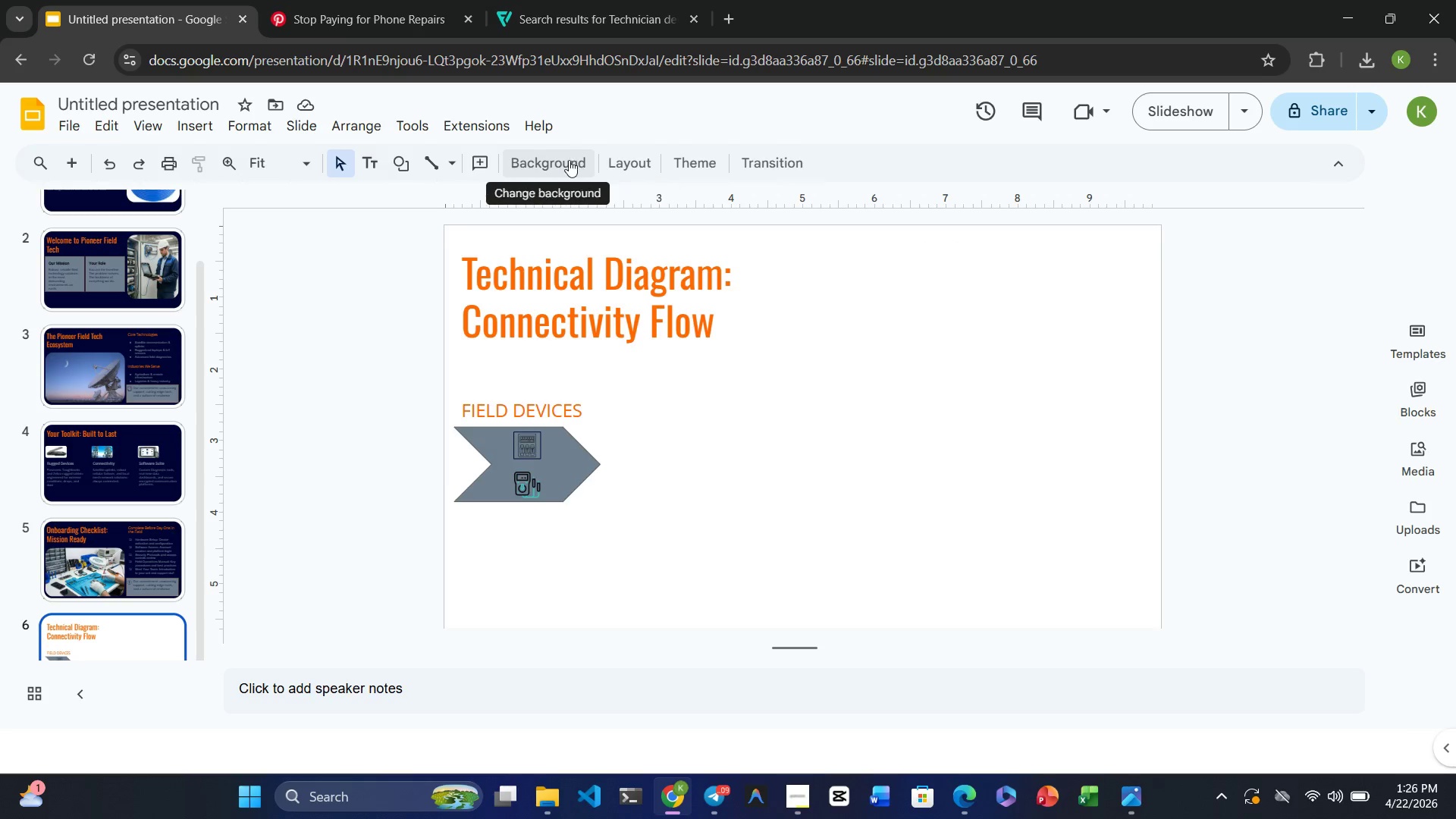 
left_click([563, 160])
 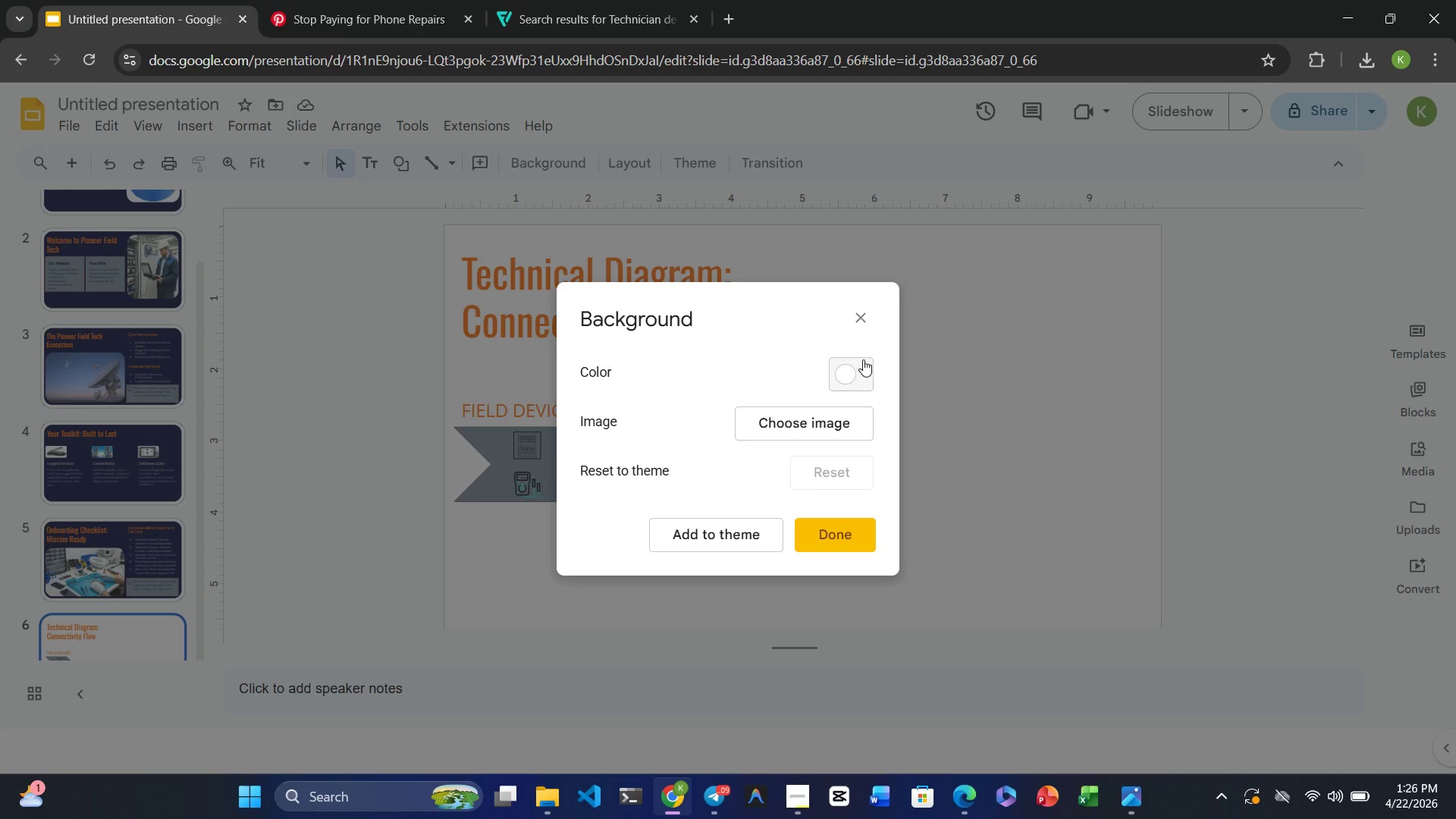 
left_click([864, 359])
 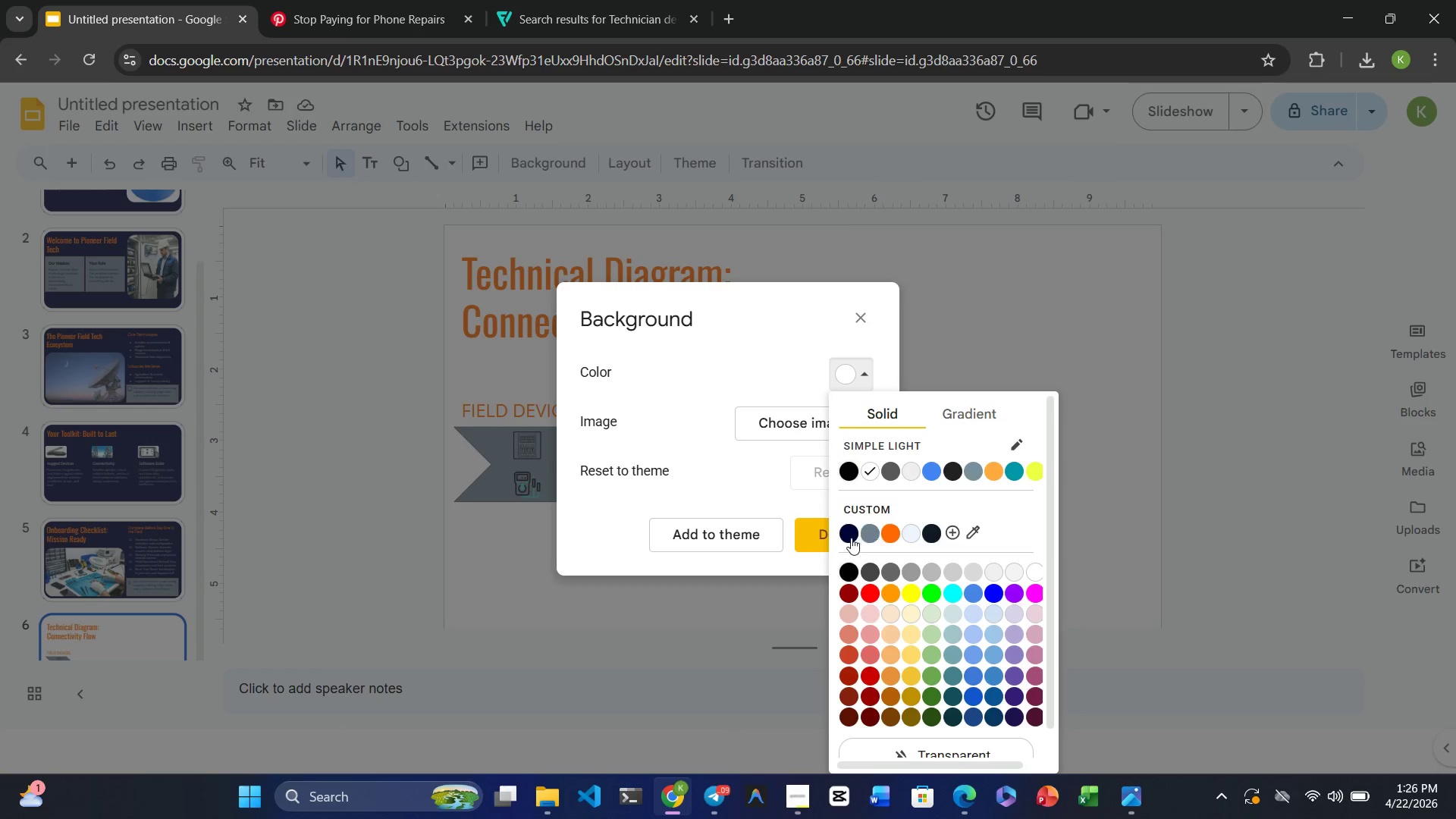 
left_click([847, 538])
 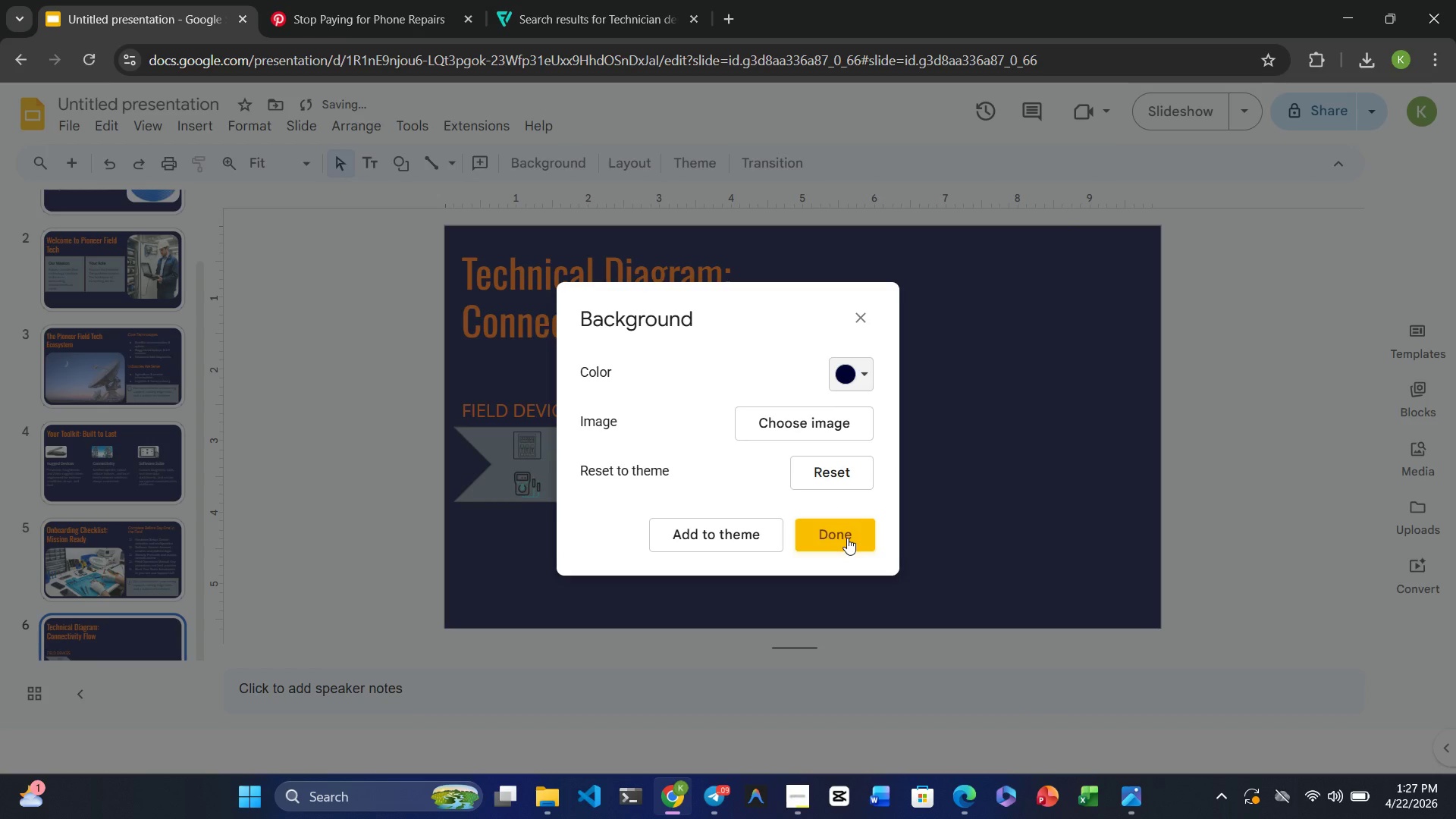 
left_click([841, 538])
 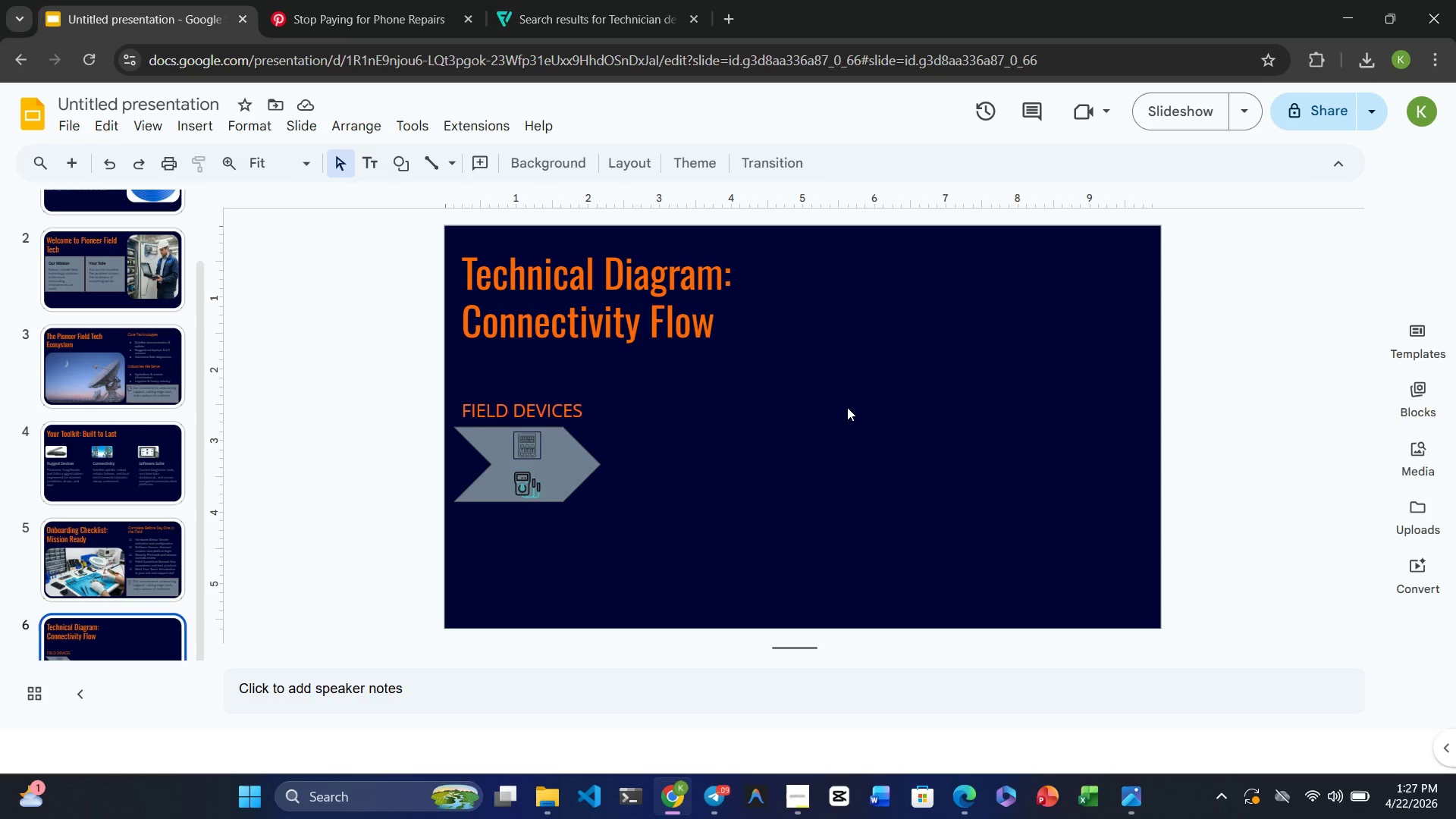 
wait(38.56)
 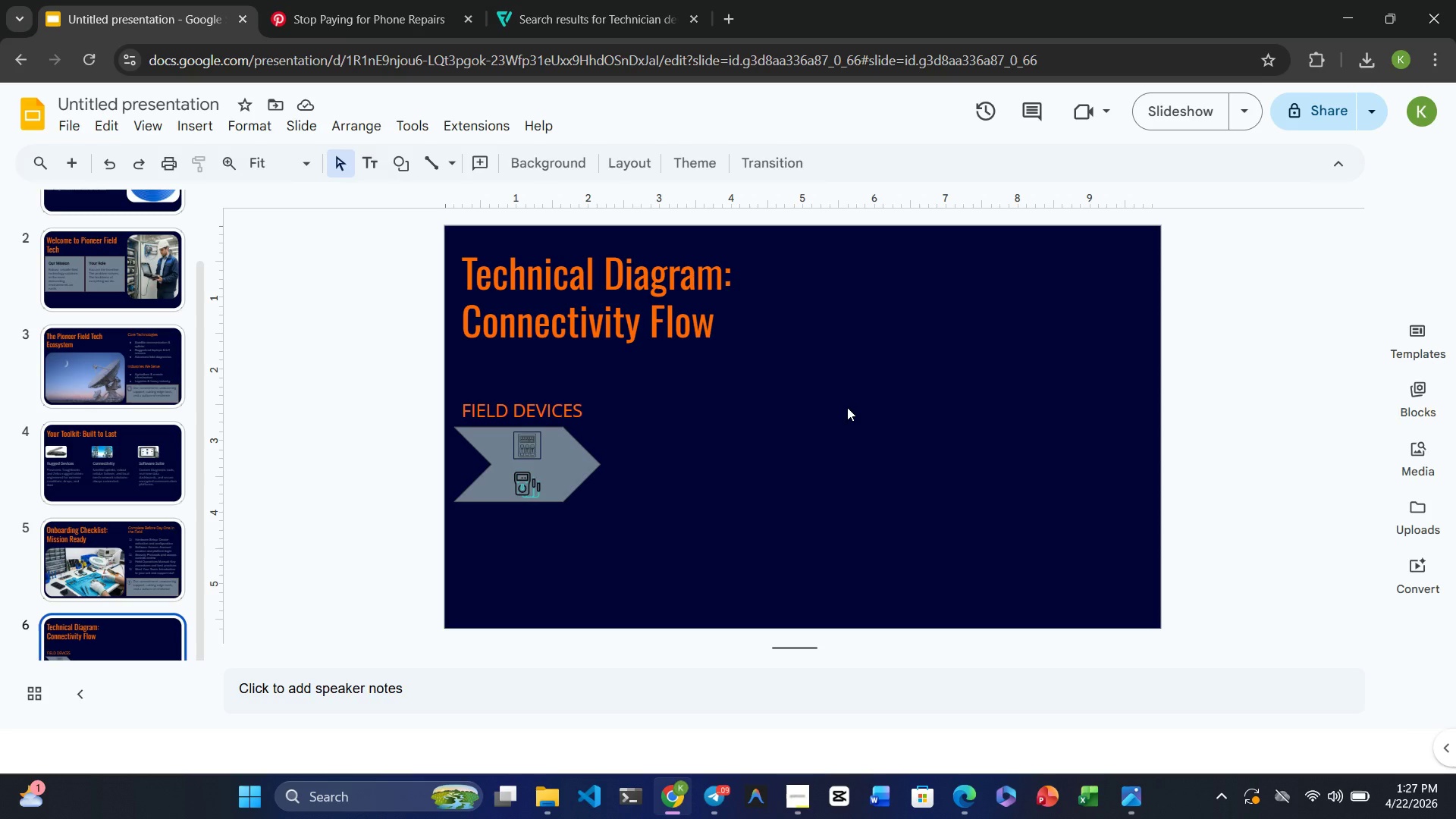 
left_click([541, 403])
 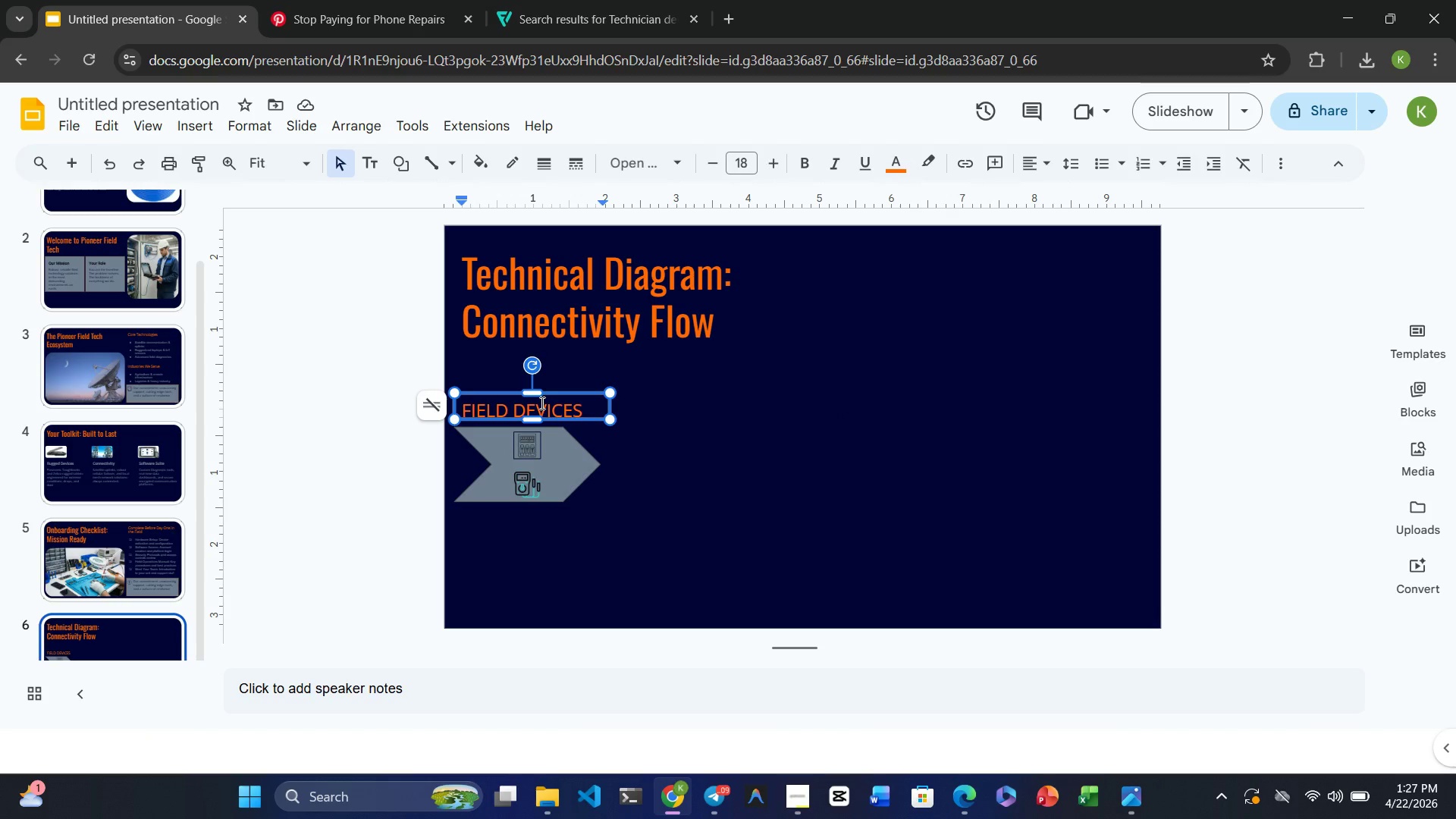 
hold_key(key=ControlRight, duration=3.3)
left_click([557, 452])
 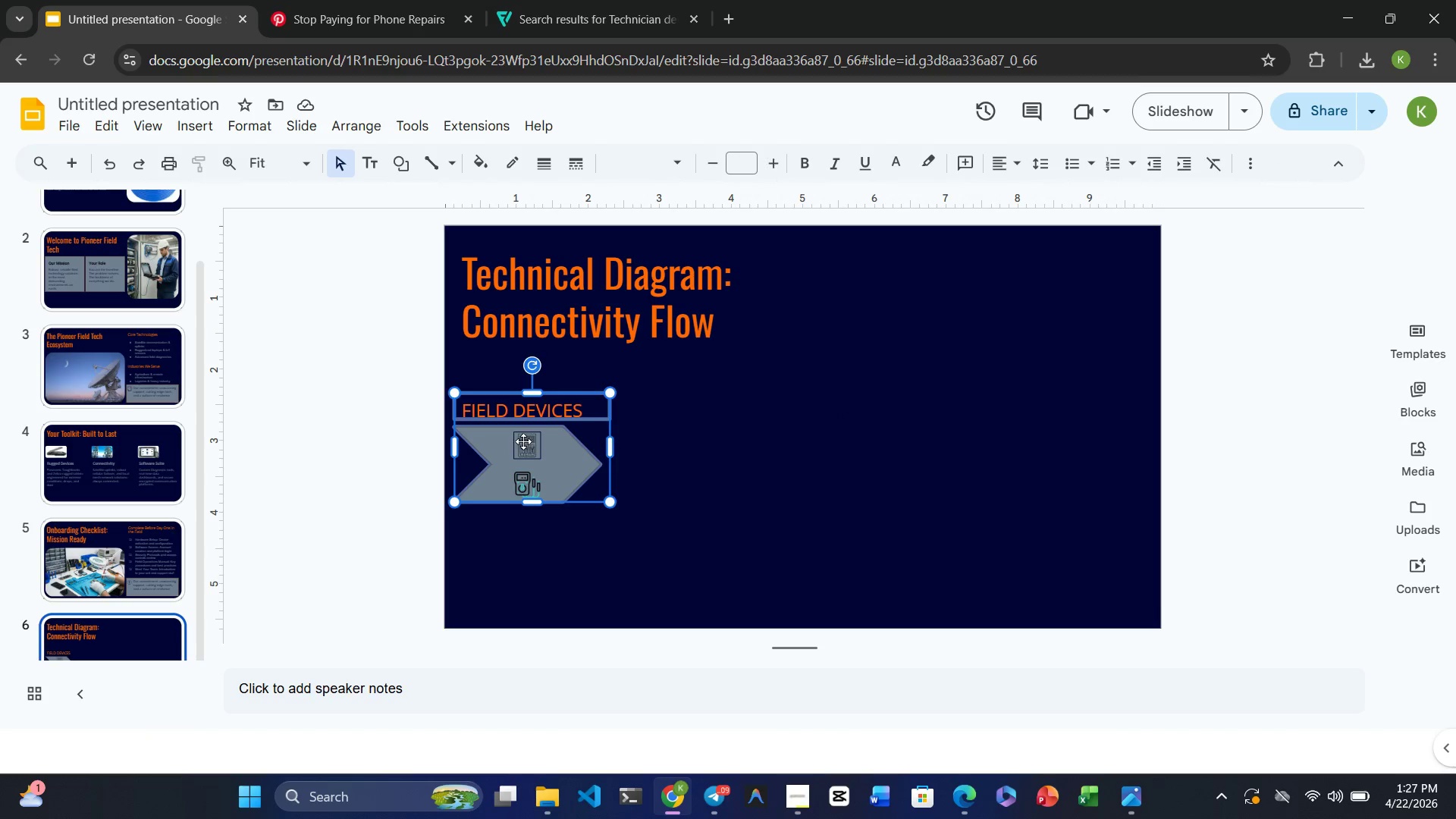 
left_click([523, 441])
 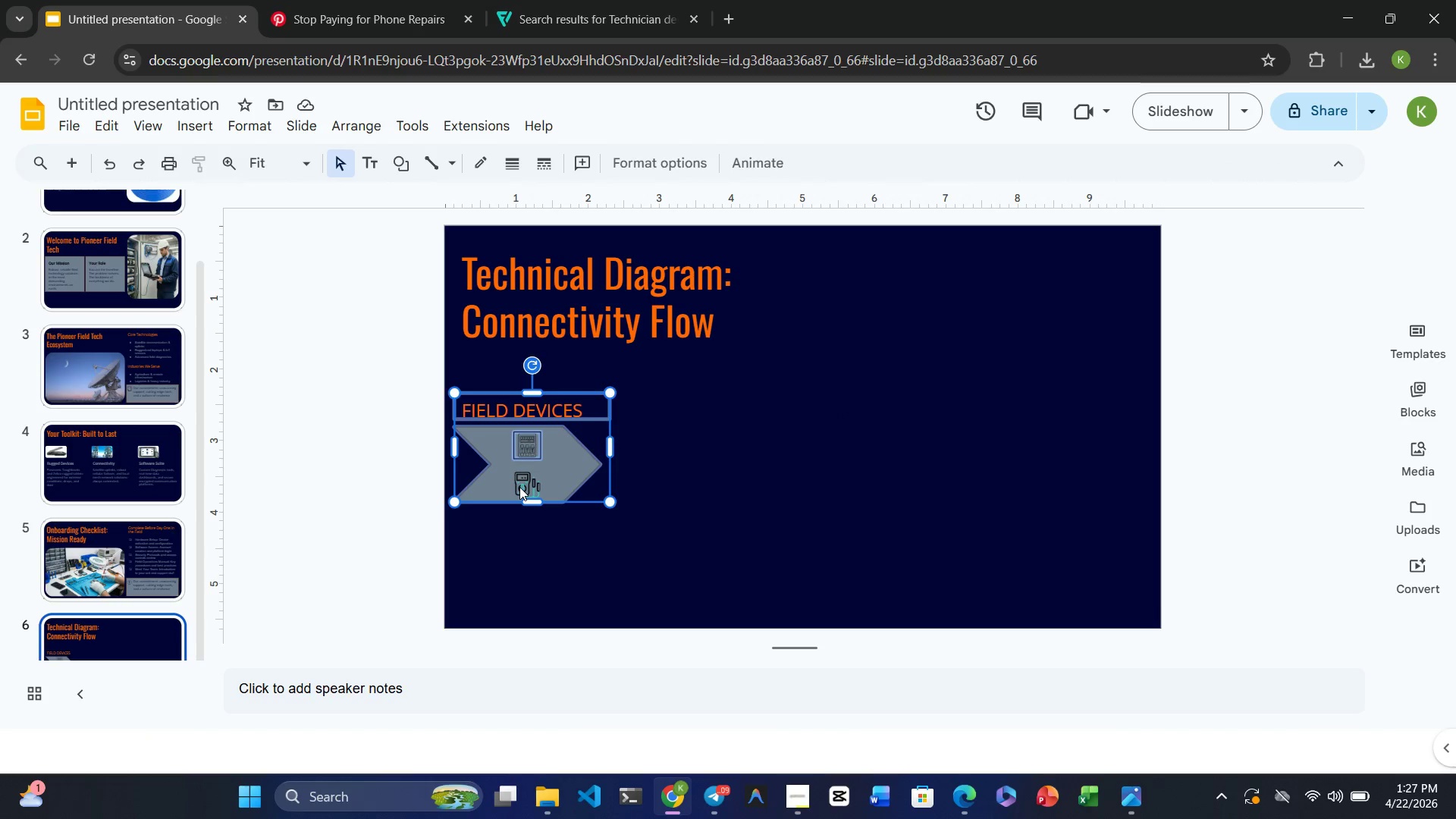 
left_click([519, 487])
 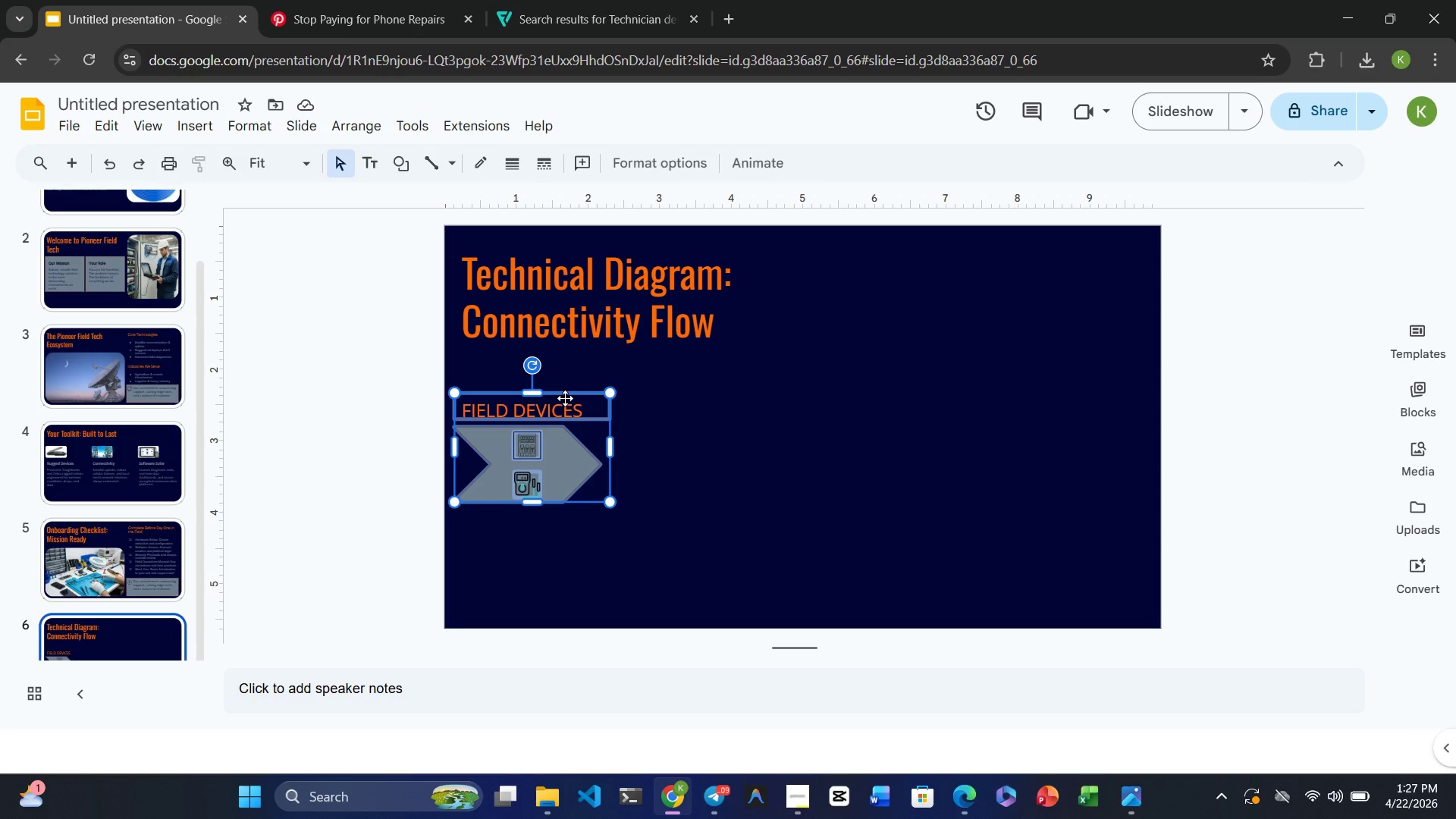 
left_click_drag(start_coordinate=[565, 398], to_coordinate=[565, 379])
 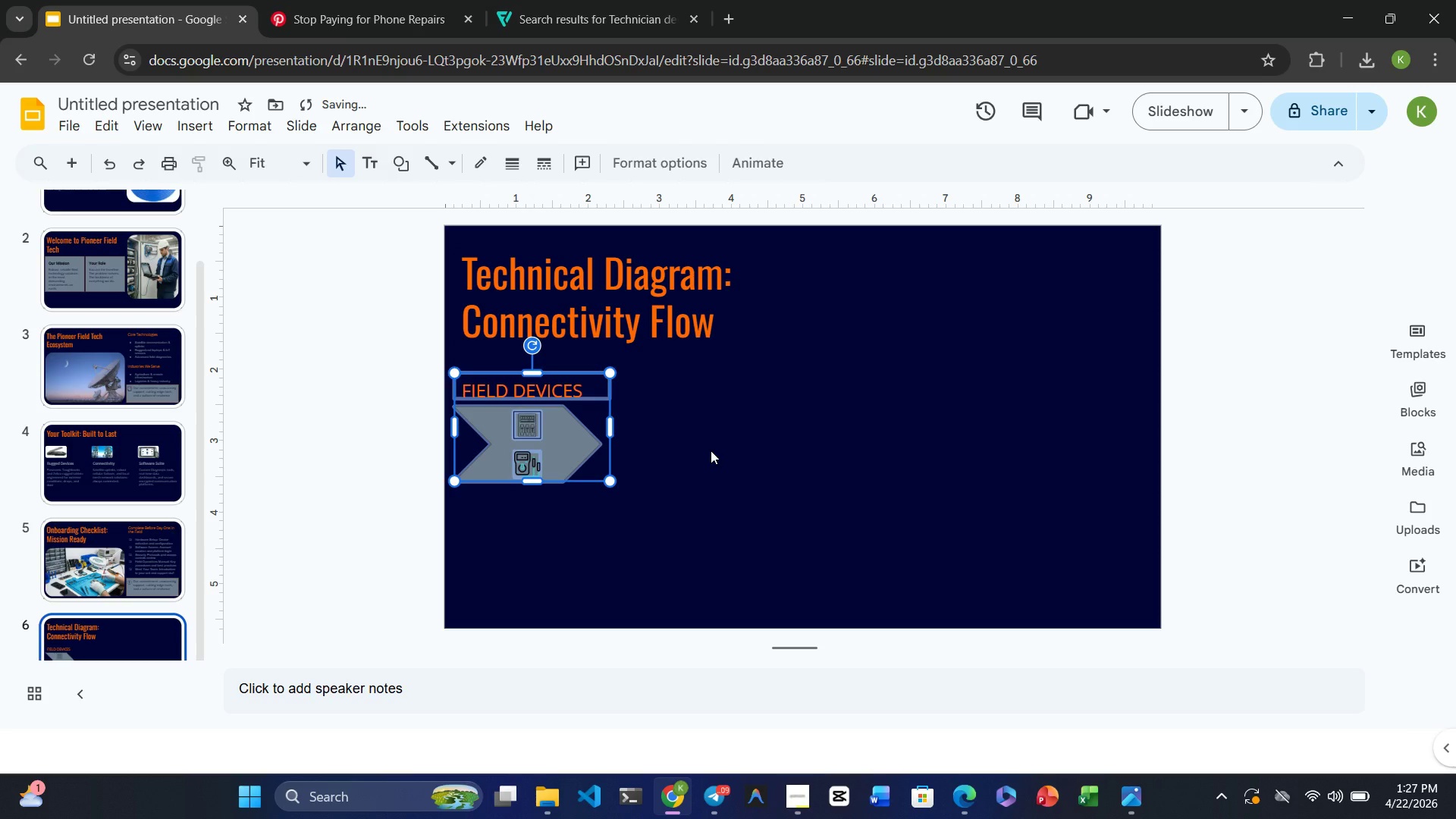 
left_click([711, 450])
 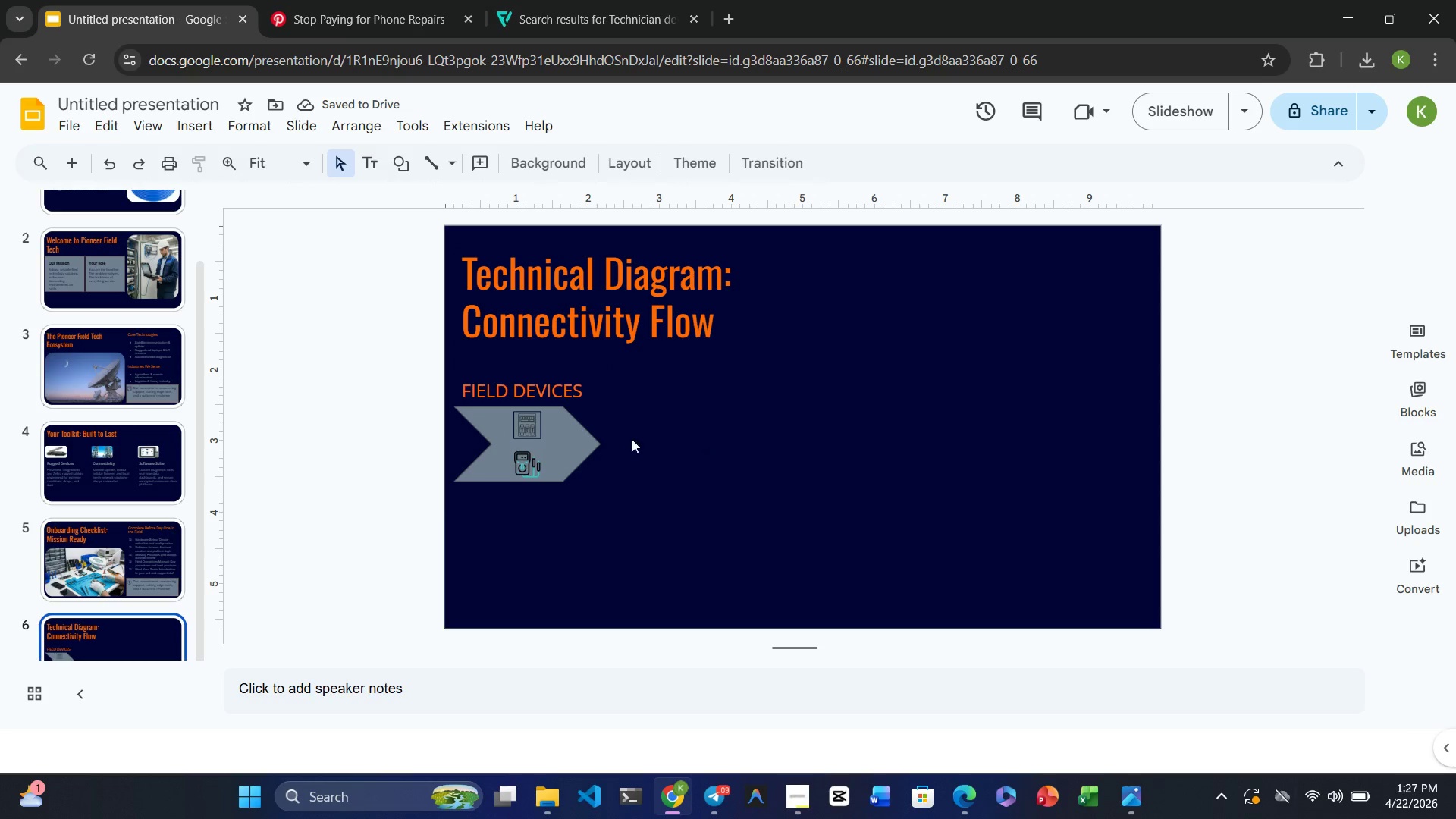 
left_click([523, 396])
 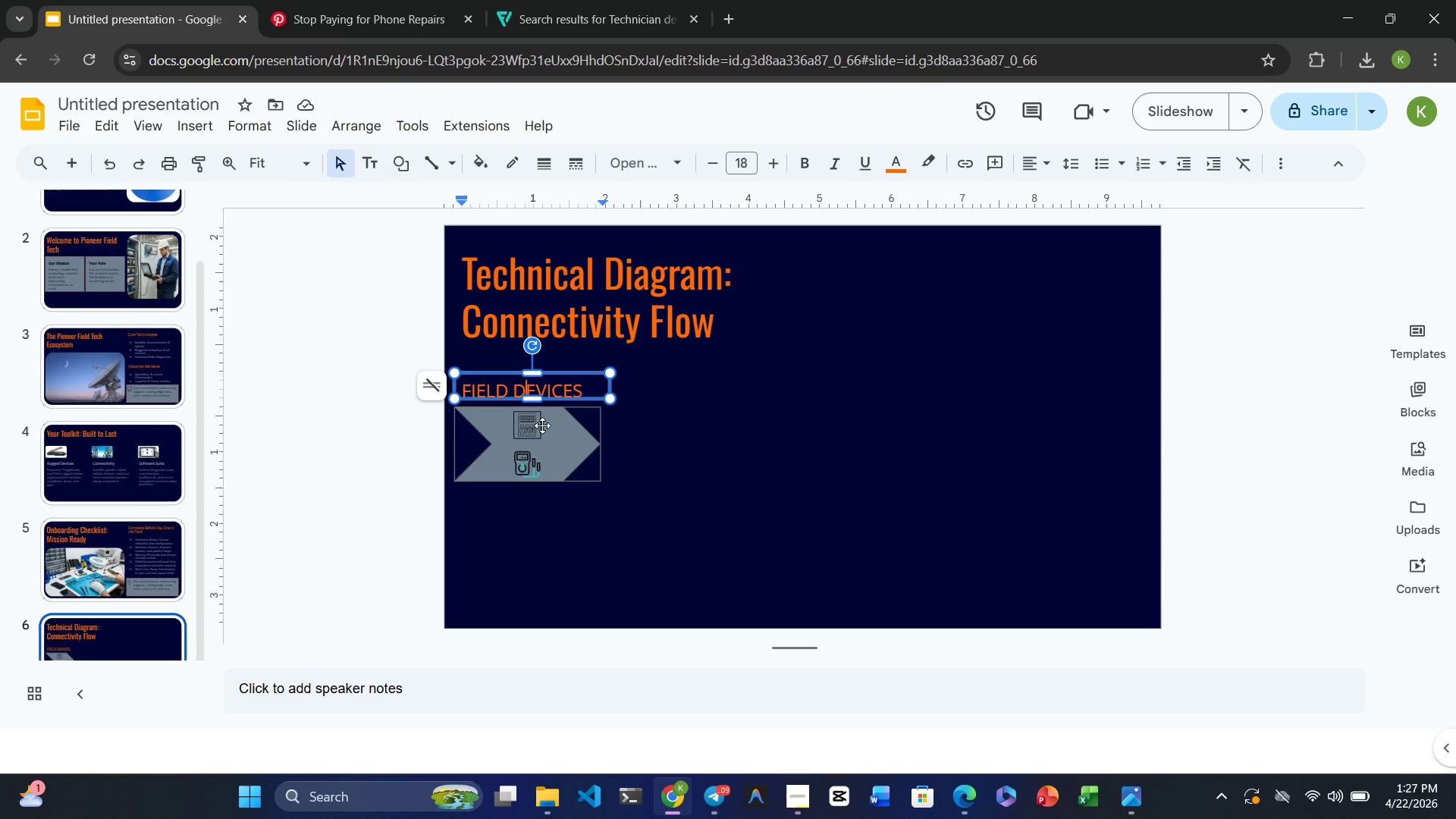 
left_click([559, 437])
 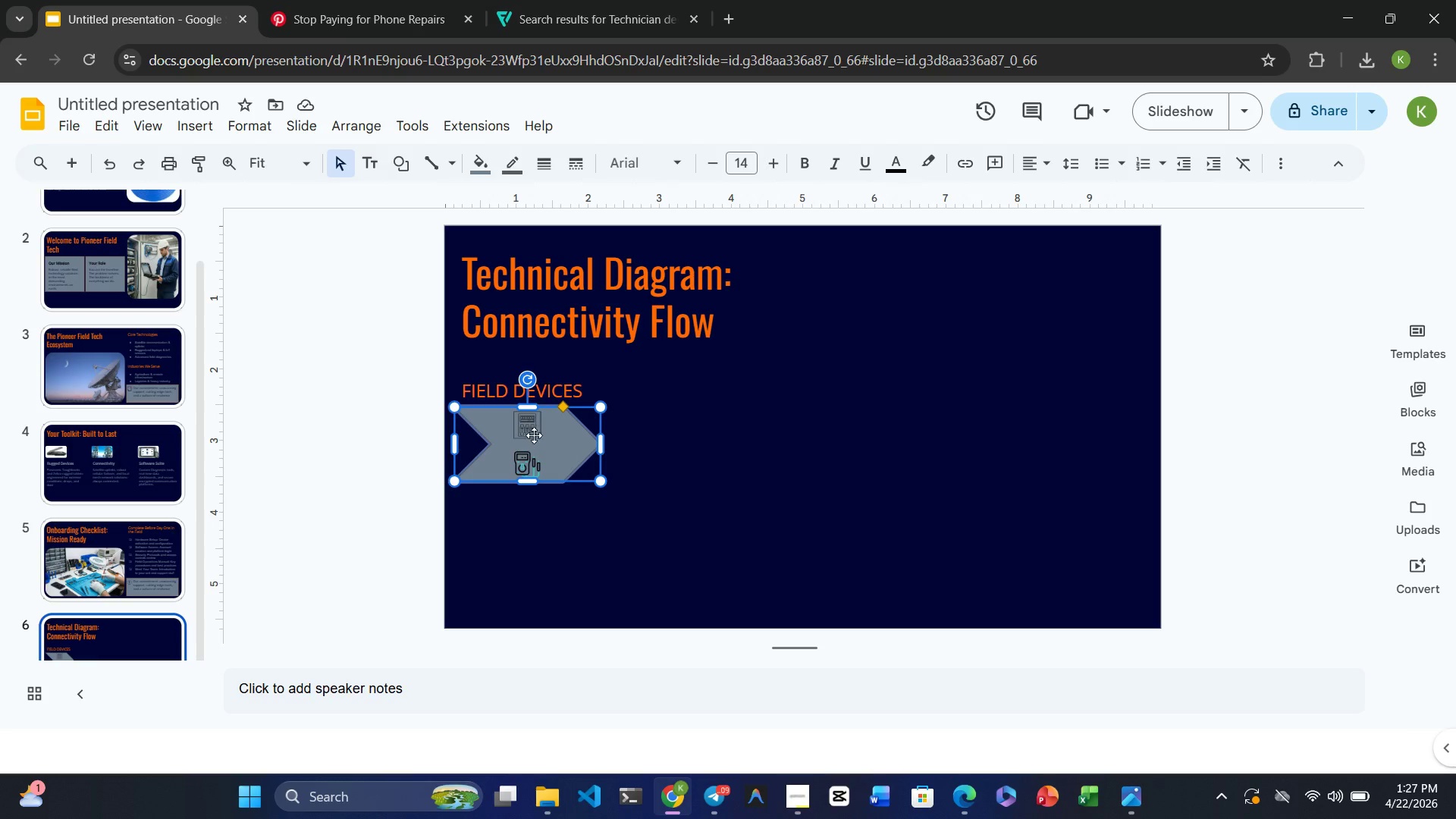 
left_click([529, 431])
 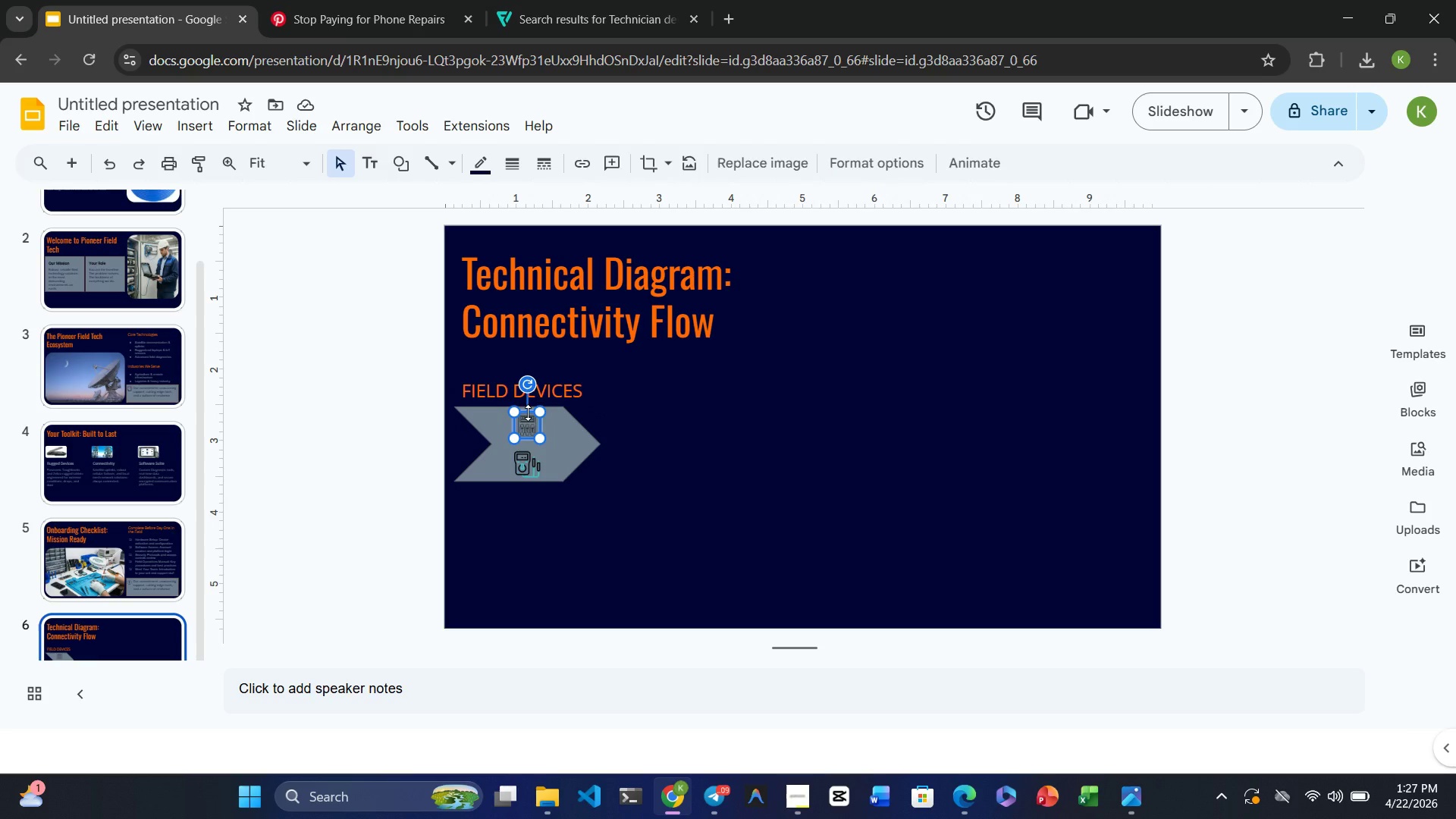 
left_click_drag(start_coordinate=[528, 413], to_coordinate=[528, 419])
 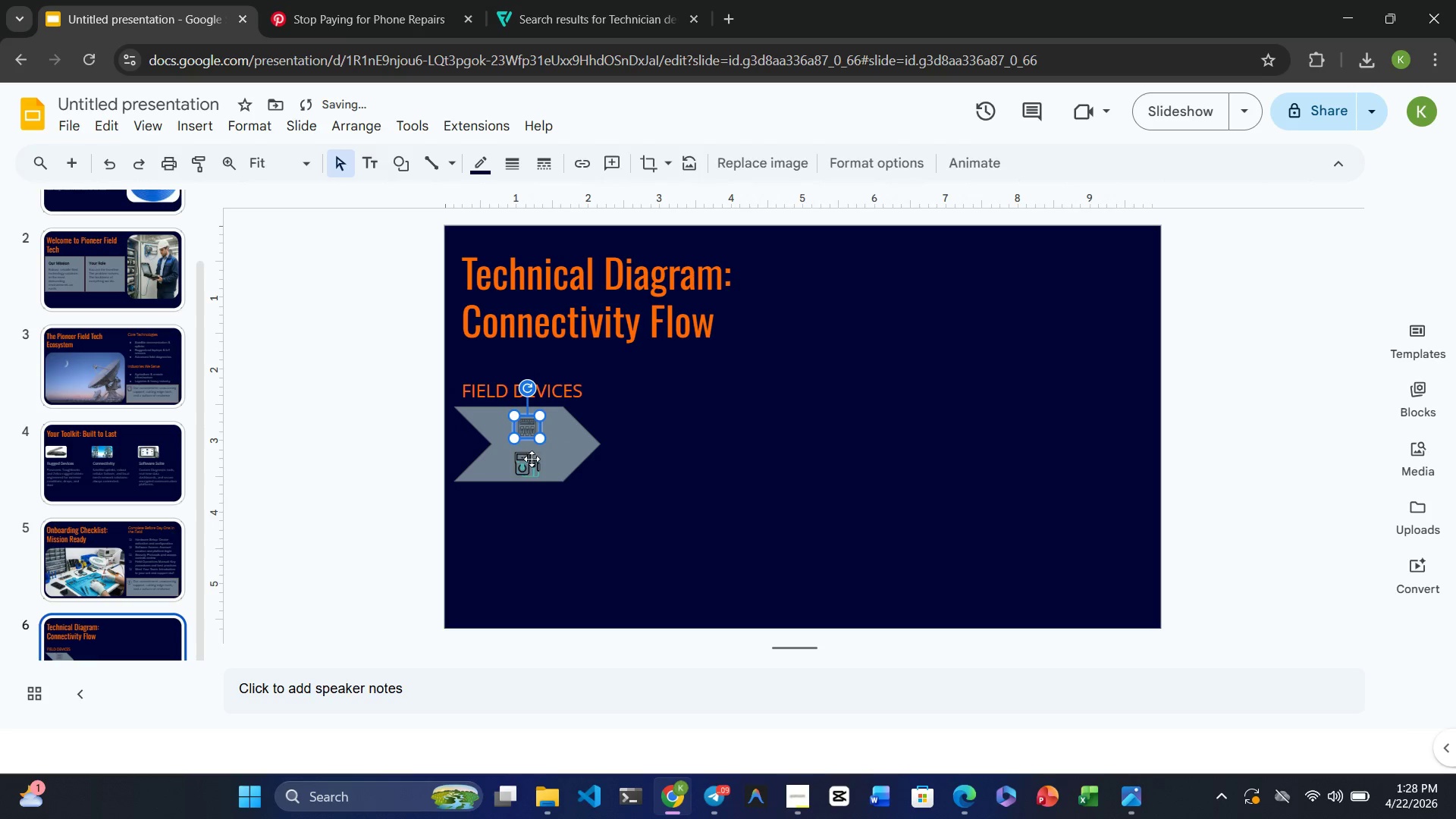 
left_click([532, 460])
 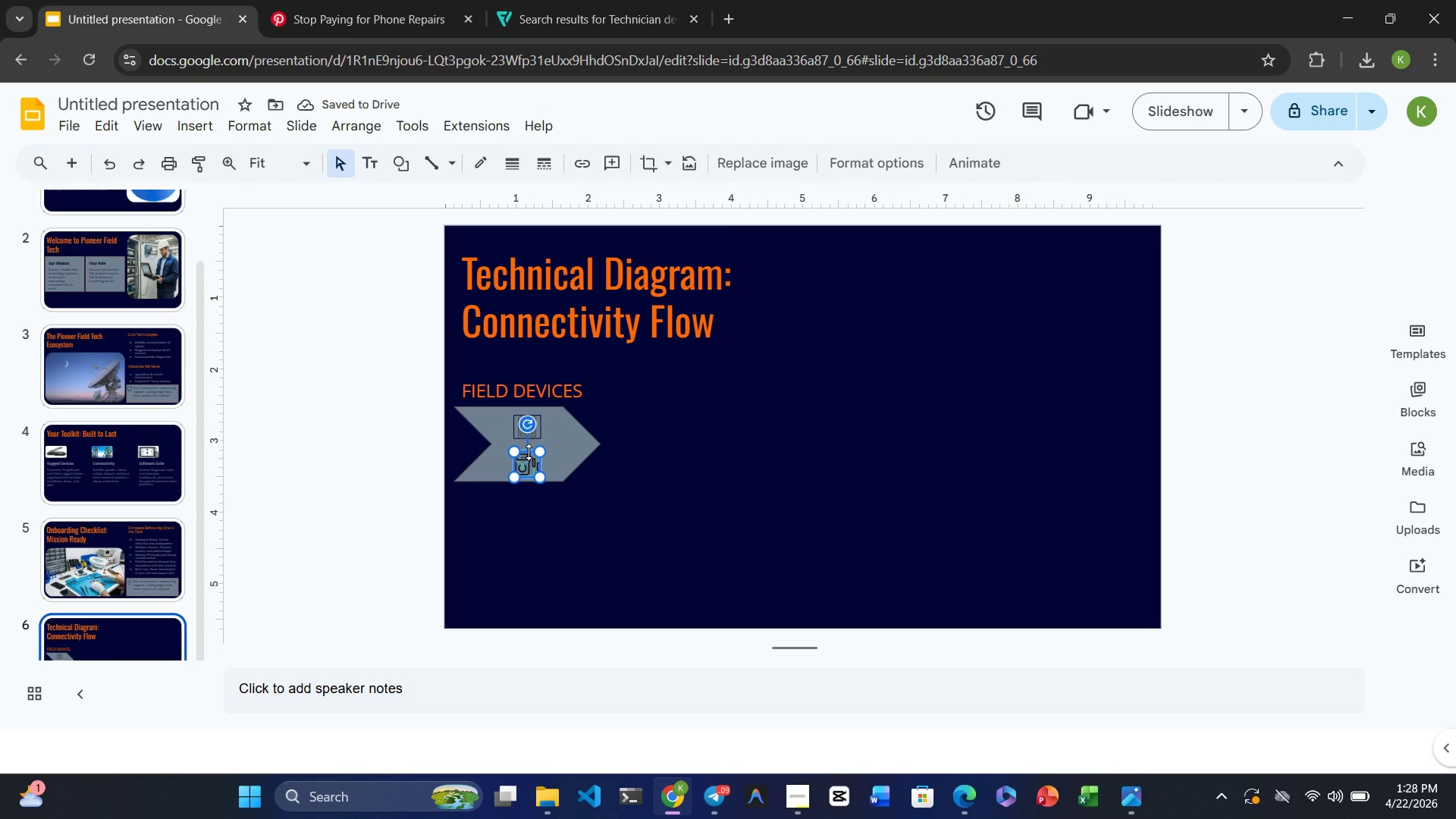 
left_click_drag(start_coordinate=[529, 450], to_coordinate=[529, 456])
 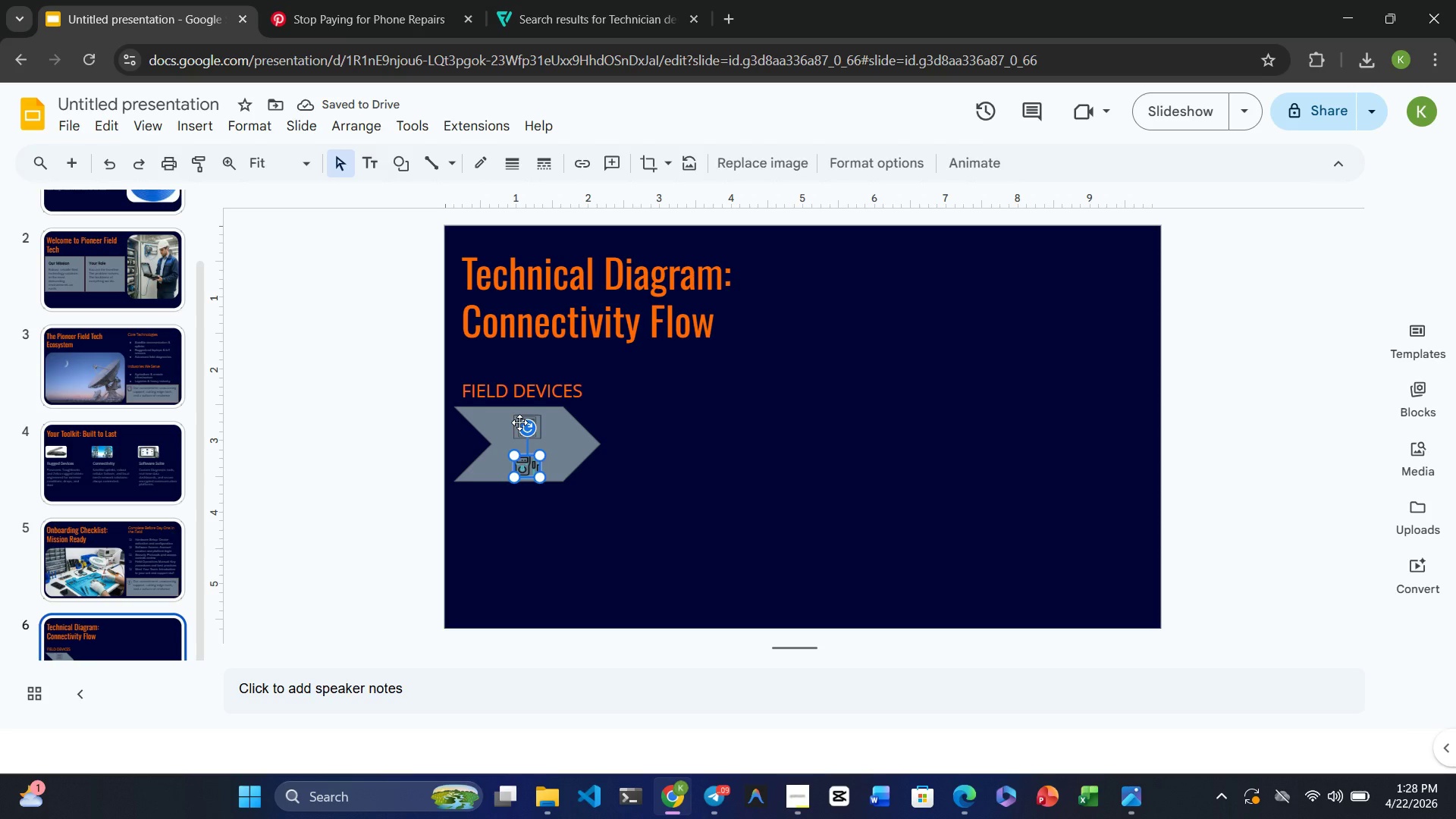 
left_click_drag(start_coordinate=[519, 419], to_coordinate=[519, 422])
 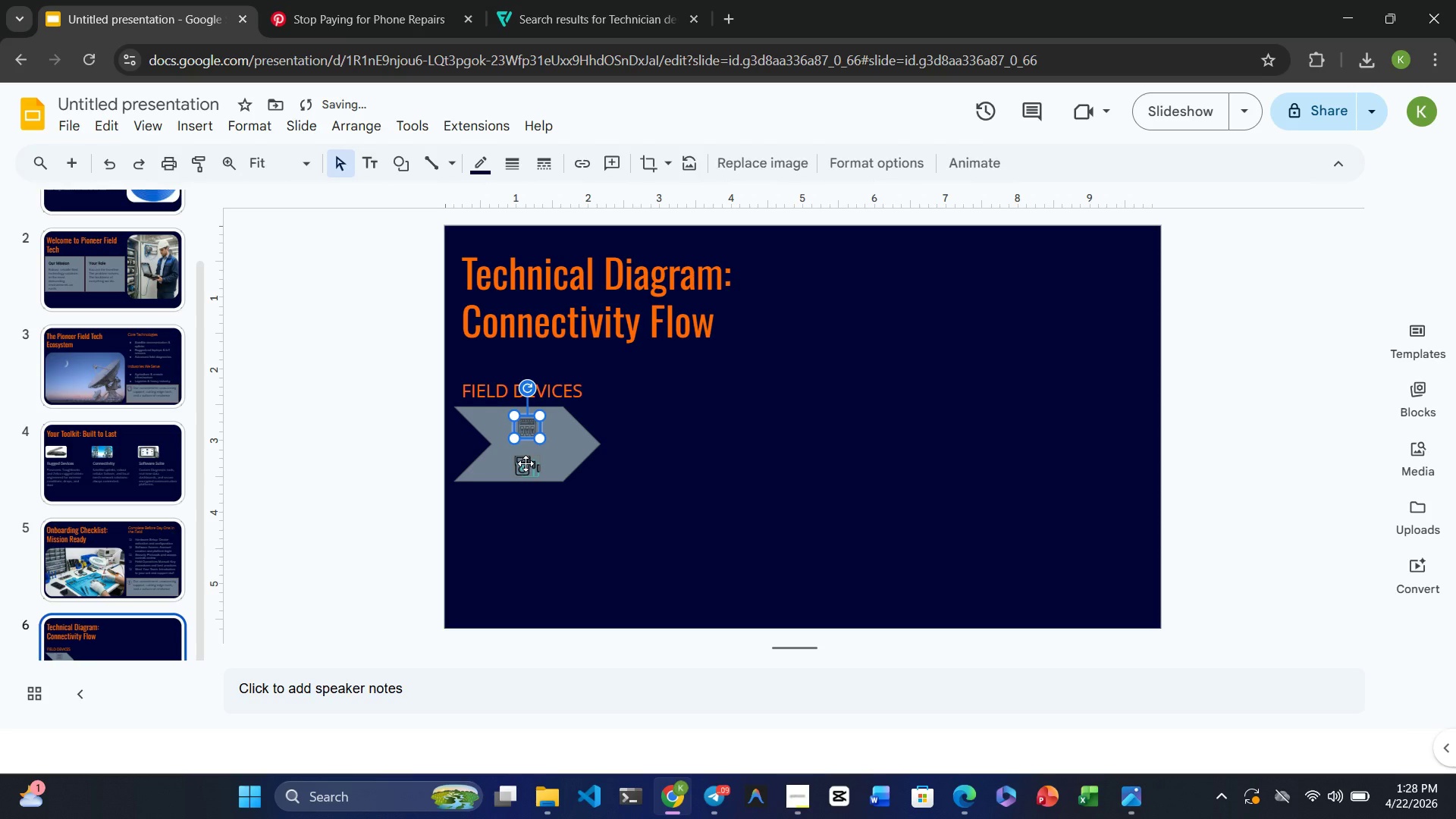 
left_click_drag(start_coordinate=[526, 463], to_coordinate=[526, 457])
 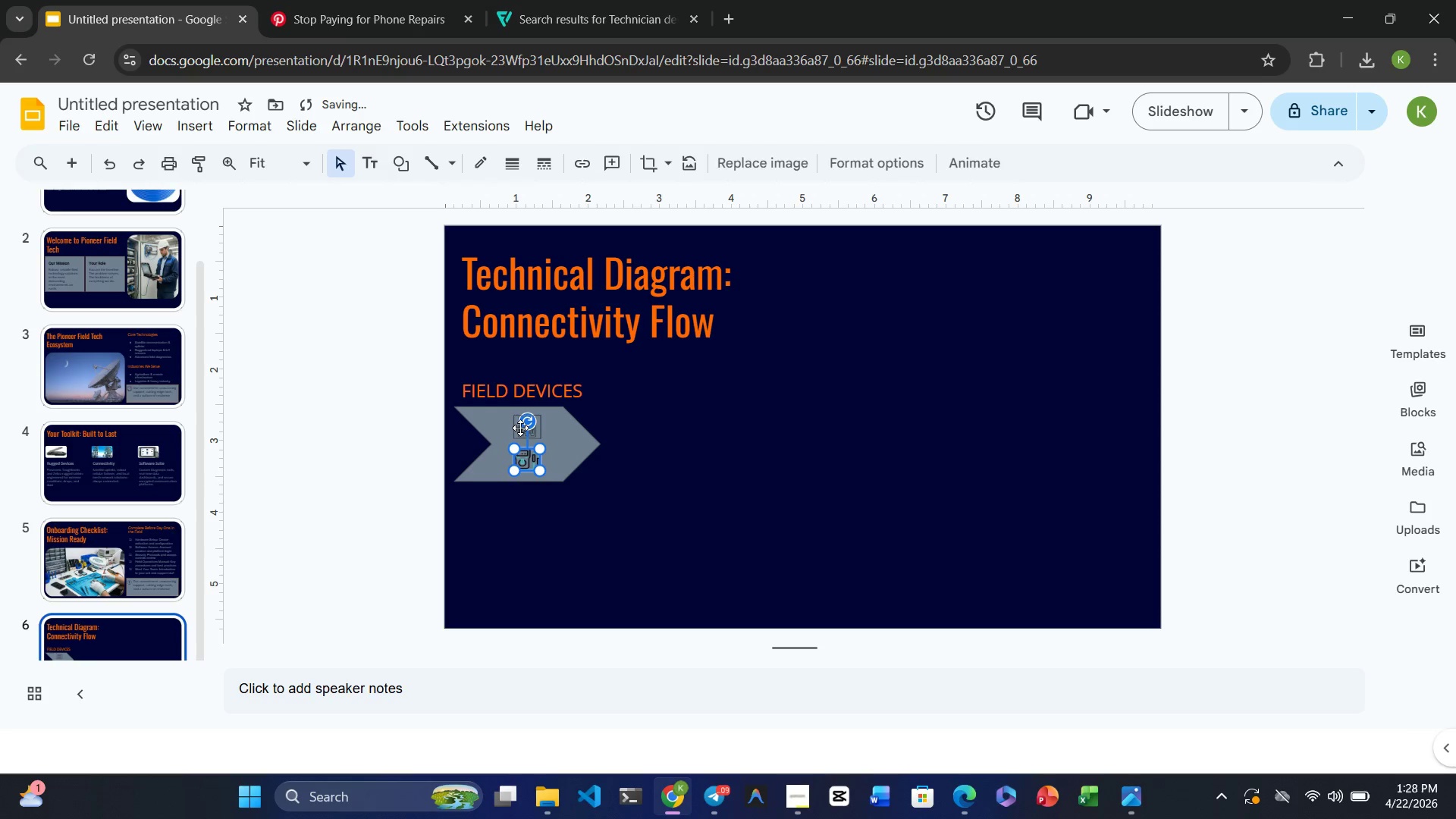 
left_click([519, 428])
 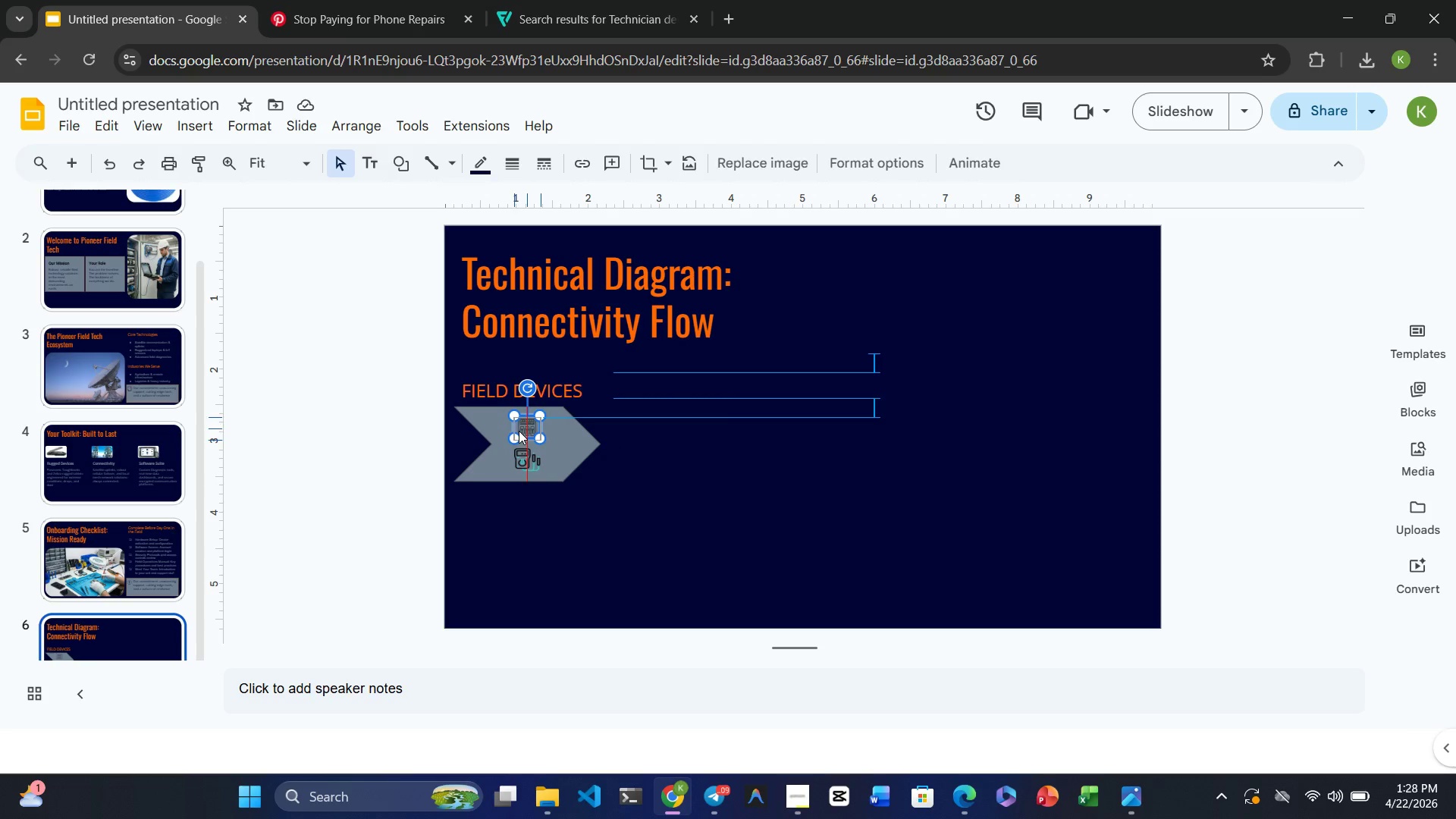 
wait(5.56)
 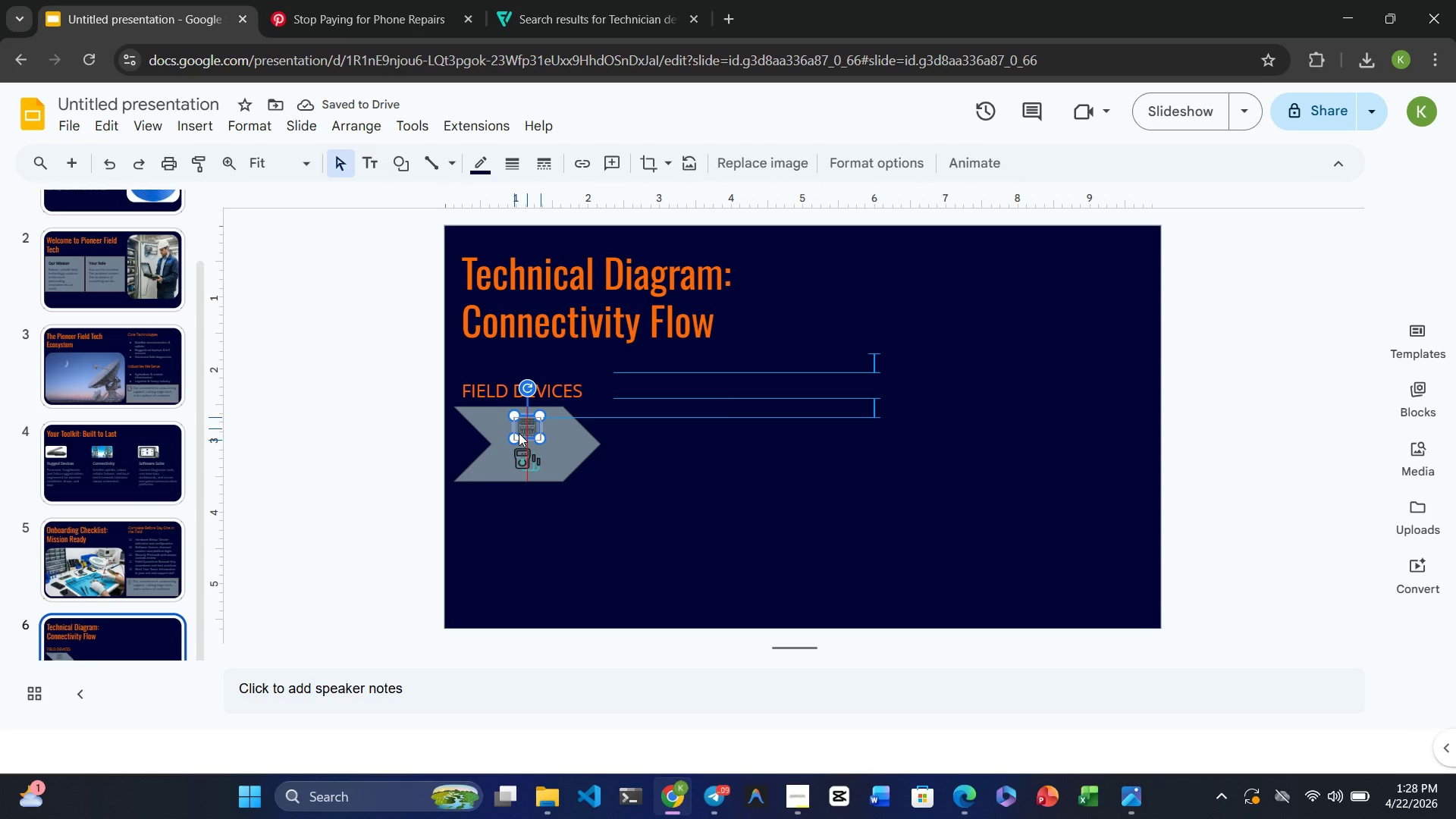 
left_click([555, 450])
 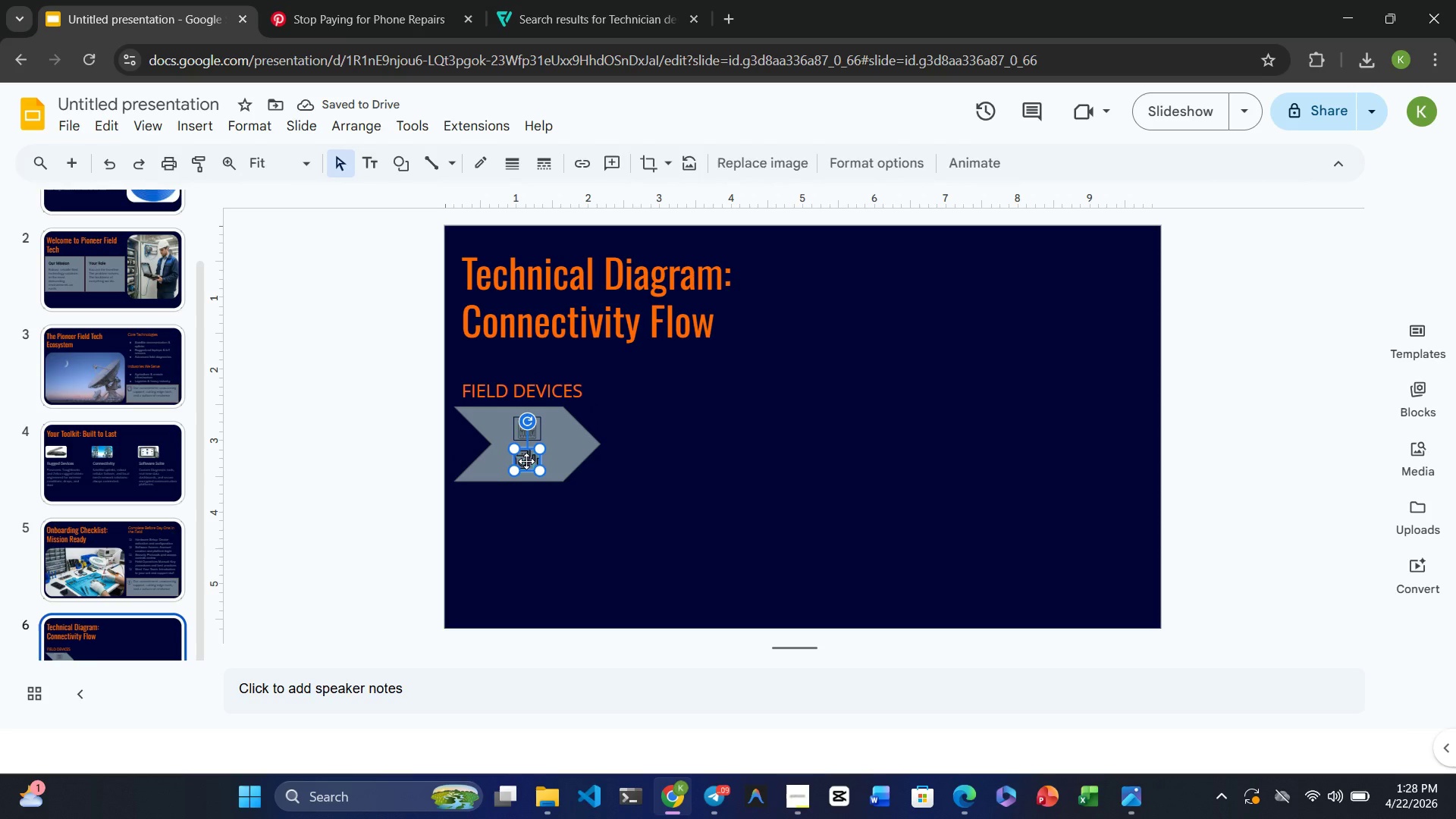 
left_click([526, 461])
 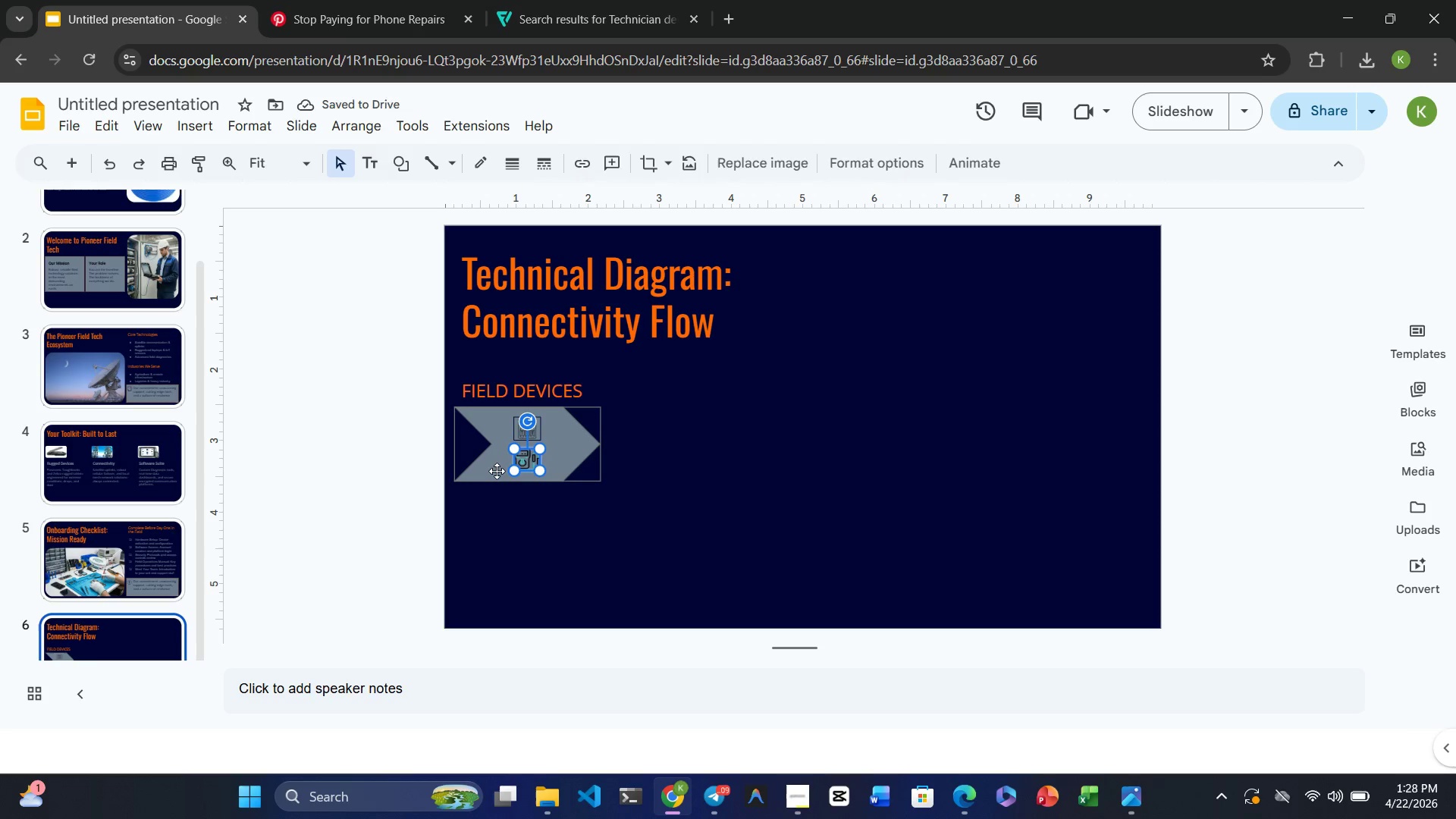 
left_click([495, 471])
 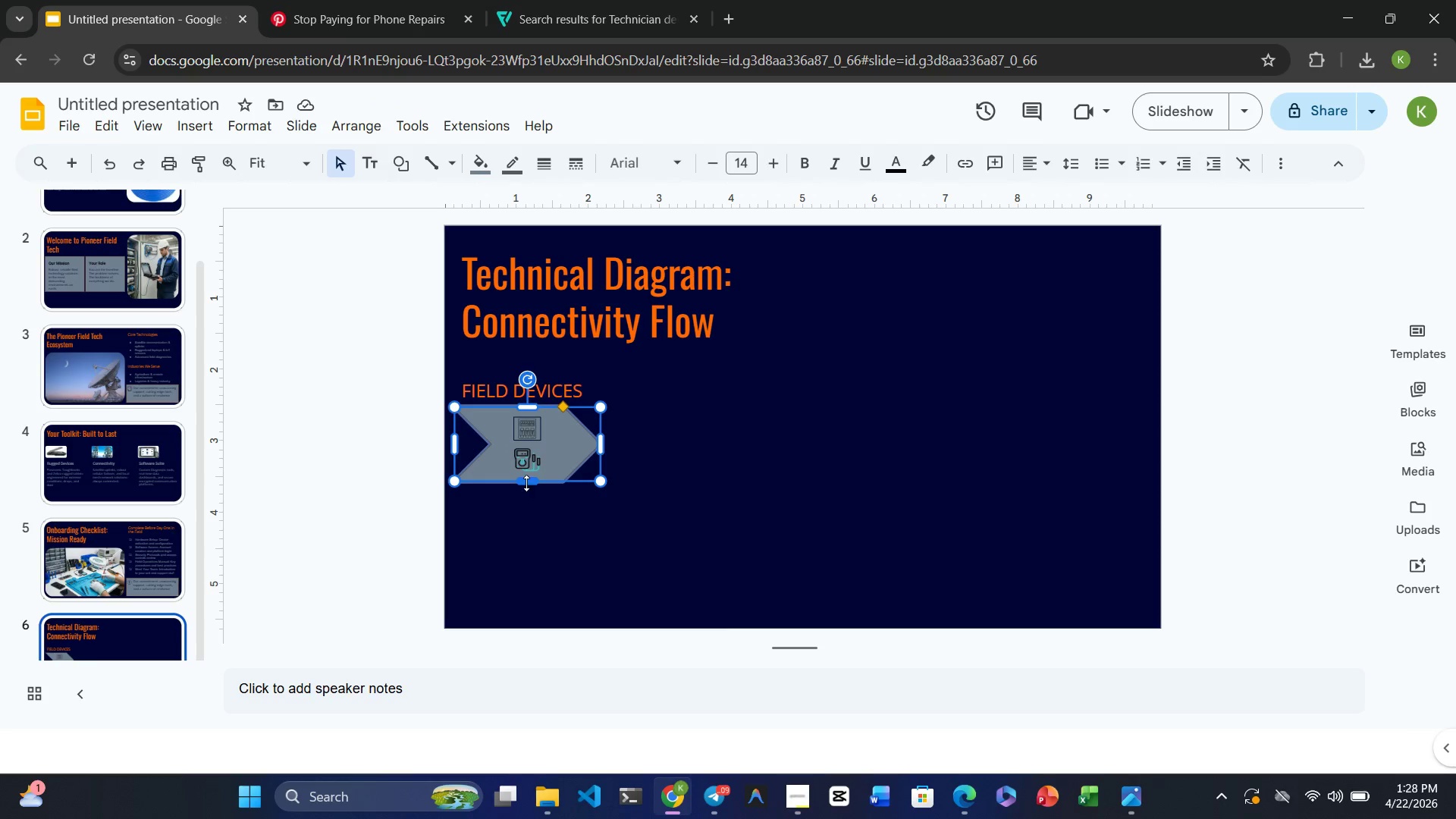 
left_click_drag(start_coordinate=[526, 480], to_coordinate=[527, 475])
 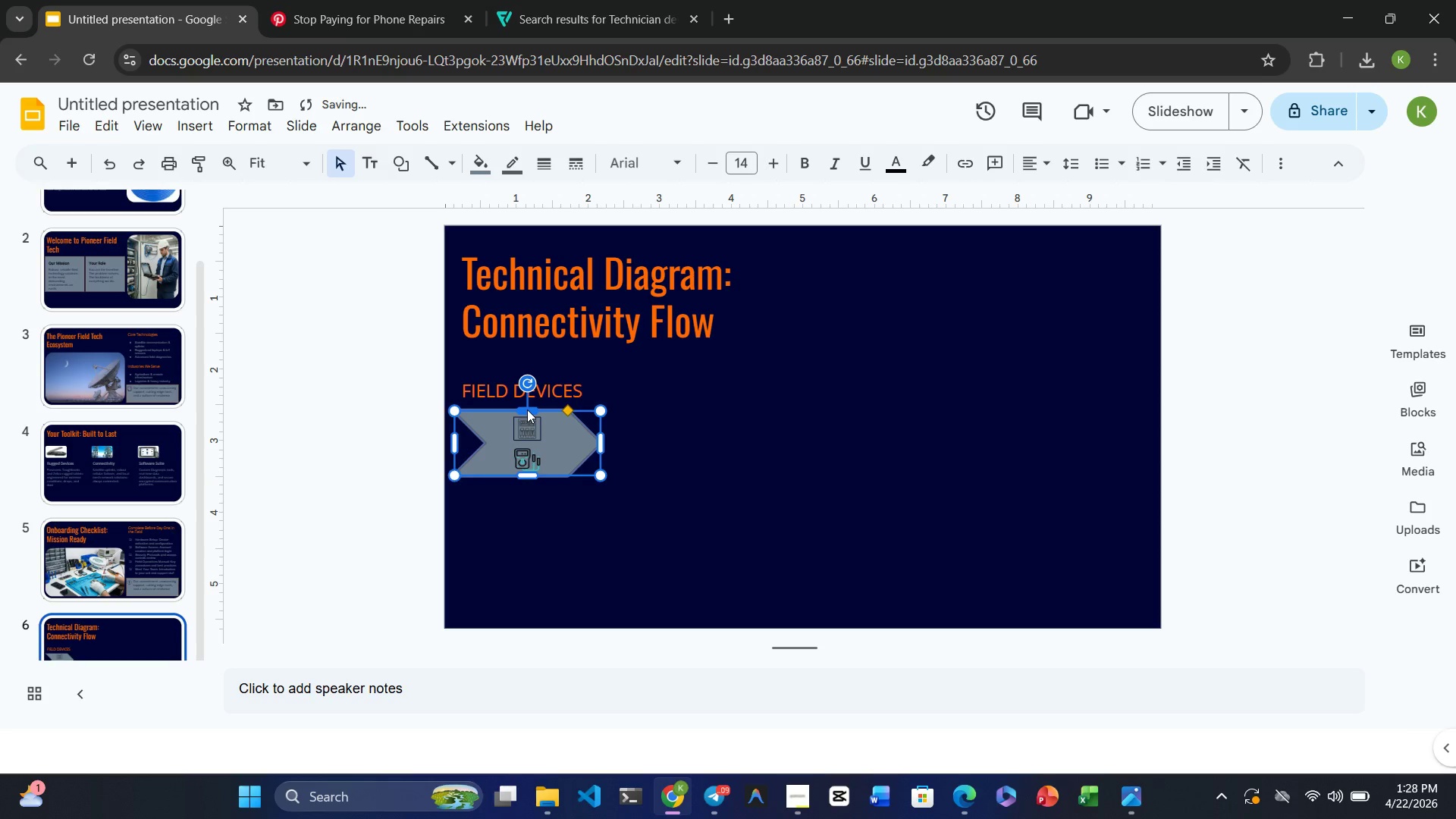 
wait(8.78)
 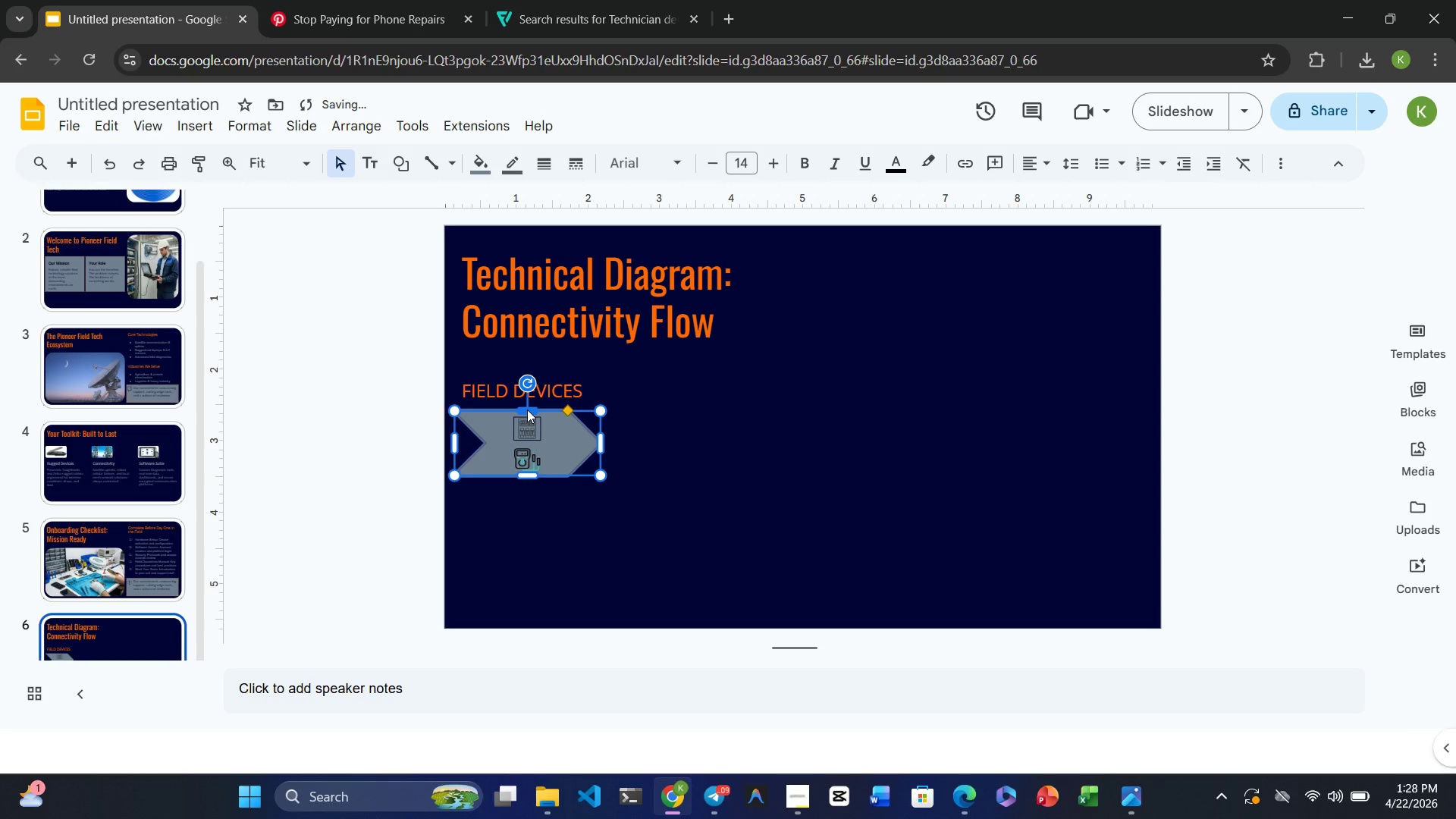 
left_click([502, 394])
 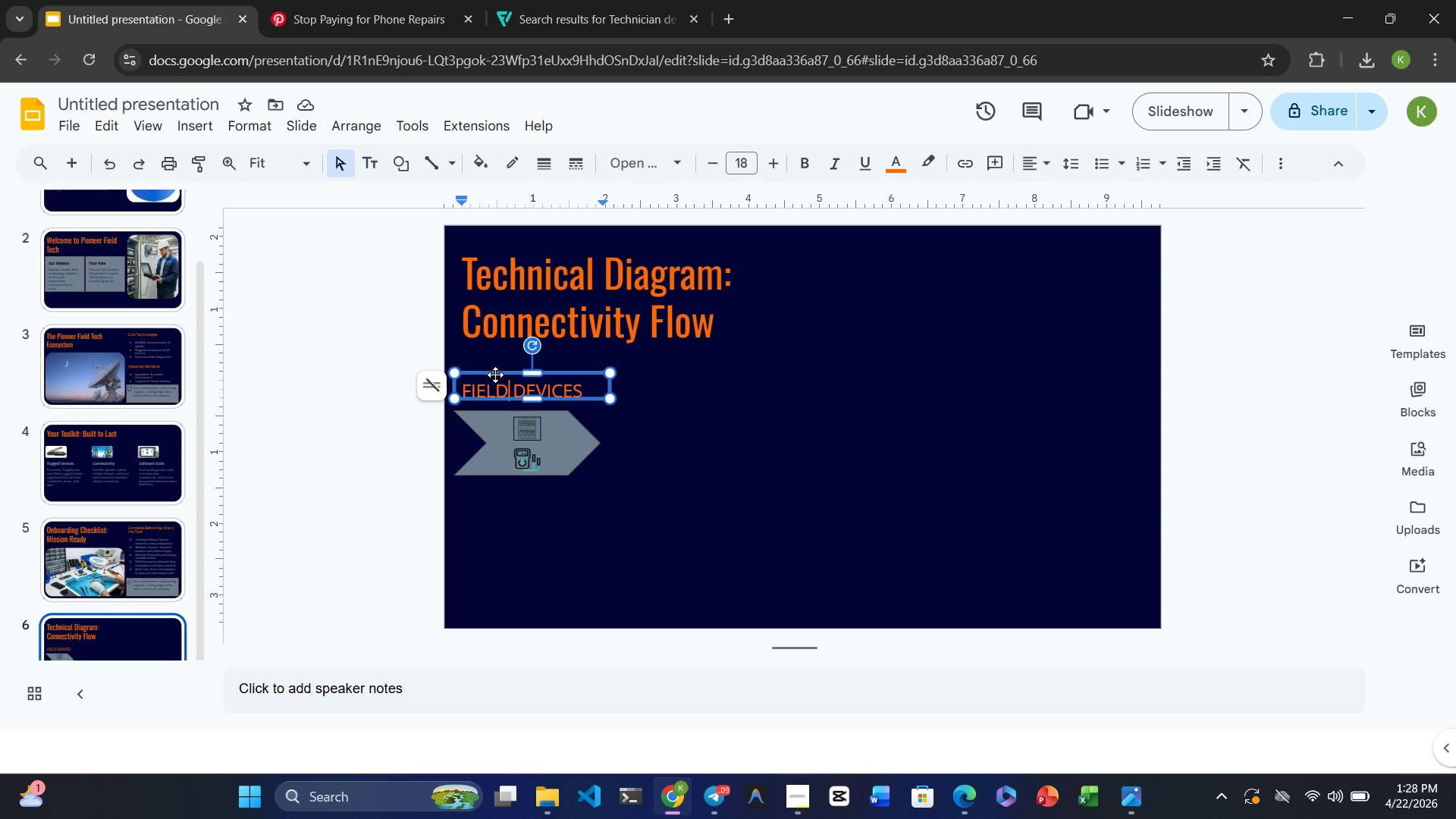 
left_click_drag(start_coordinate=[494, 375], to_coordinate=[494, 381])
 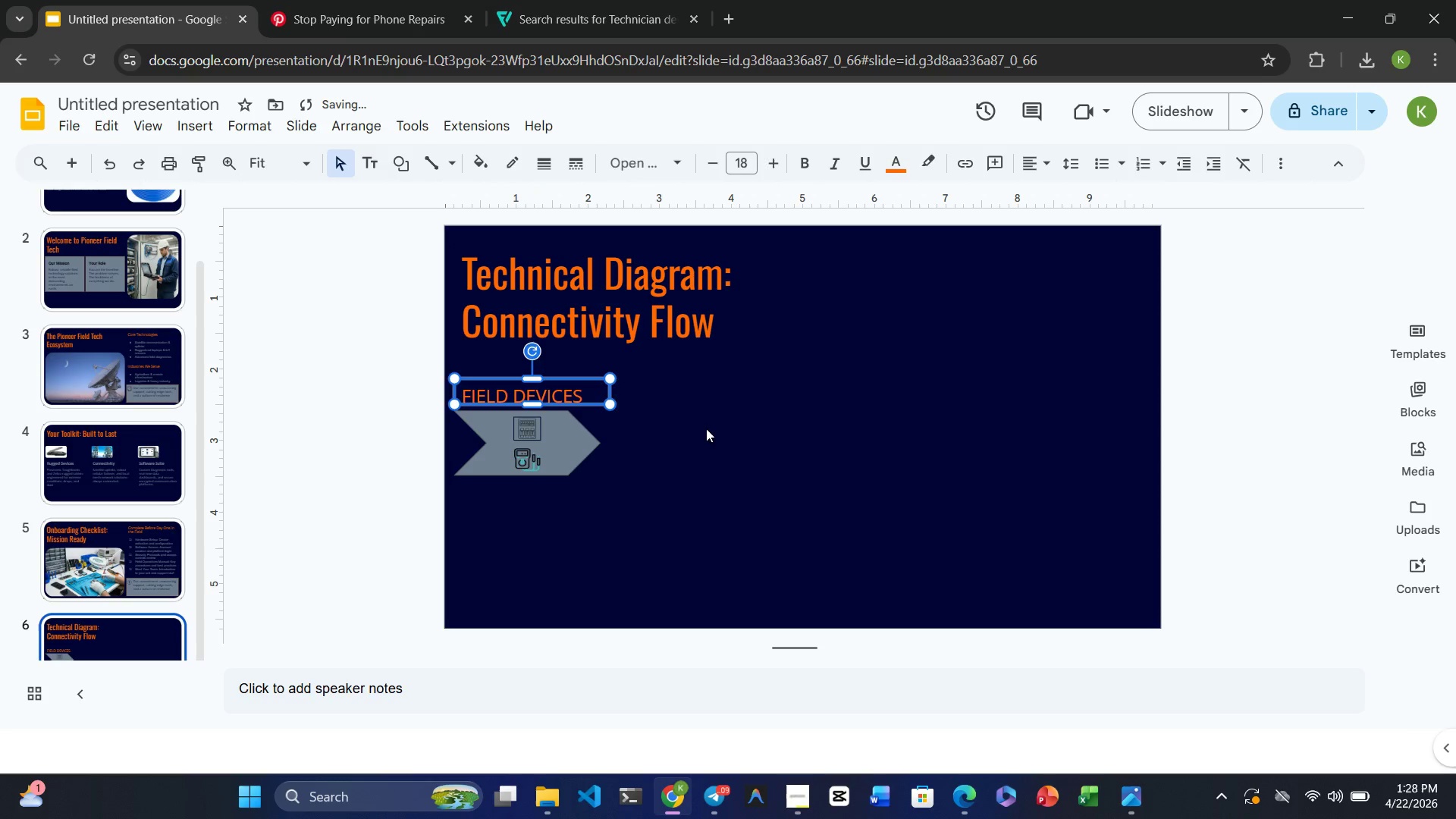 
left_click([708, 428])
 